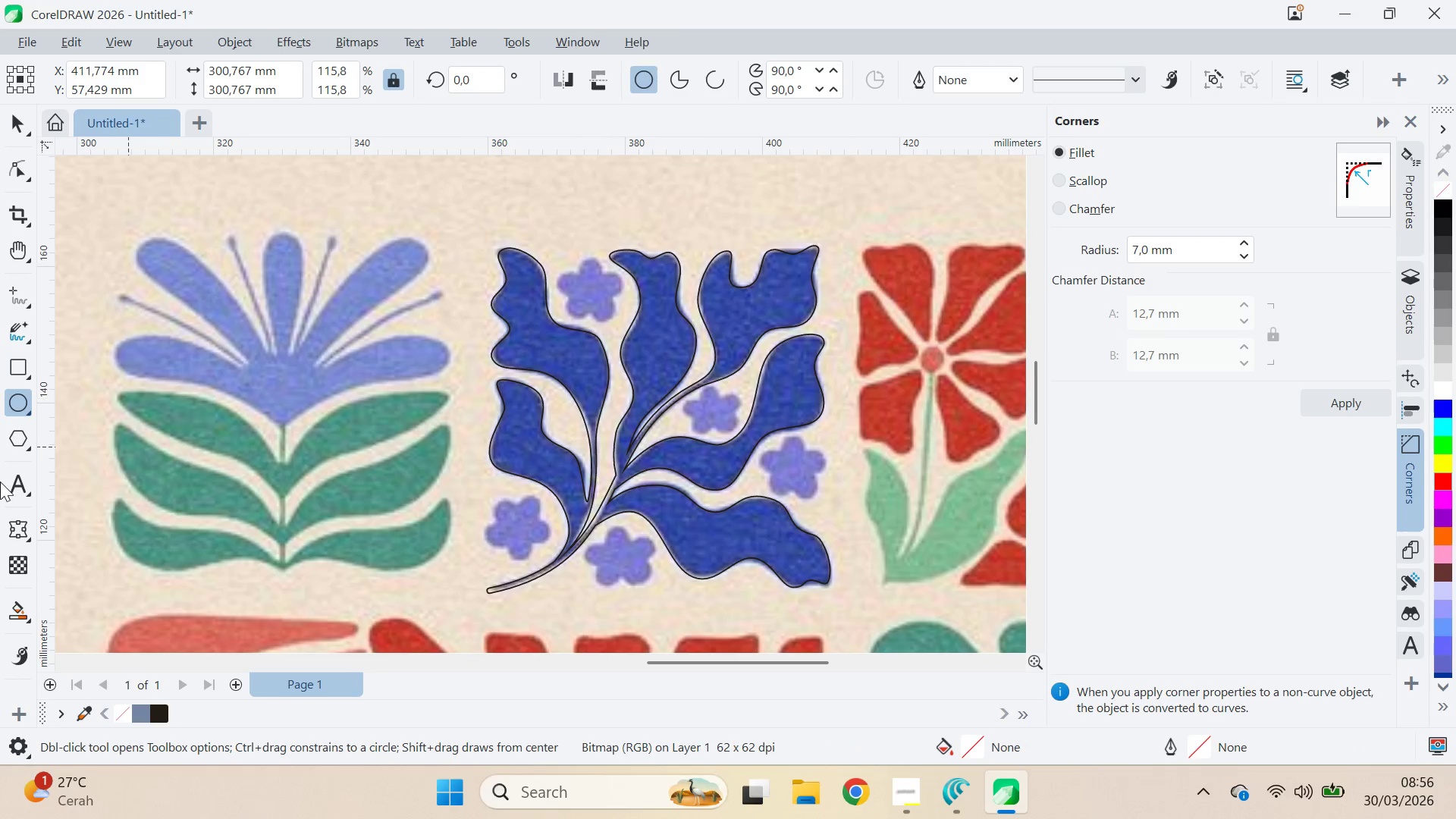 
wait(5.44)
 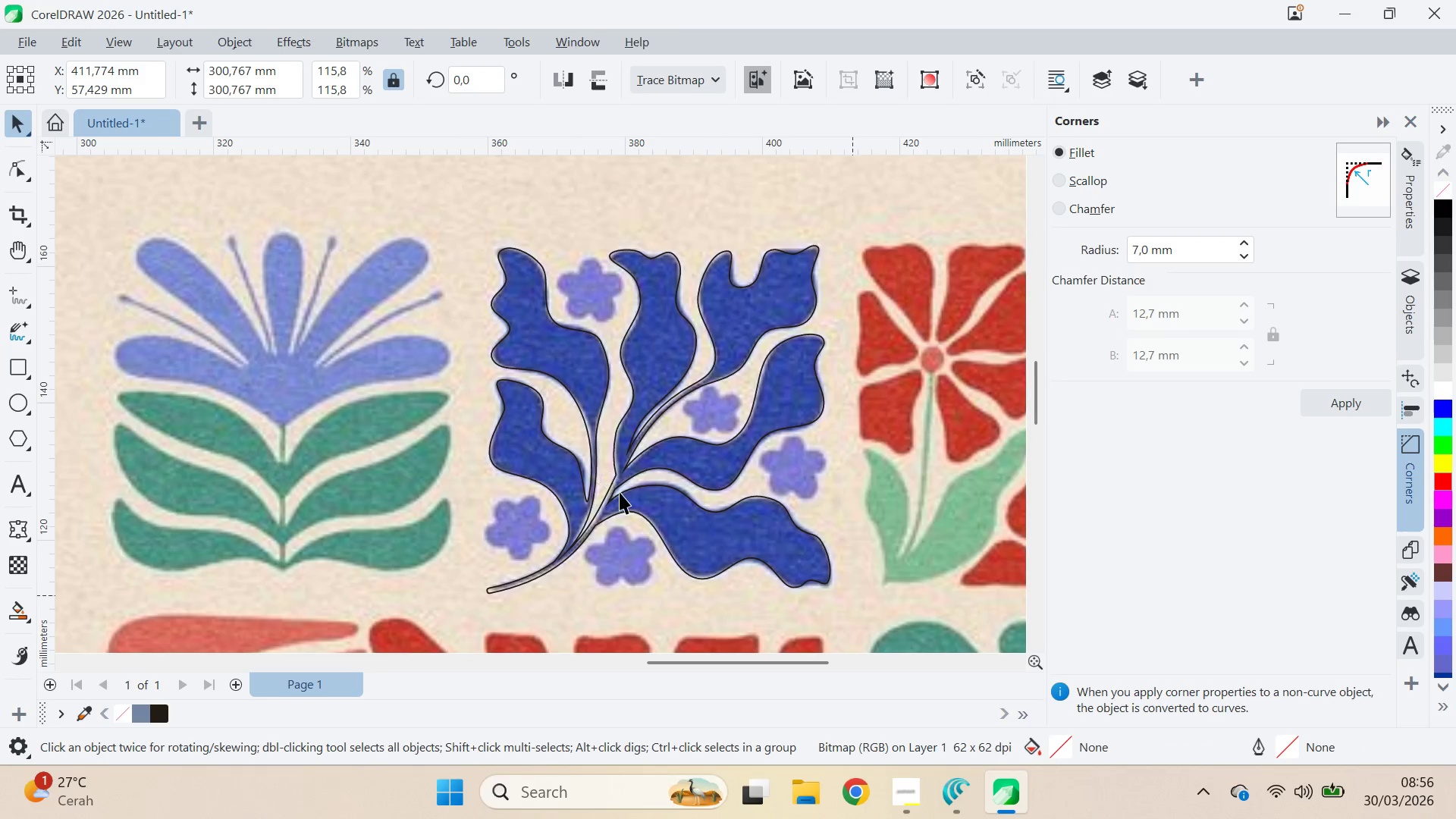 
left_click_drag(start_coordinate=[21, 433], to_coordinate=[24, 438])
 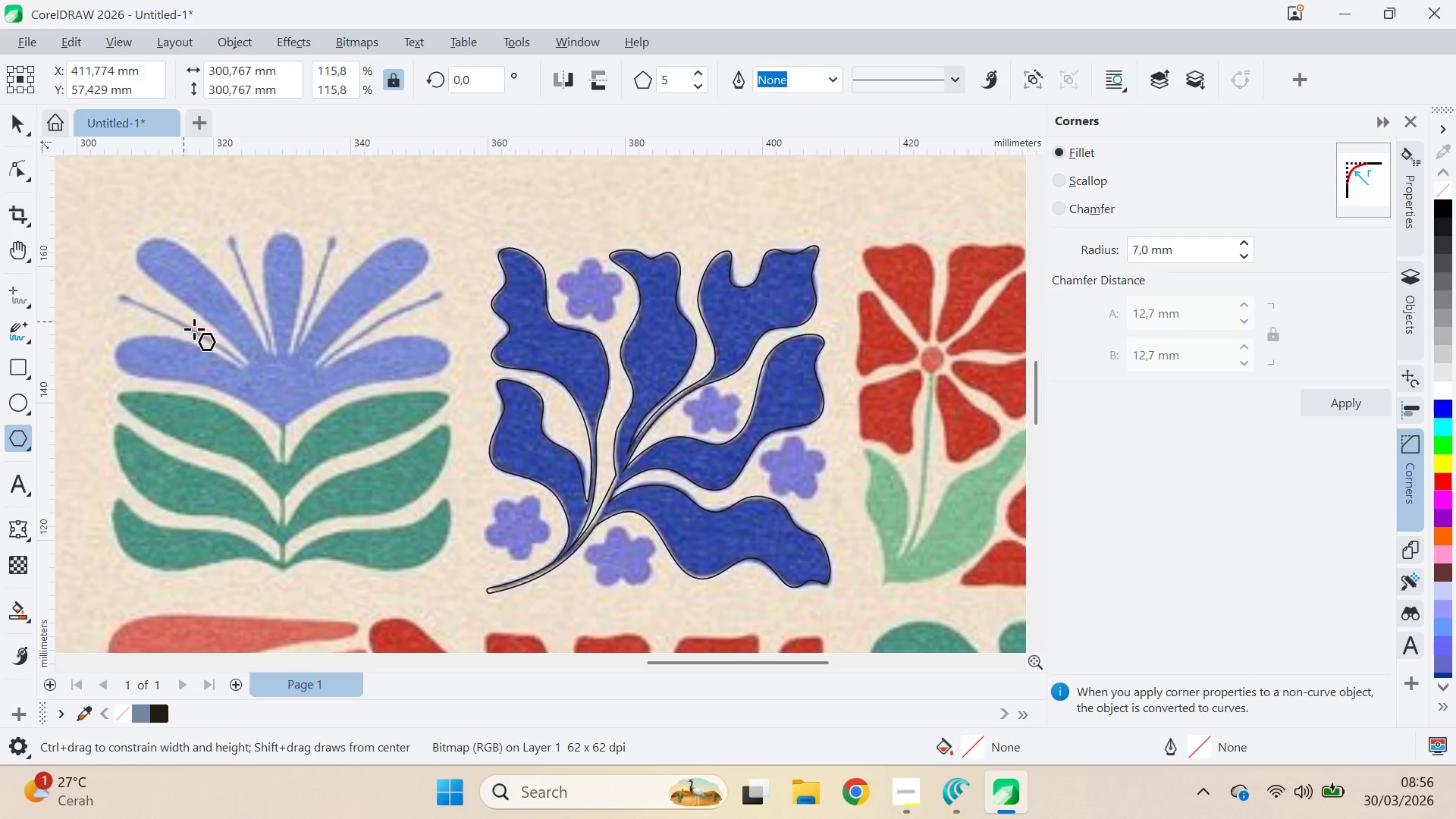 
hold_key(key=ControlLeft, duration=0.55)
left_click_drag(start_coordinate=[206, 334], to_coordinate=[363, 485])
 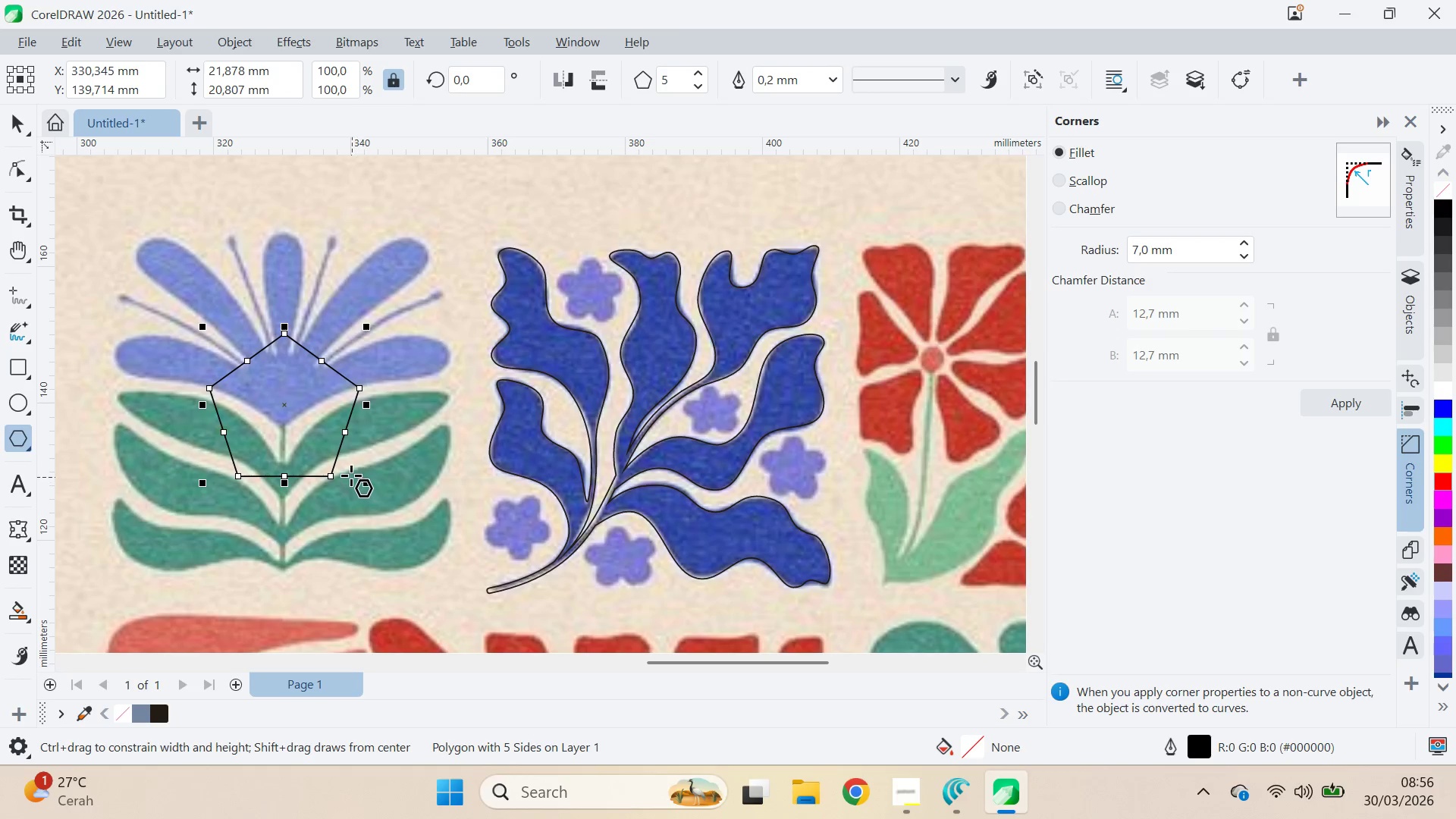 
type(va)
 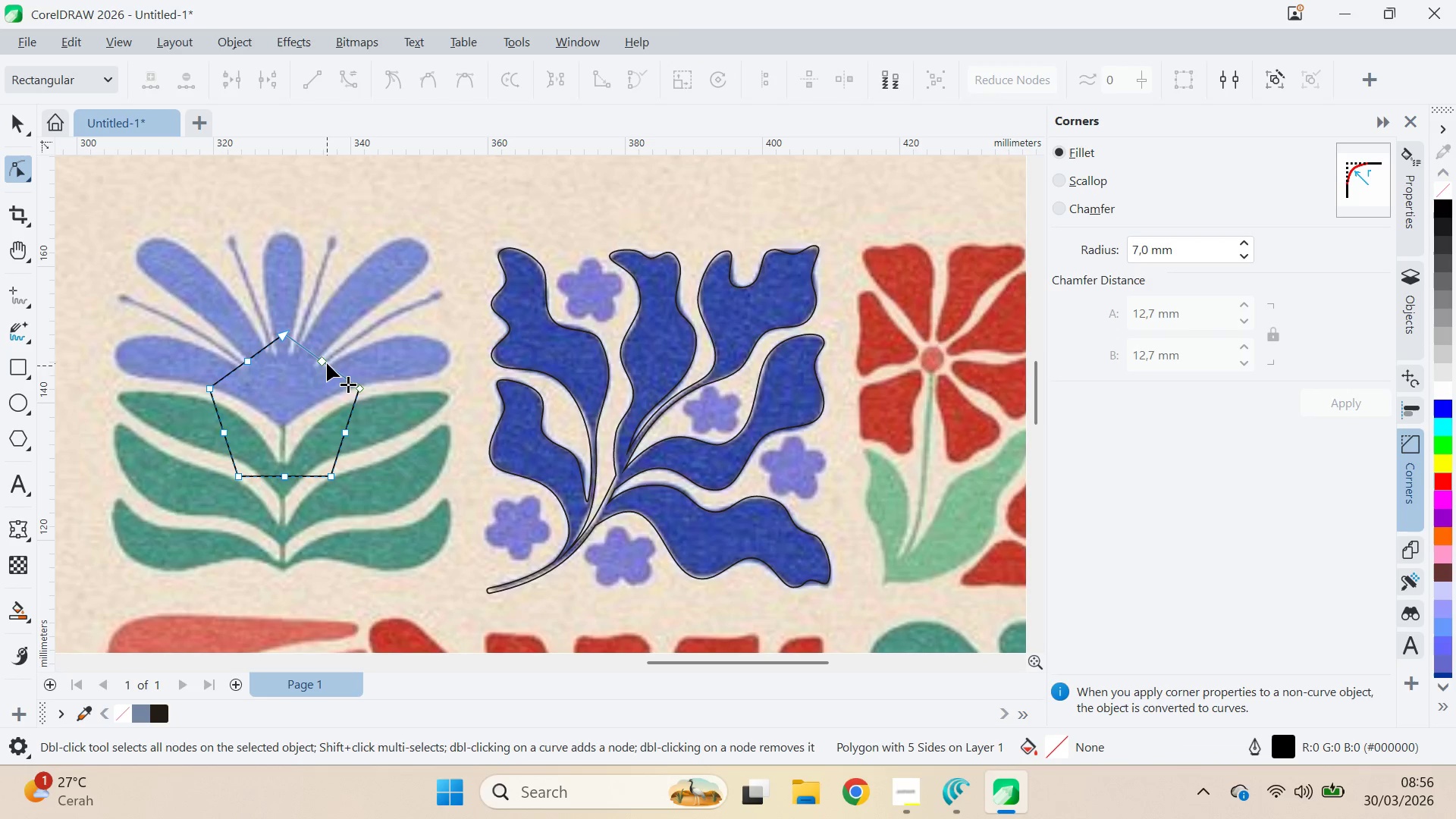 
left_click_drag(start_coordinate=[324, 359], to_coordinate=[370, 310])
 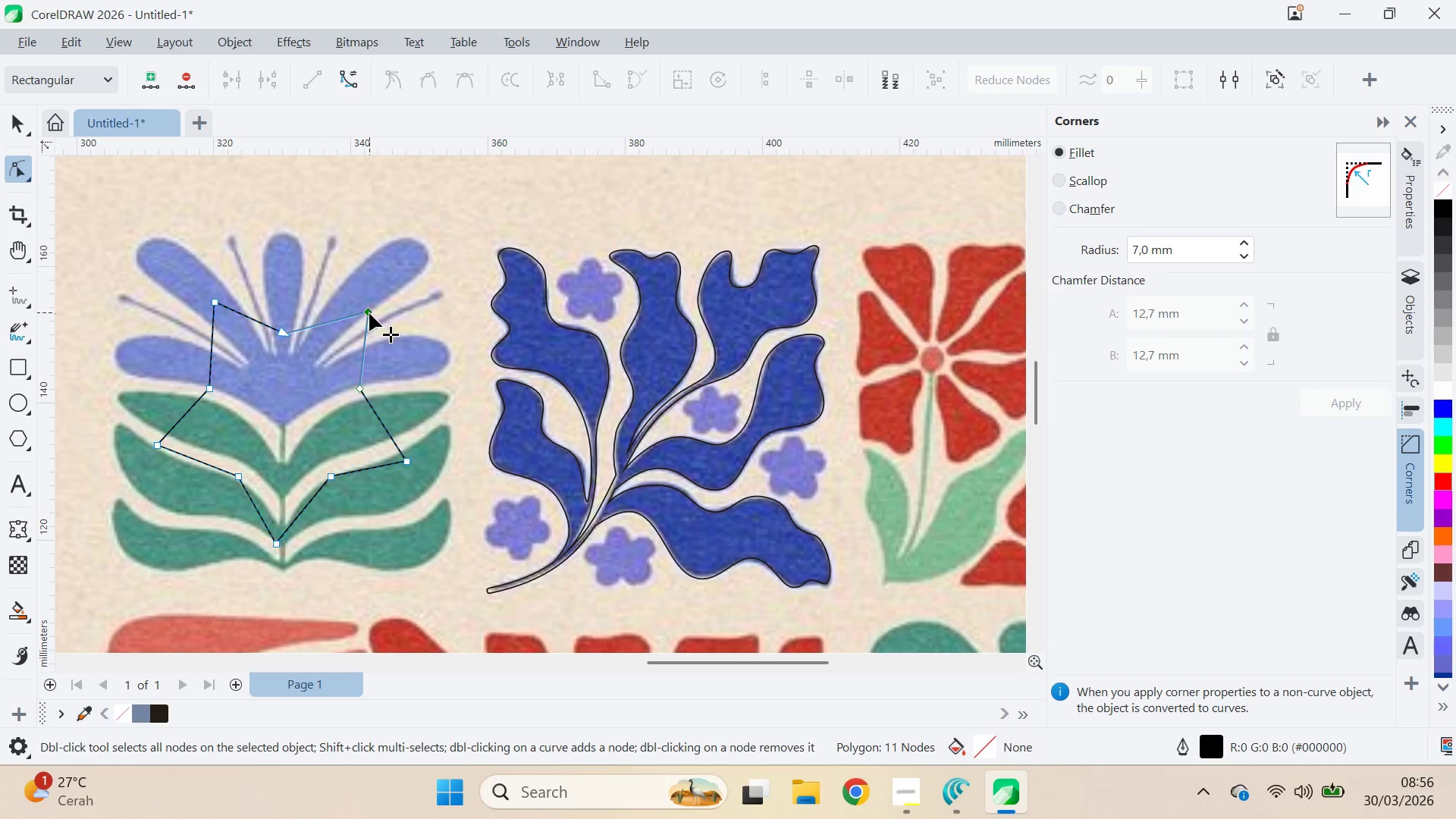 
hold_key(key=ShiftLeft, duration=0.53)
 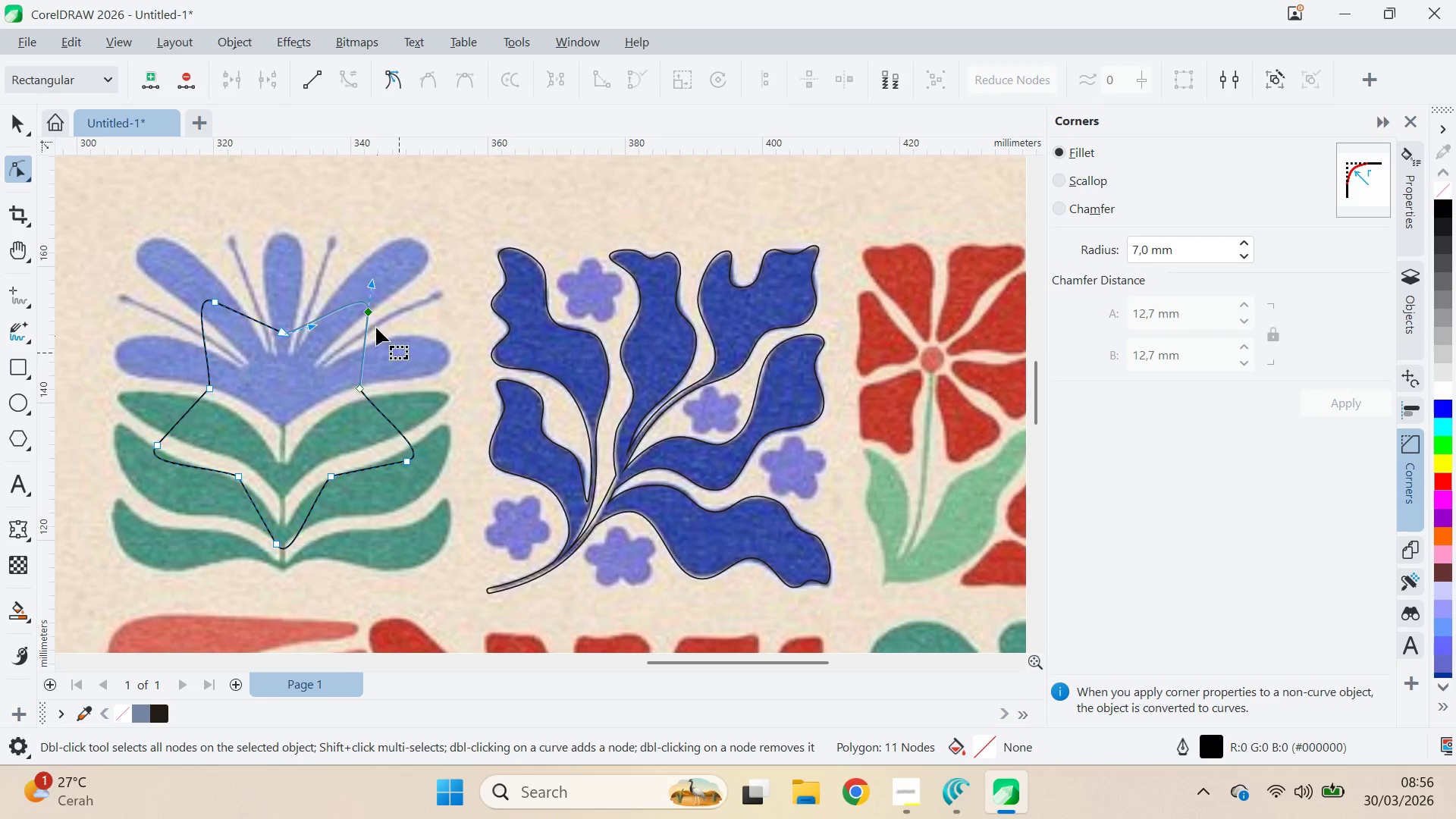 
wait(6.36)
 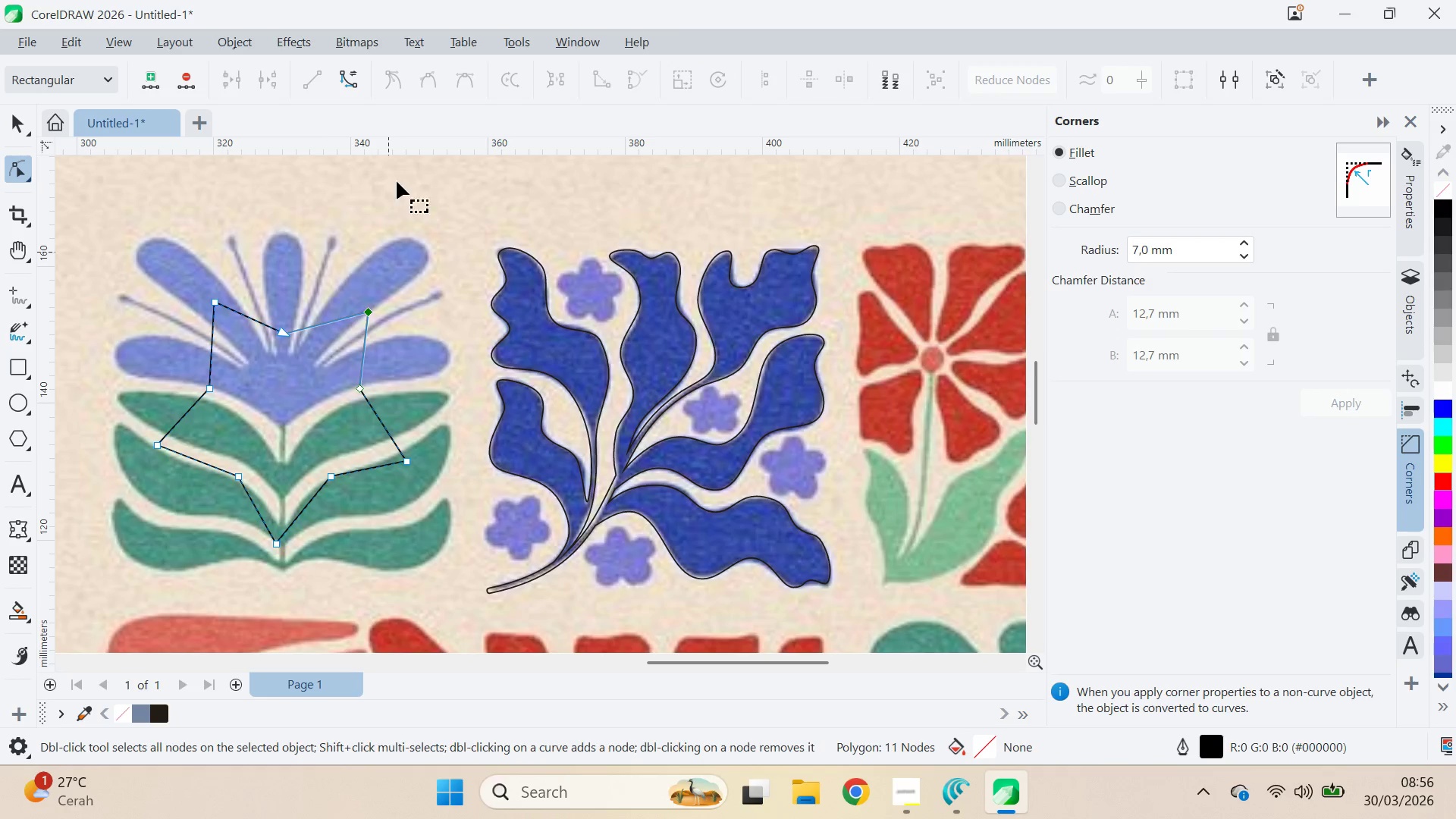 
left_click_drag(start_coordinate=[405, 292], to_coordinate=[256, 438])
 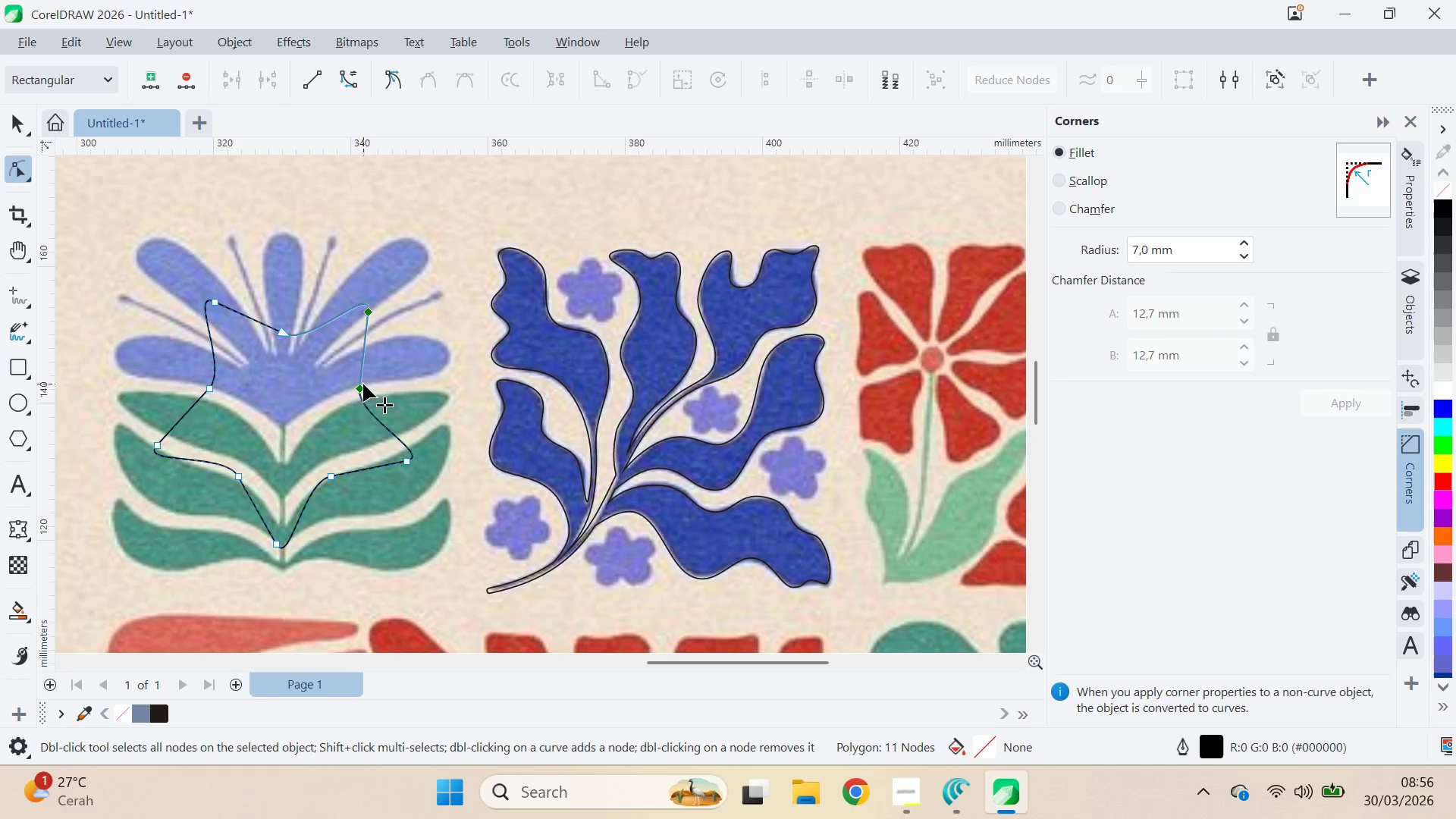 
key(V)
 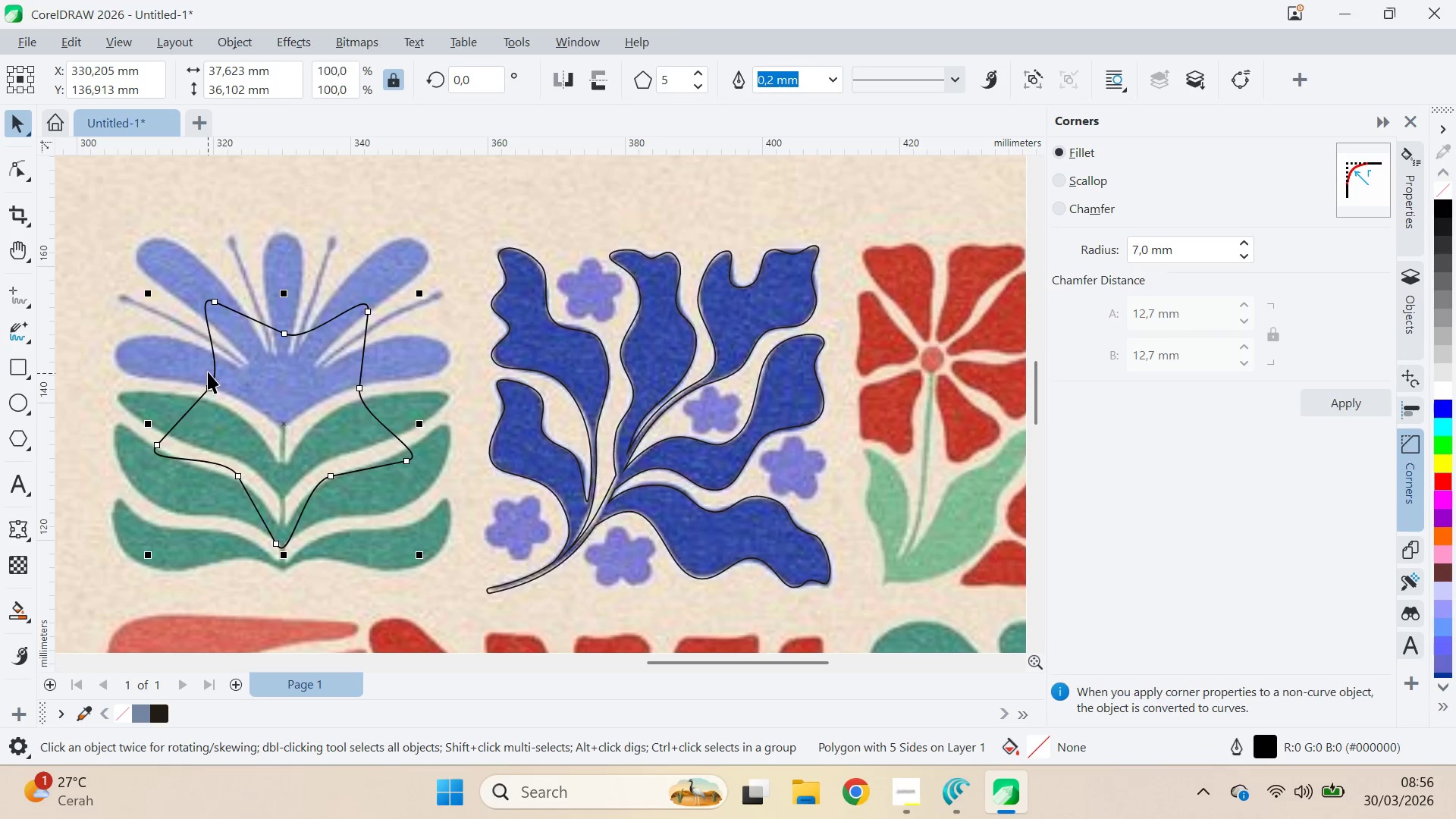 
key(Delete)
 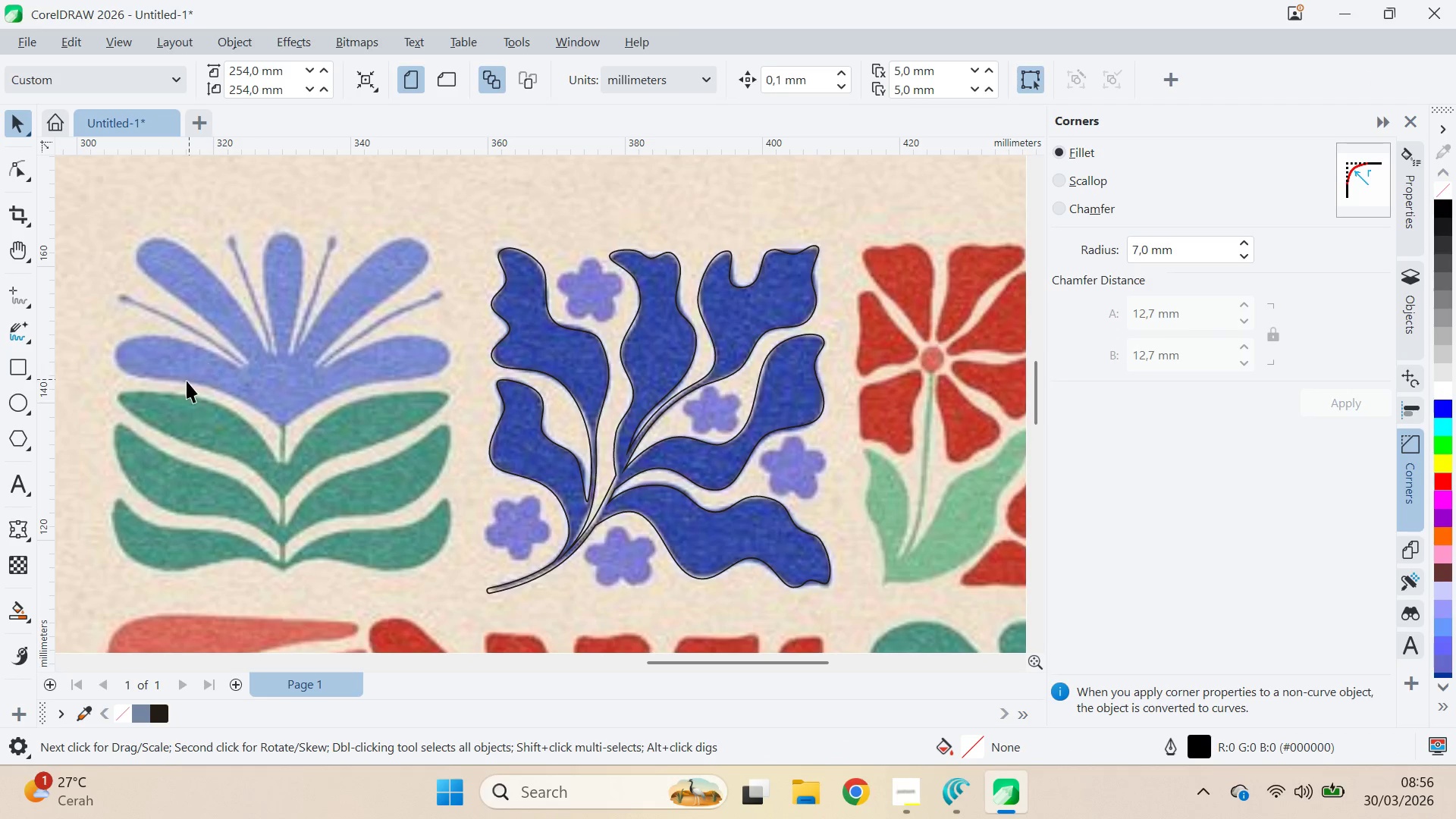 
left_click([23, 401])
 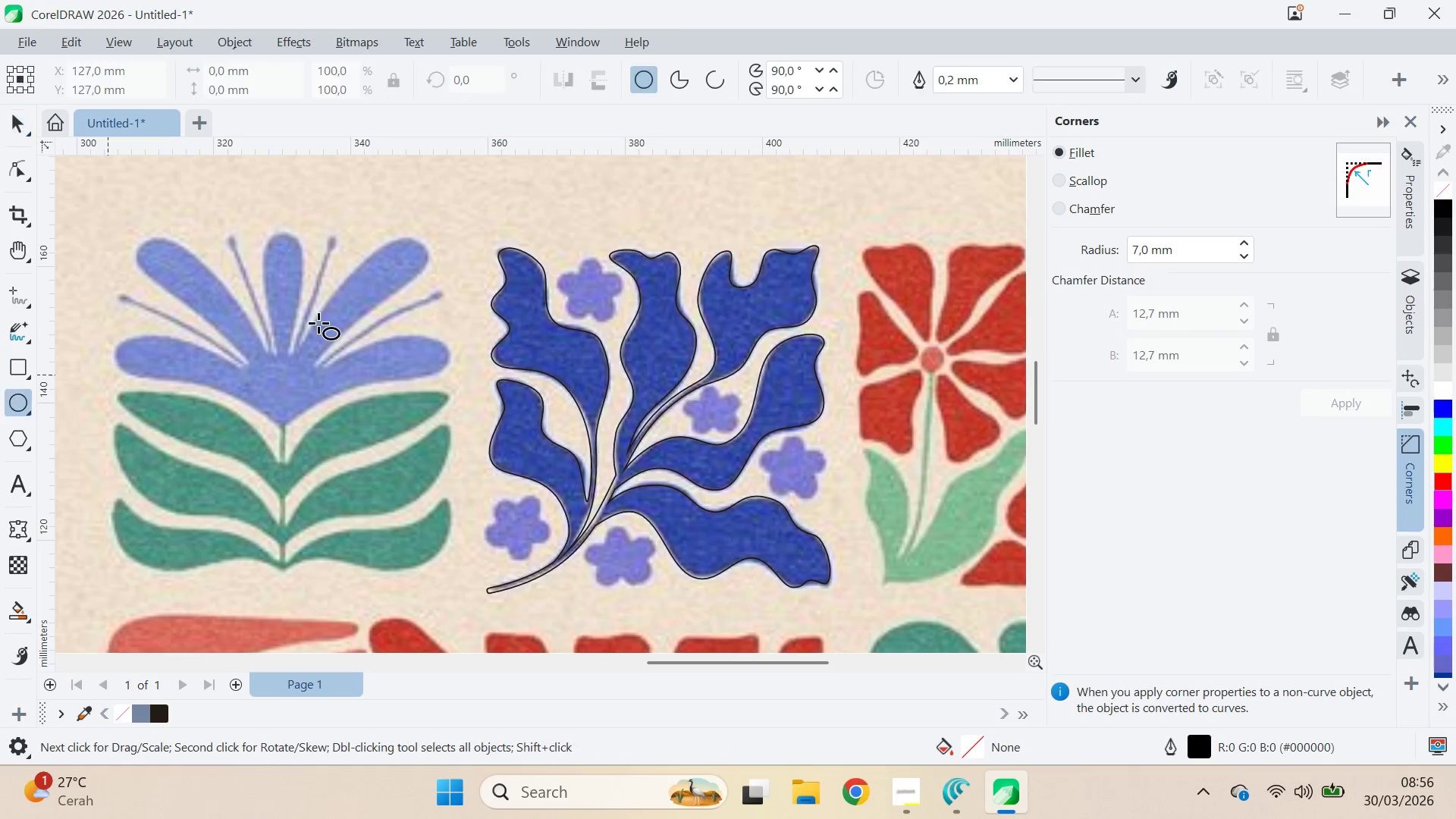 
hold_key(key=ControlLeft, duration=0.66)
left_click_drag(start_coordinate=[230, 309], to_coordinate=[329, 422])
 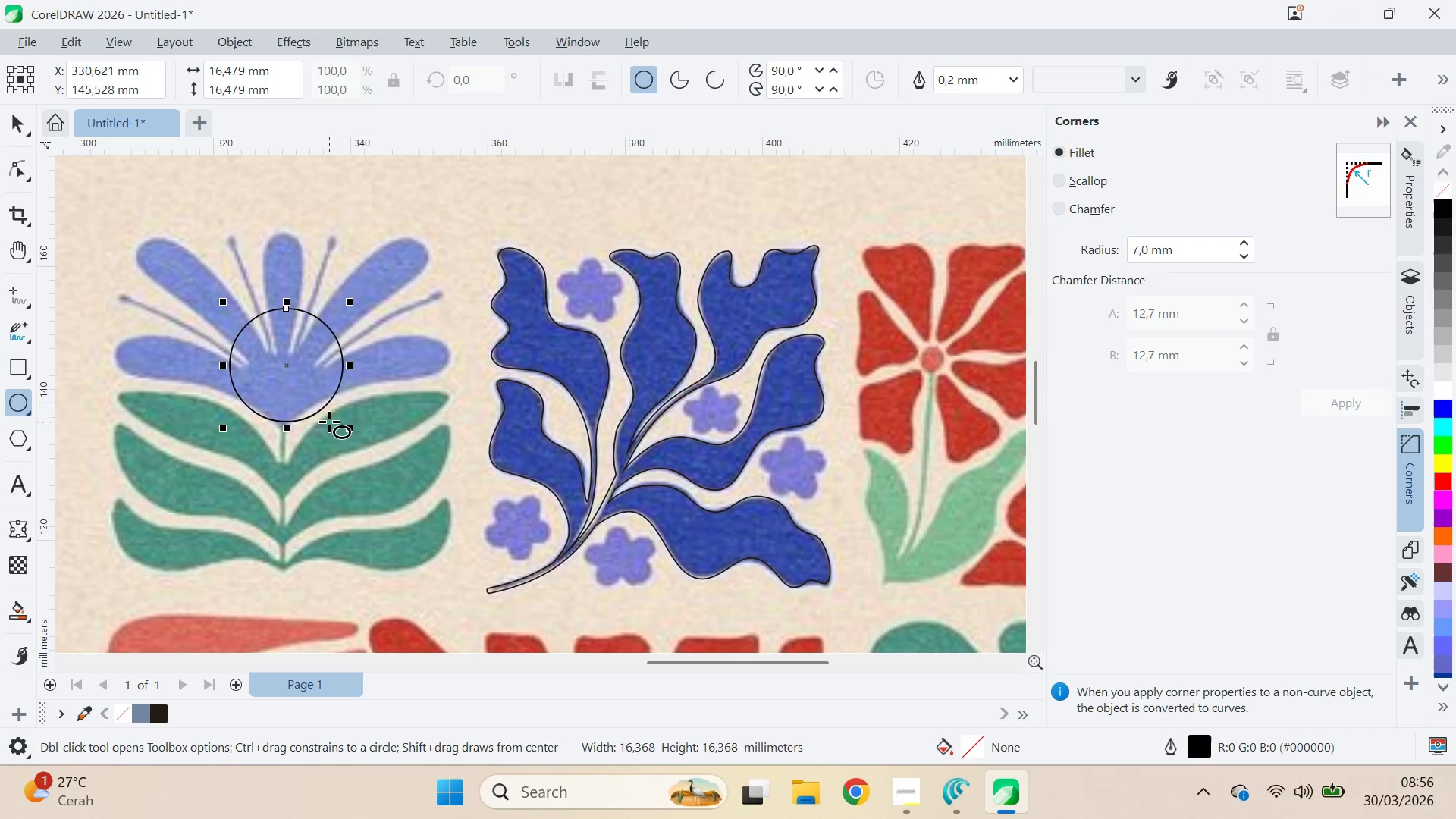 
key(V)
 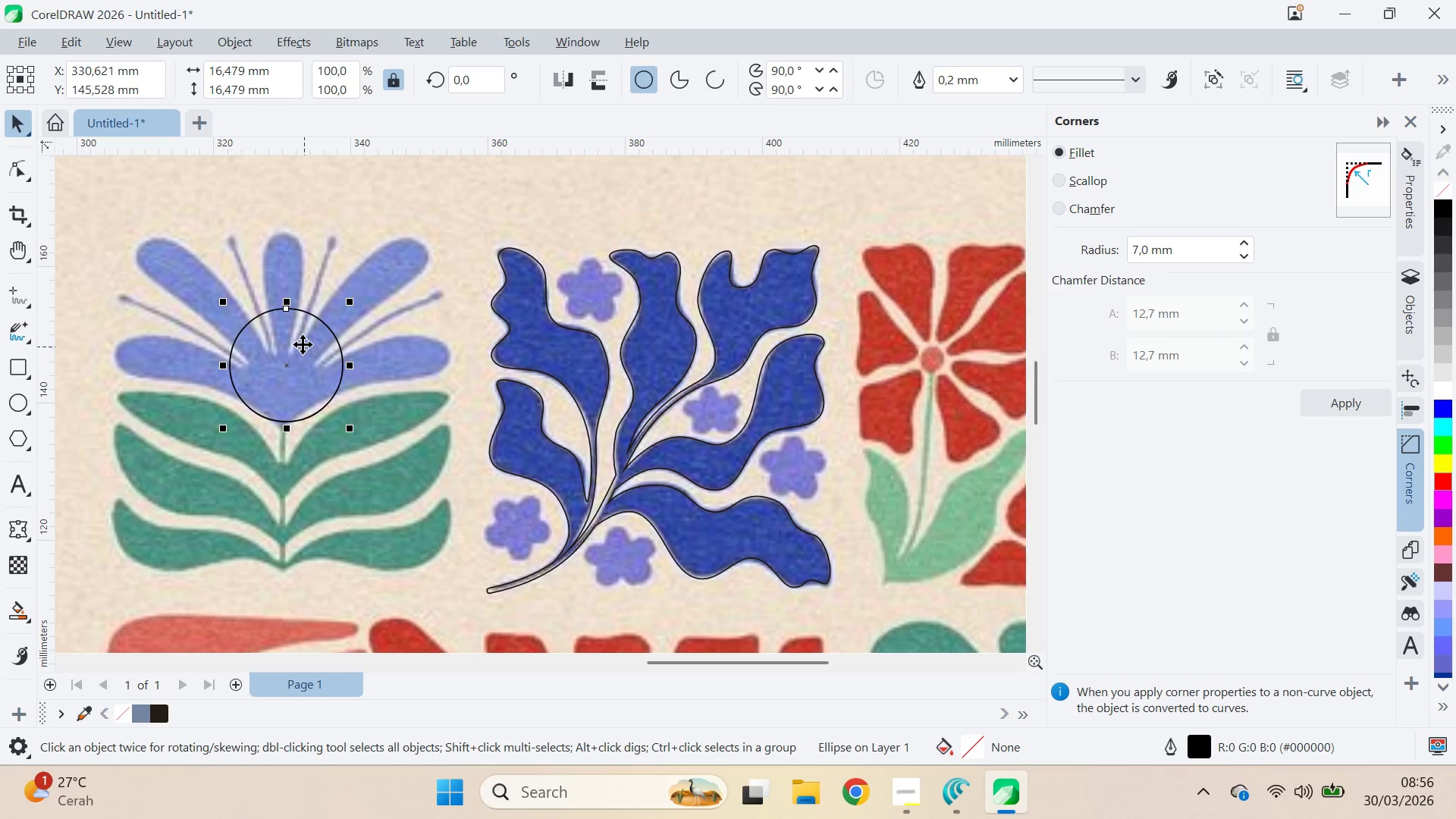 
left_click([291, 357])
 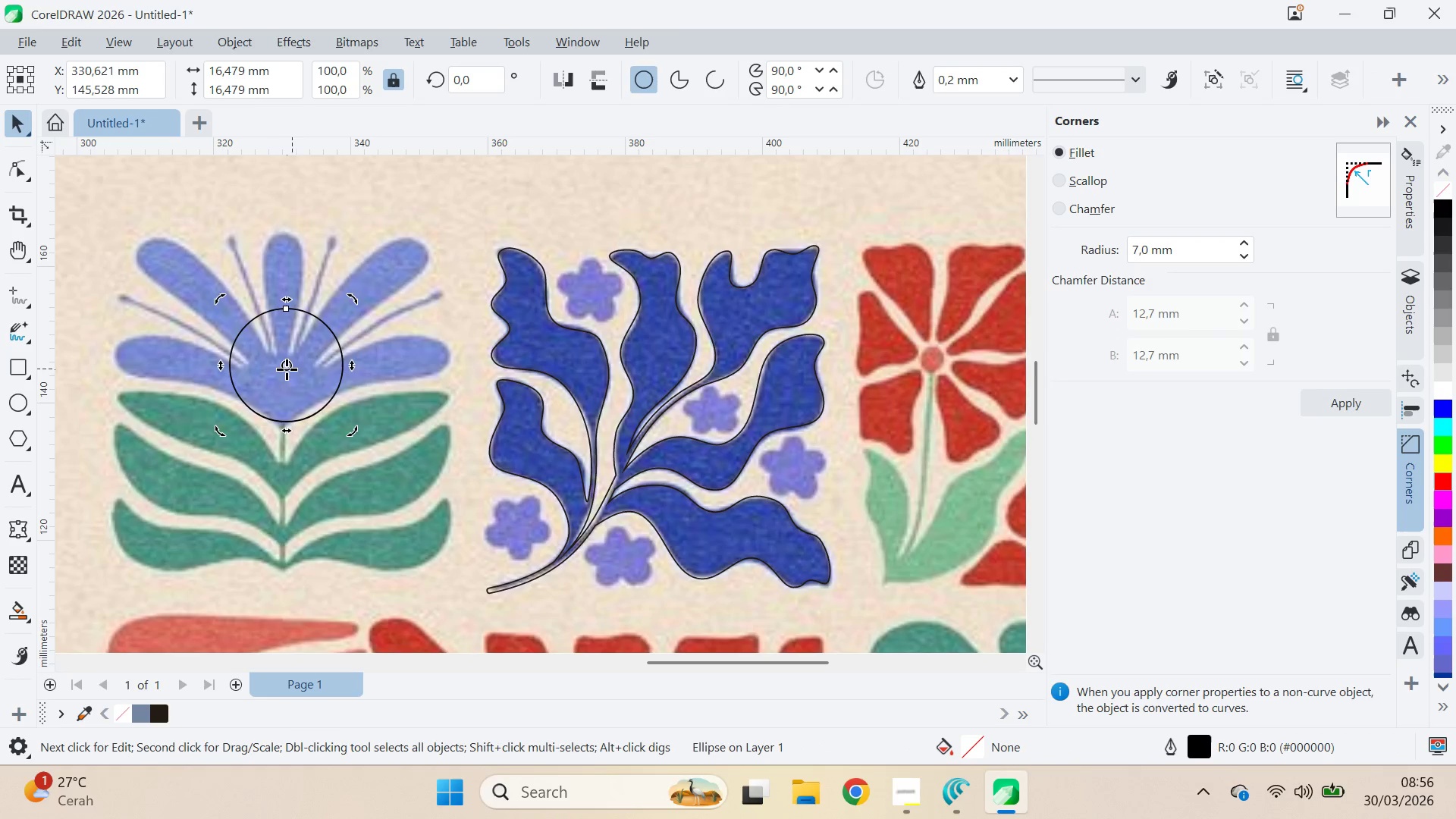 
left_click_drag(start_coordinate=[287, 369], to_coordinate=[284, 422])
 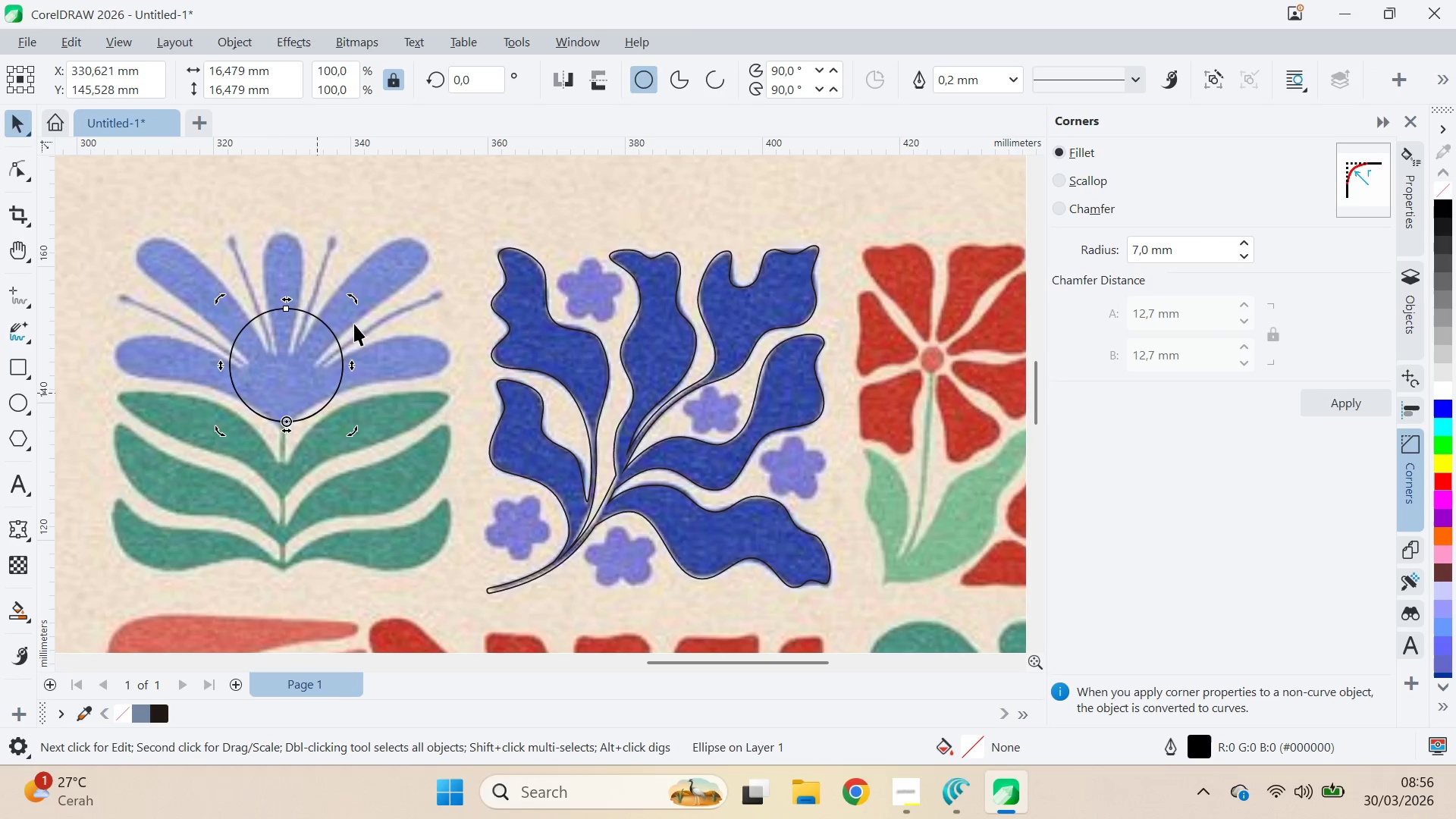 
hold_key(key=ControlLeft, duration=1.52)
left_click_drag(start_coordinate=[356, 299], to_coordinate=[457, 440])
 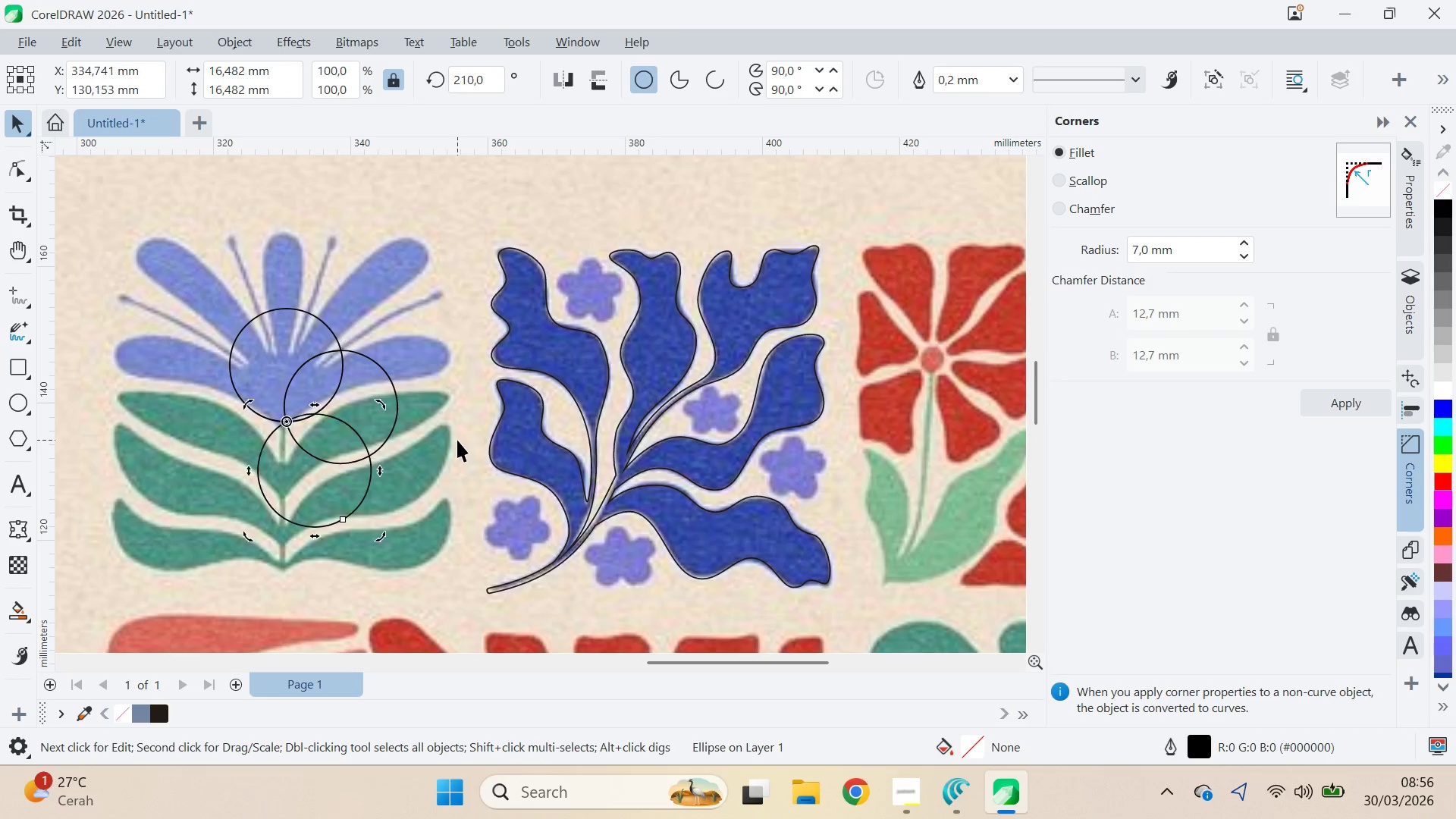 
right_click([457, 440])
 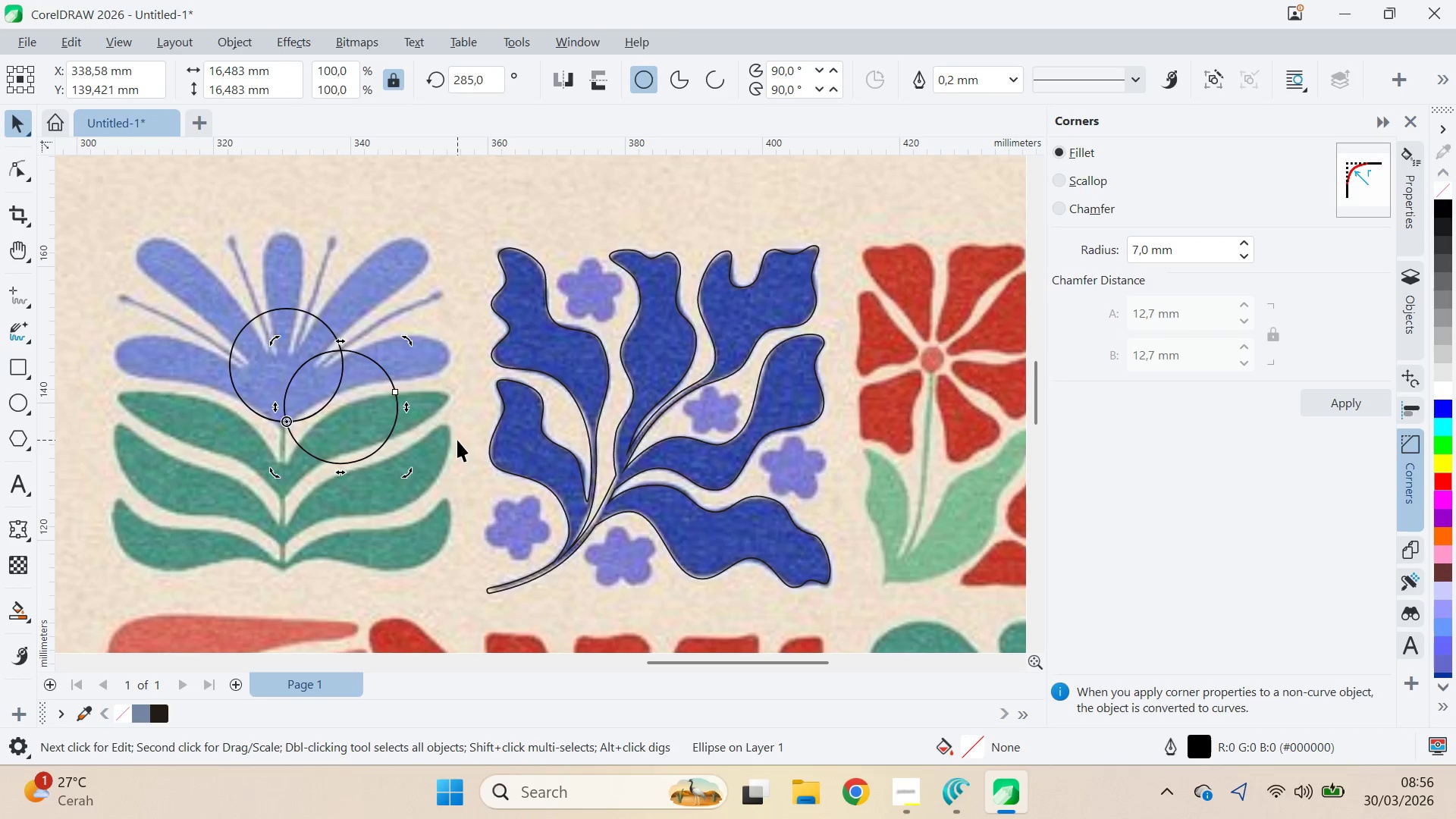 
left_click([457, 440])
 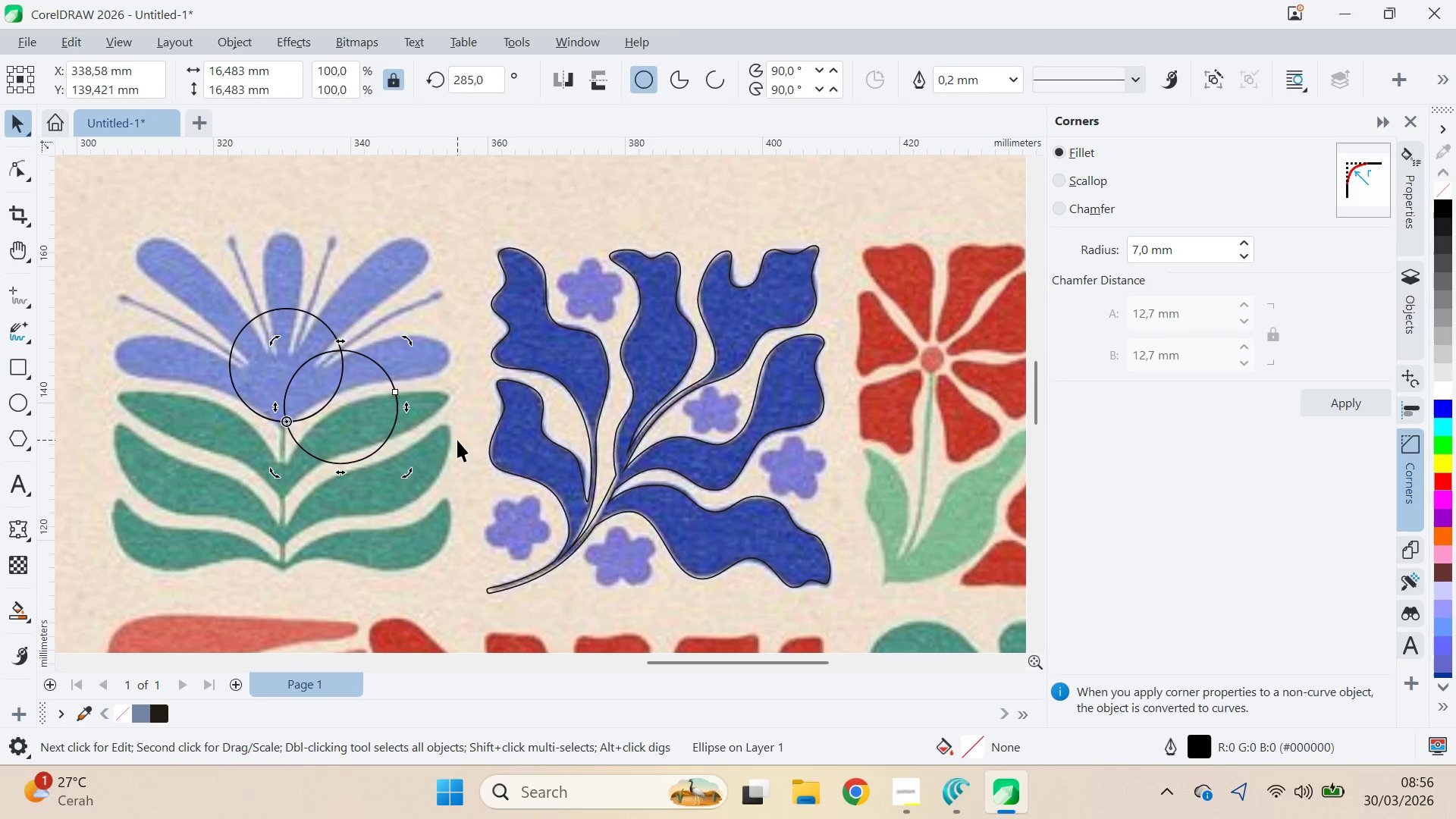 
key(Control+D)
 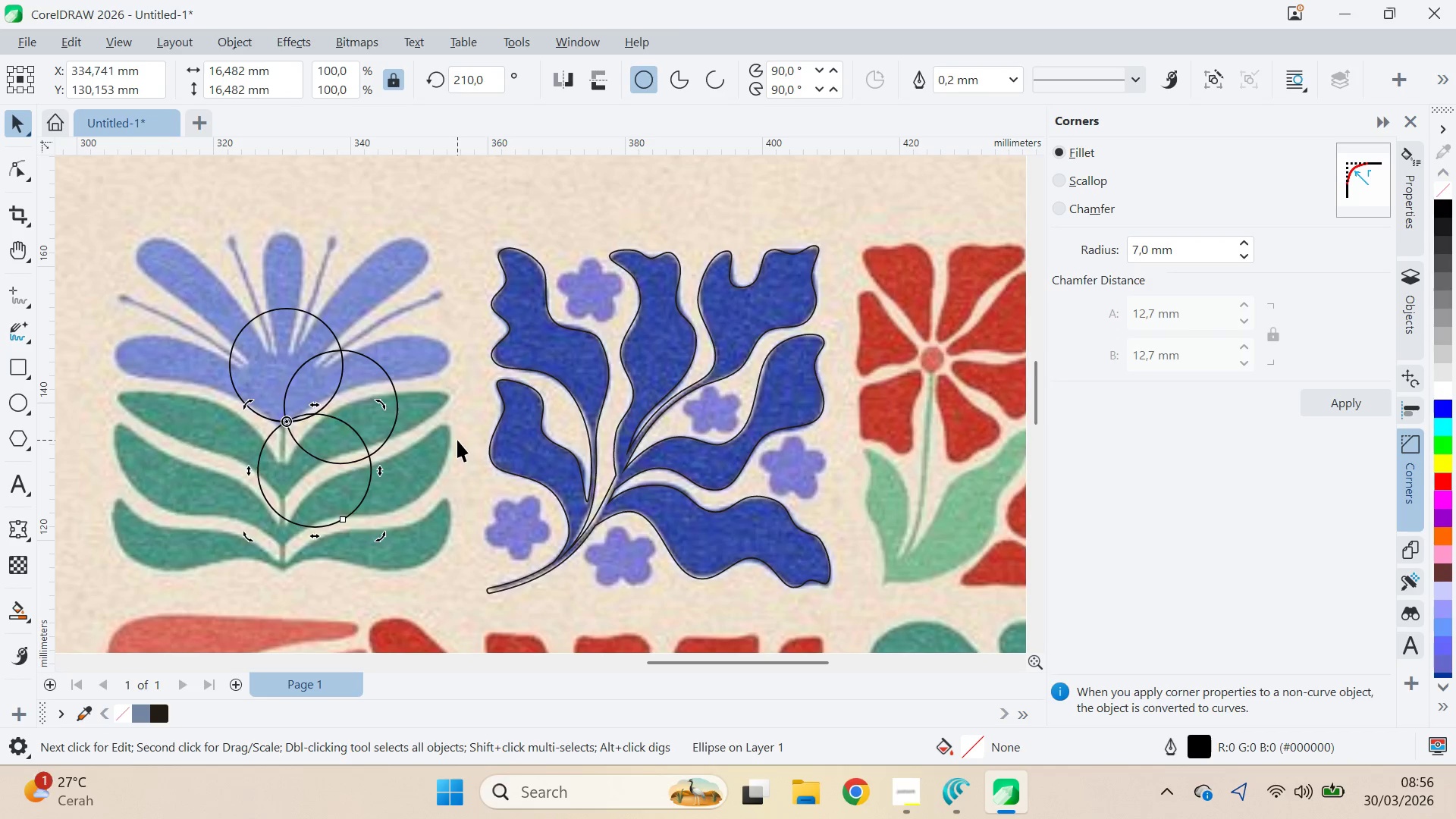 
key(Control+D)
 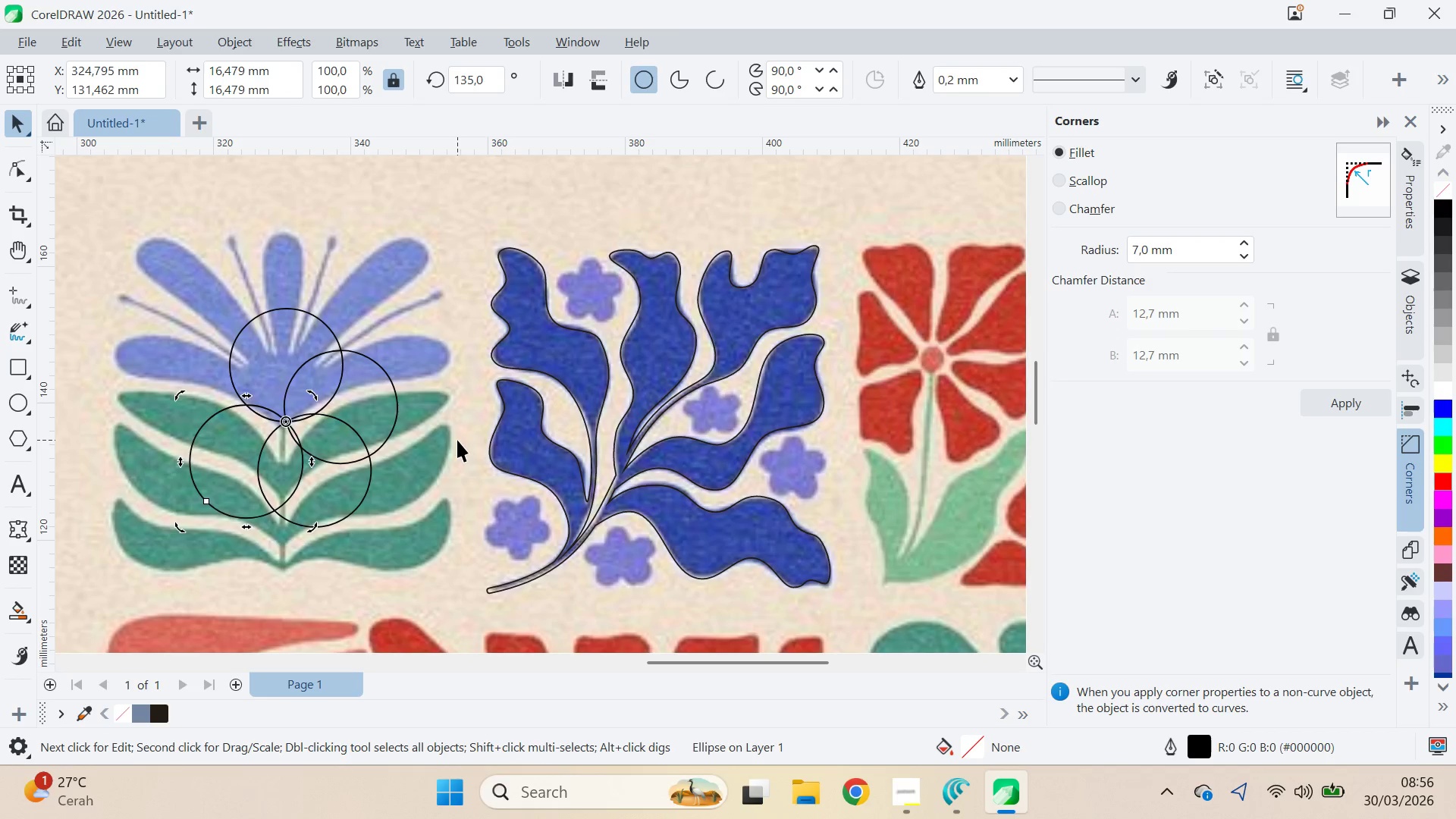 
key(Control+D)
 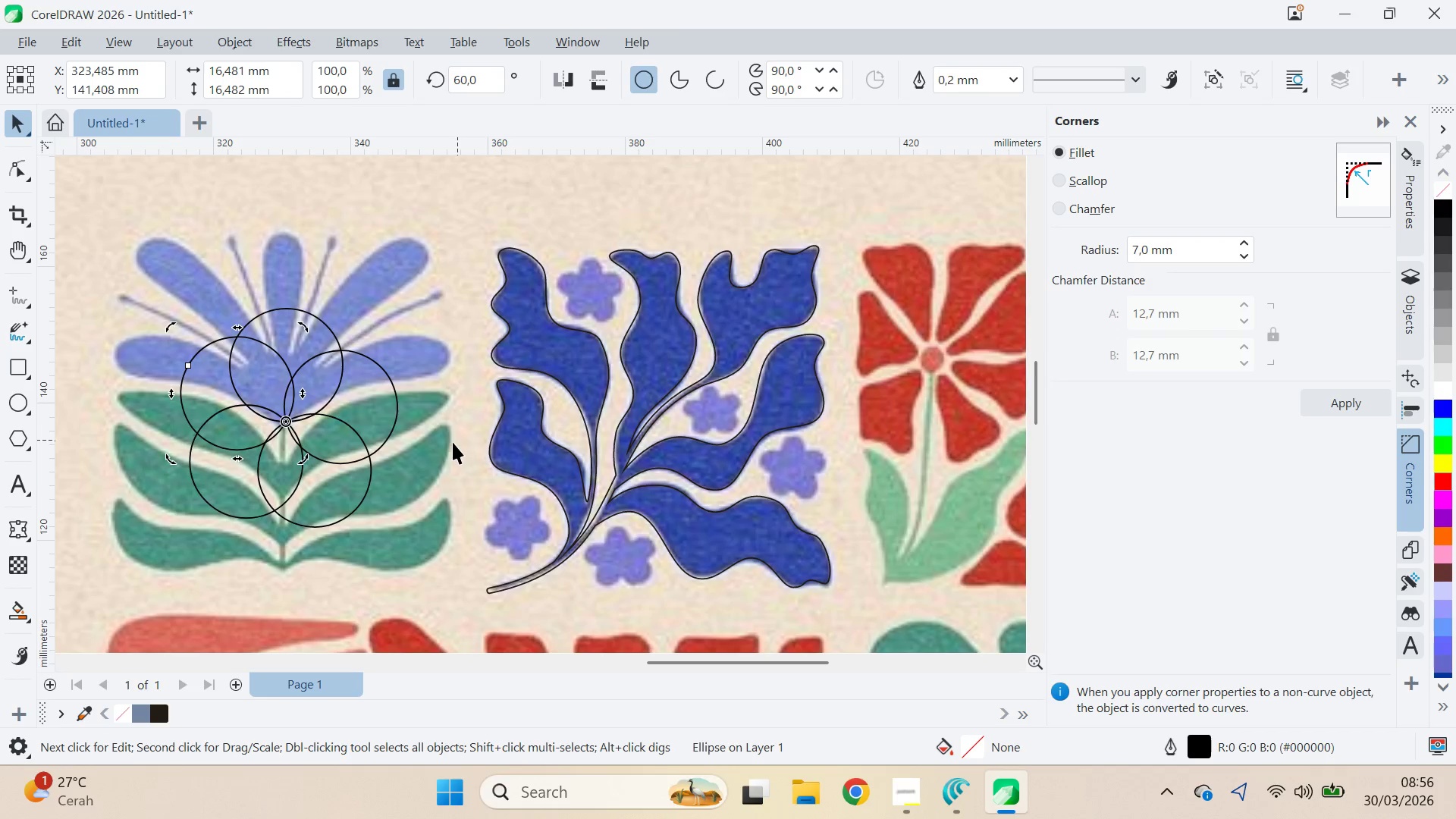 
key(Shift+ShiftLeft)
 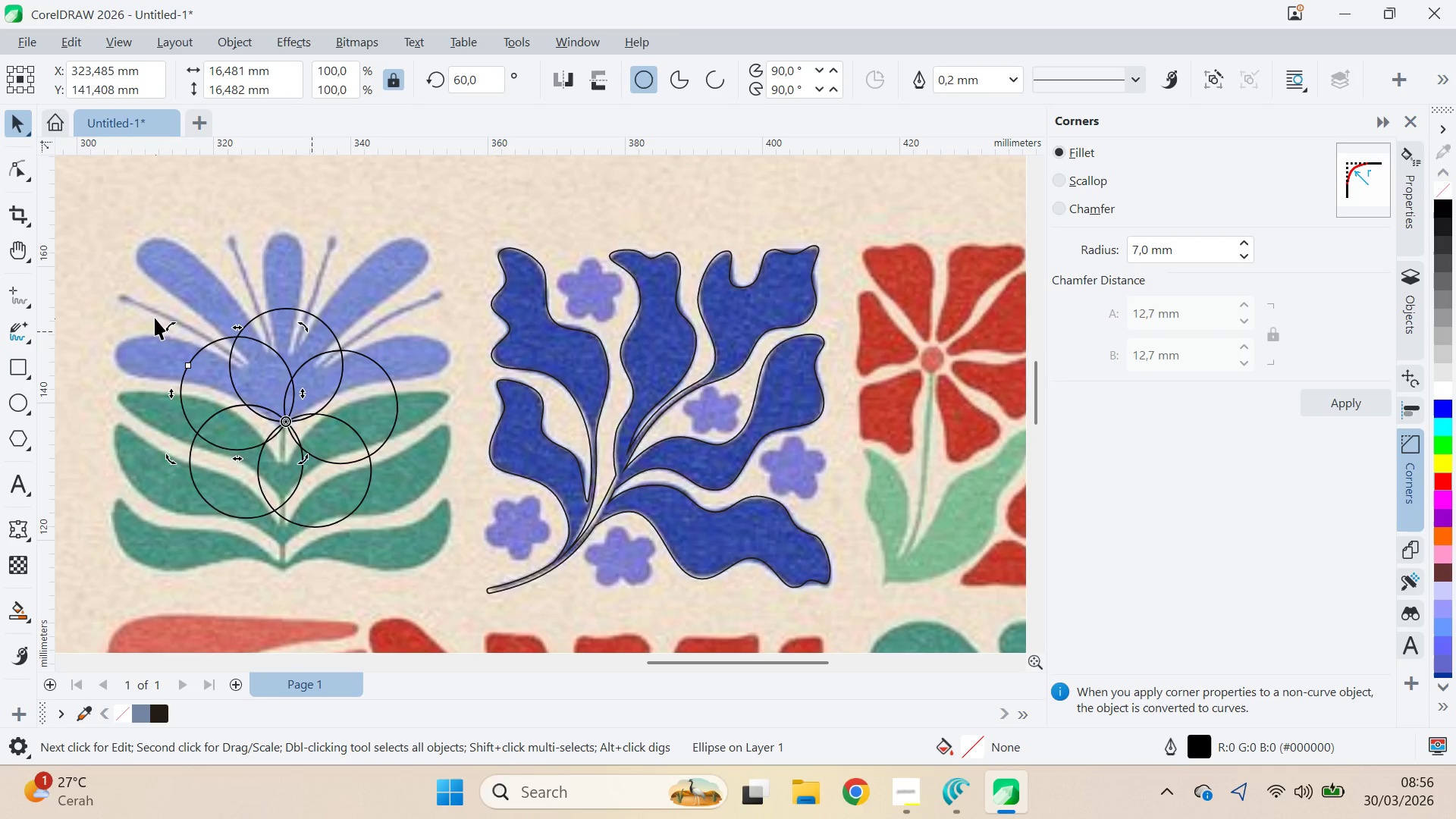 
key(A)
 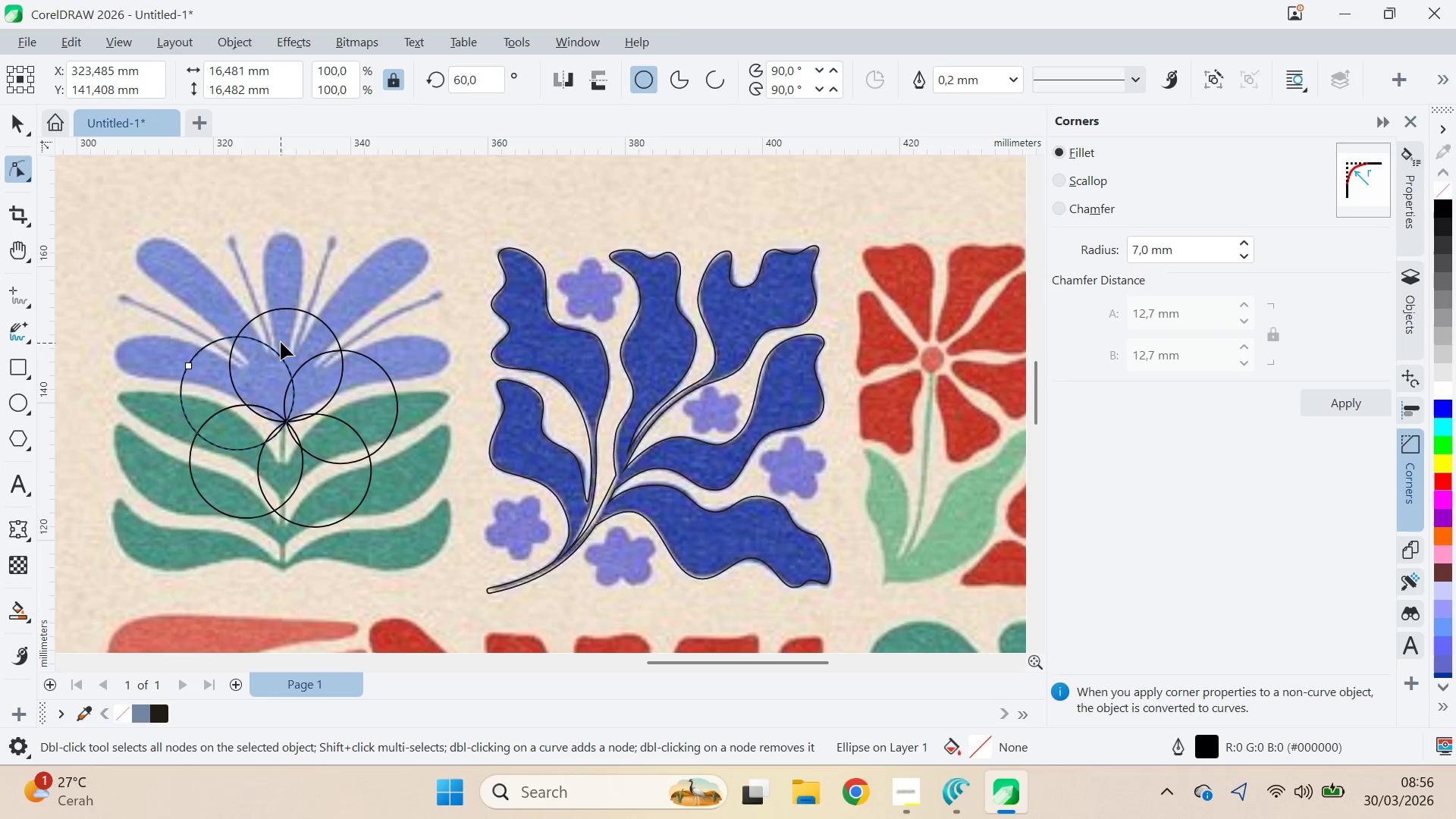 
hold_key(key=ShiftLeft, duration=0.47)
 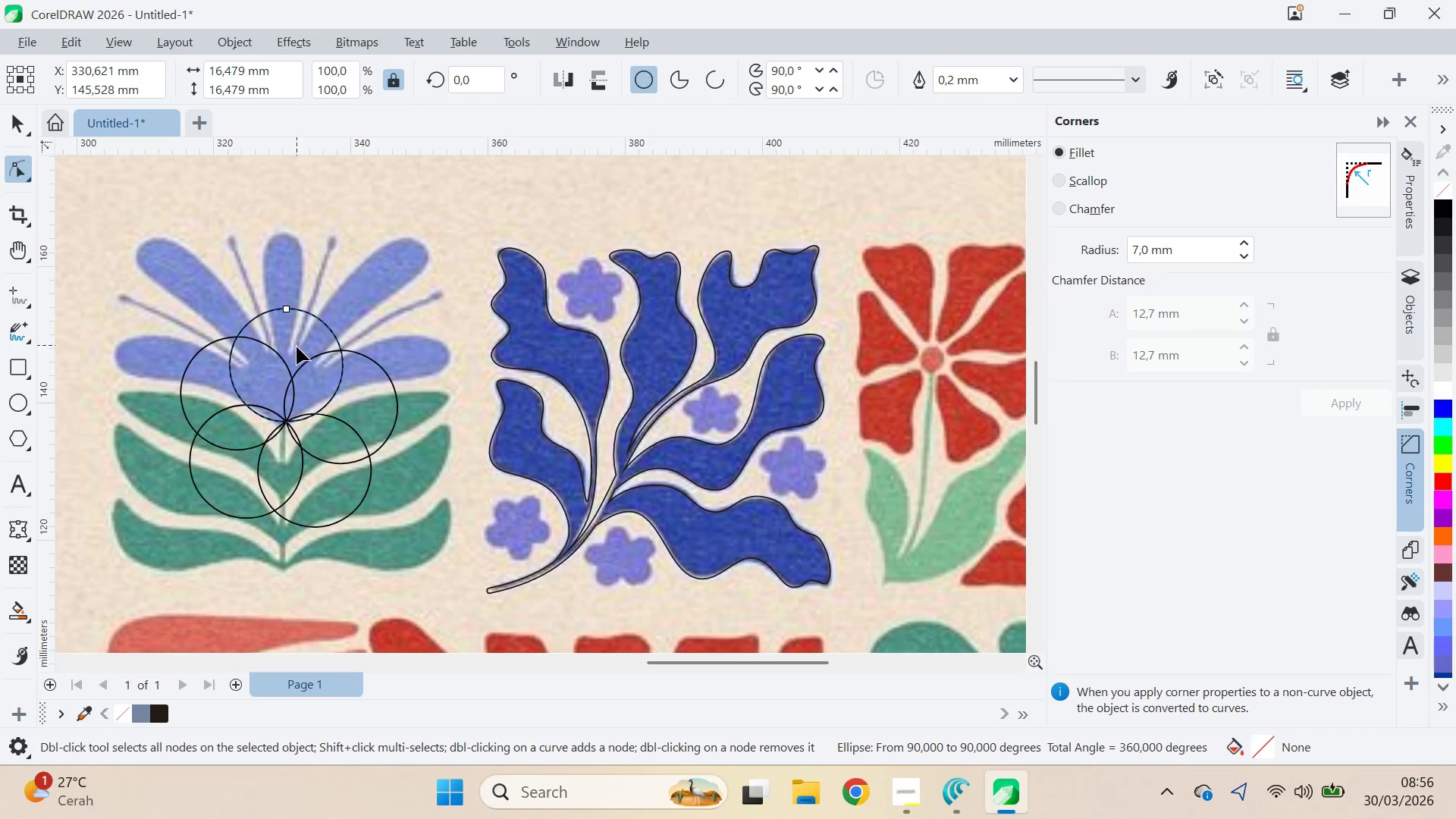 
key(Shift+ShiftLeft)
 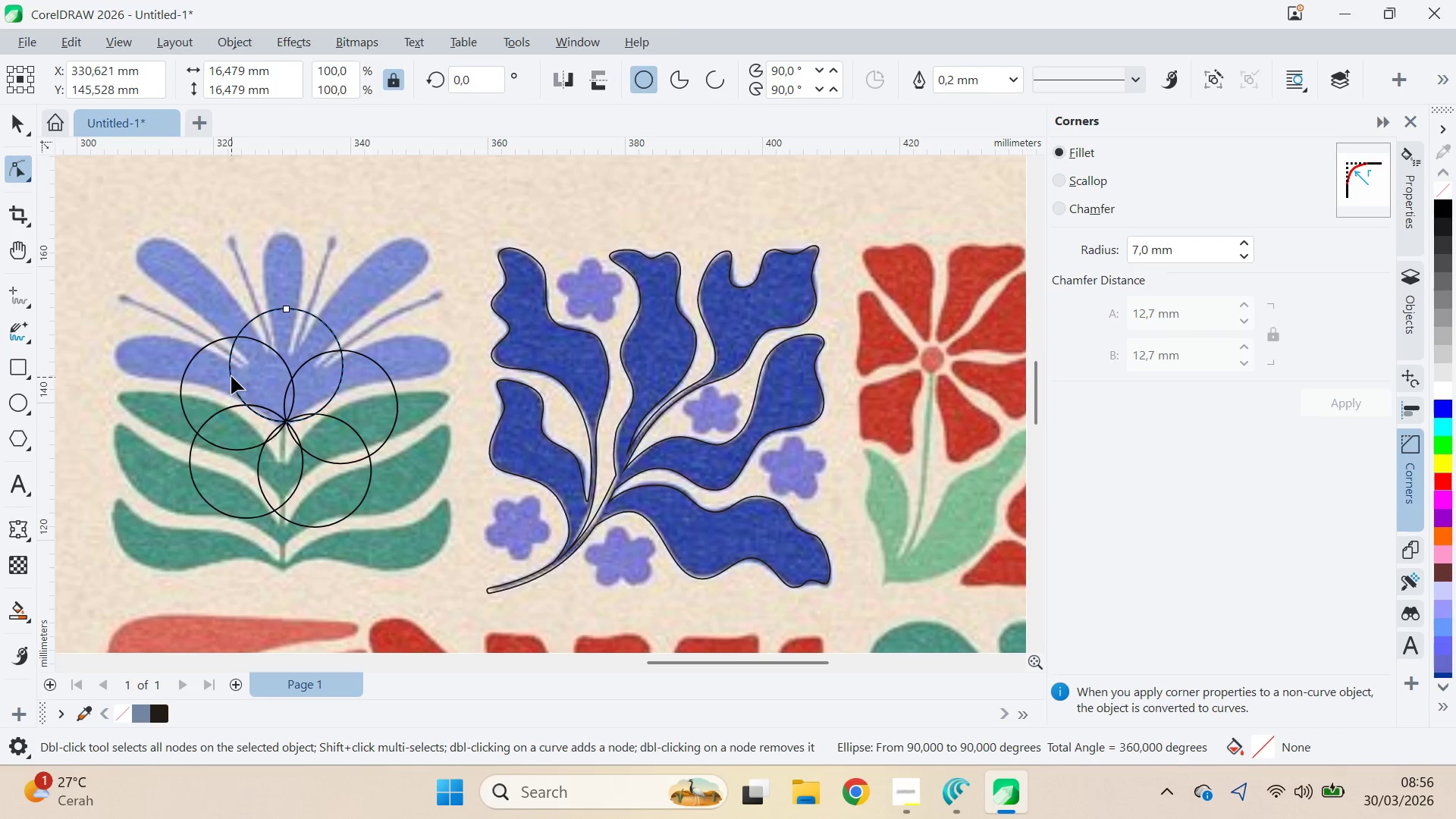 
key(V)
 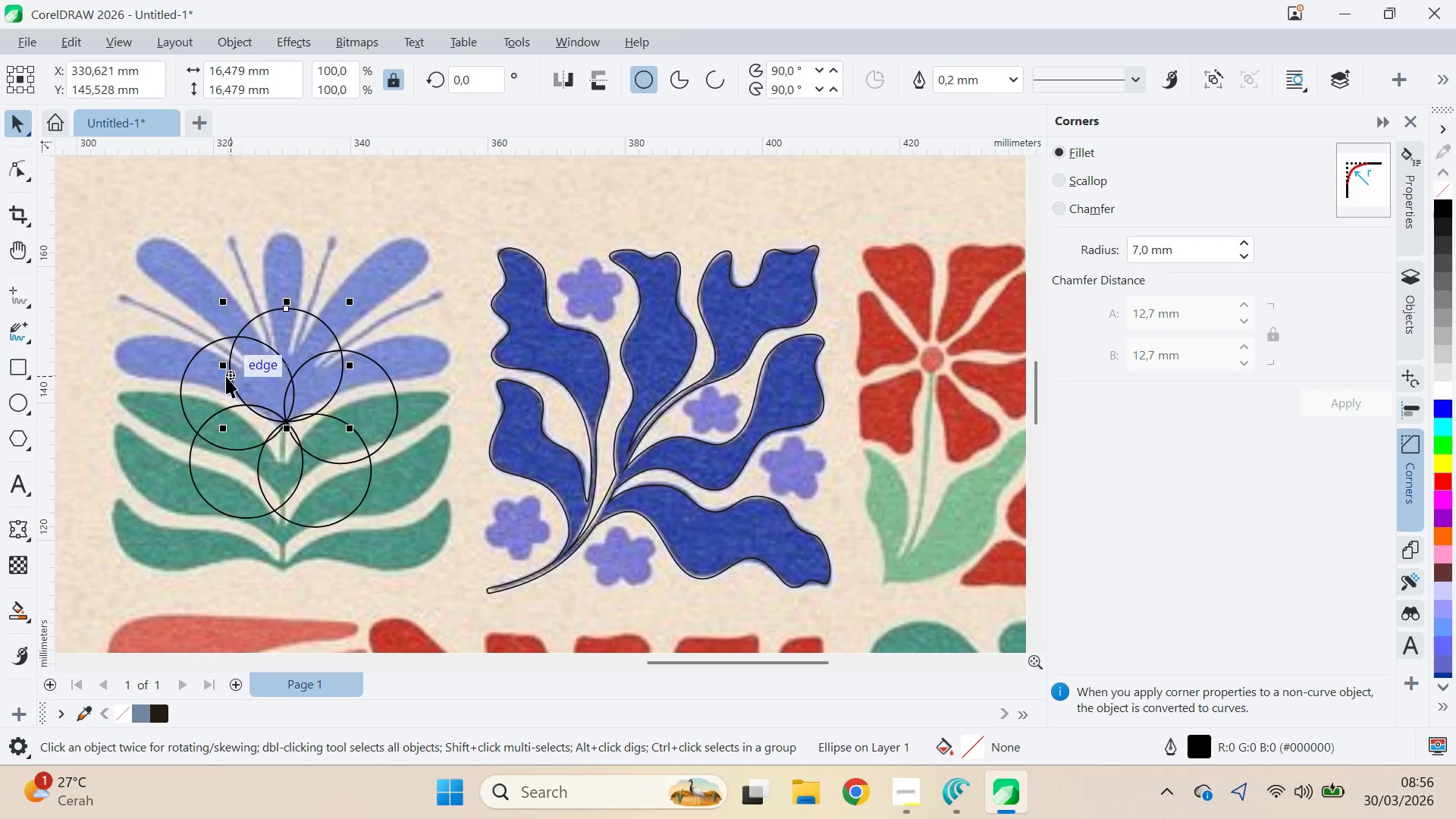 
hold_key(key=ShiftLeft, duration=1.52)
double_click([220, 457])
 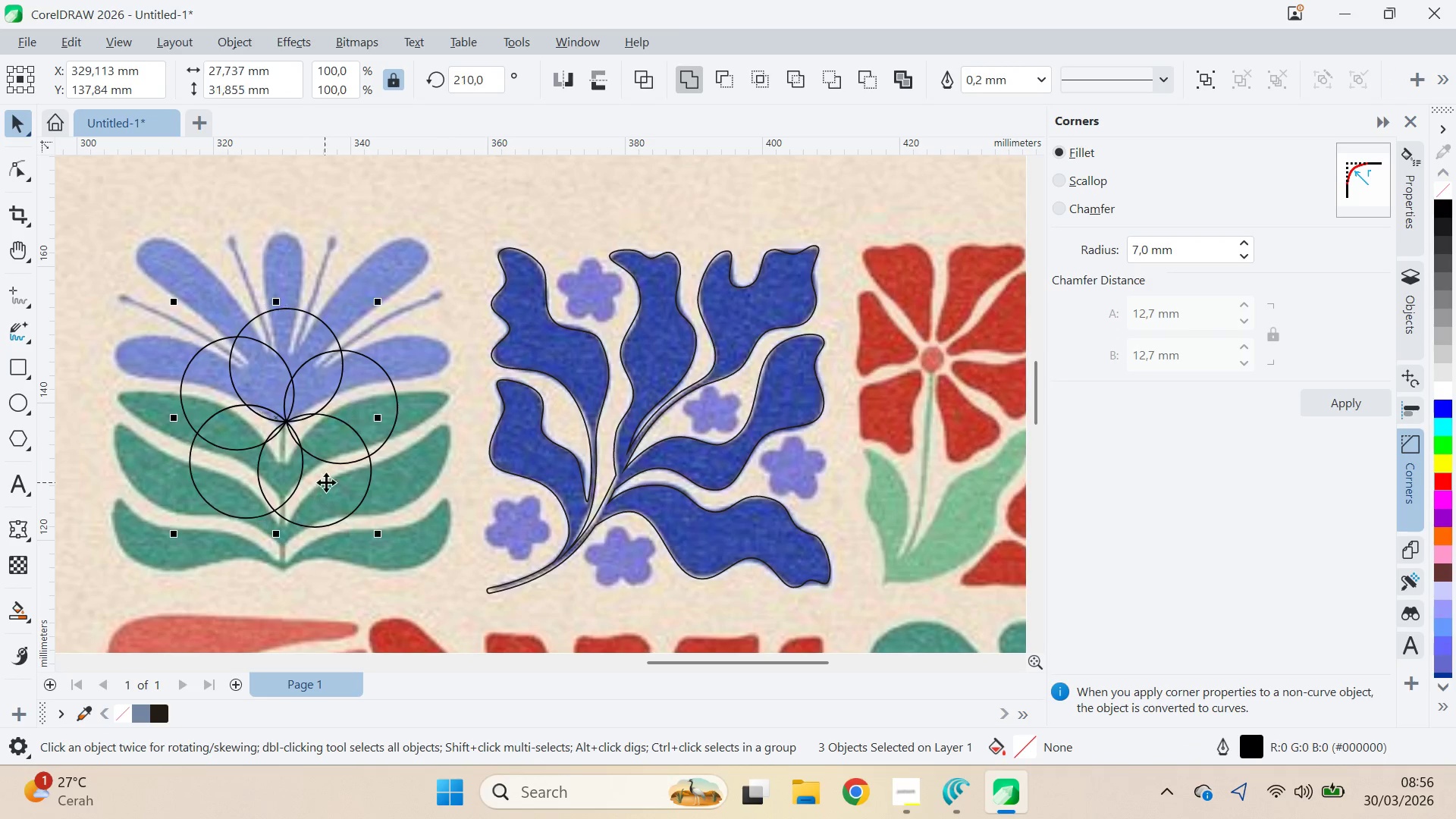 
hold_key(key=ShiftLeft, duration=0.58)
 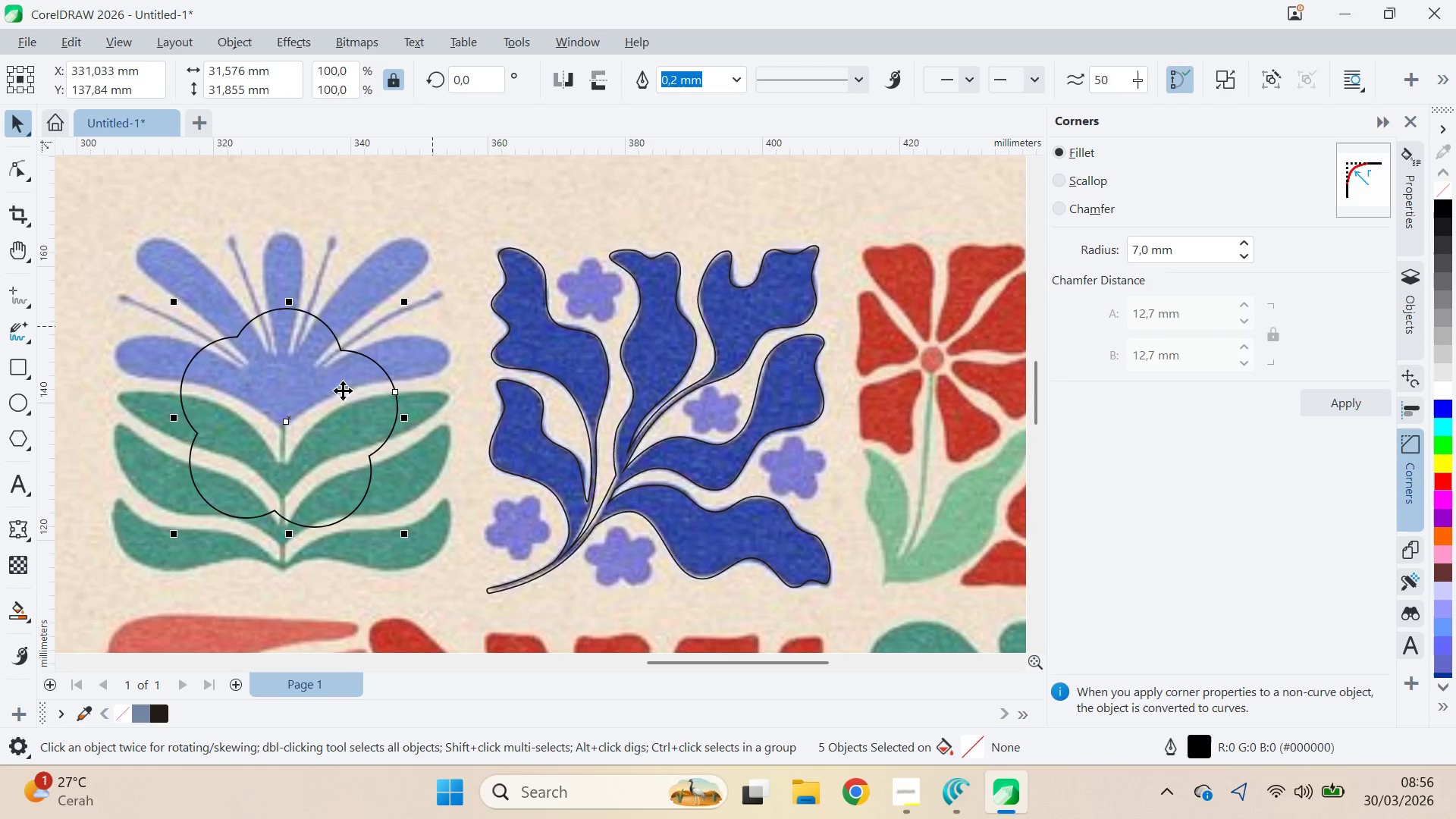 
key(Control+Z)
 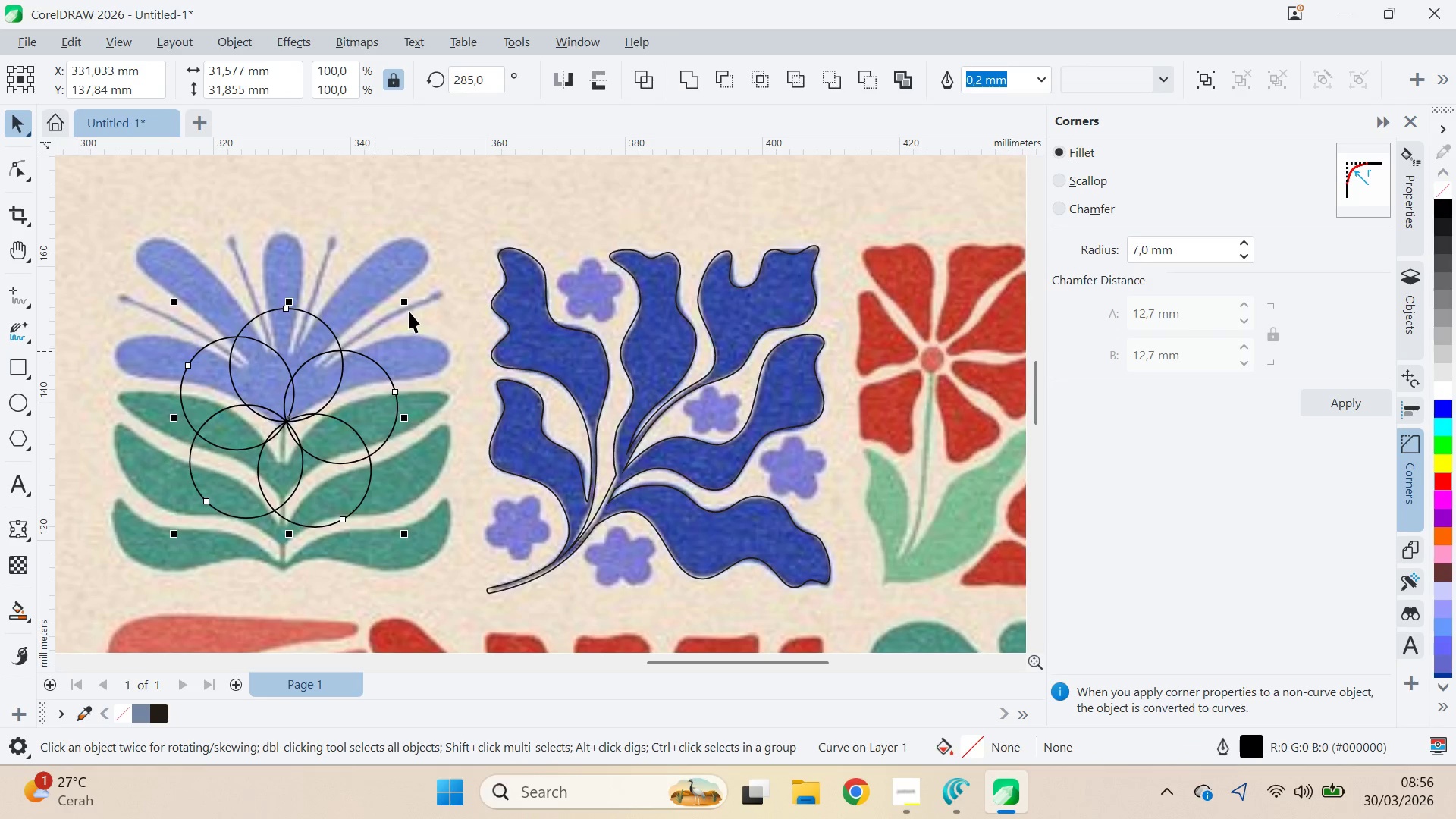 
key(Control+Z)
 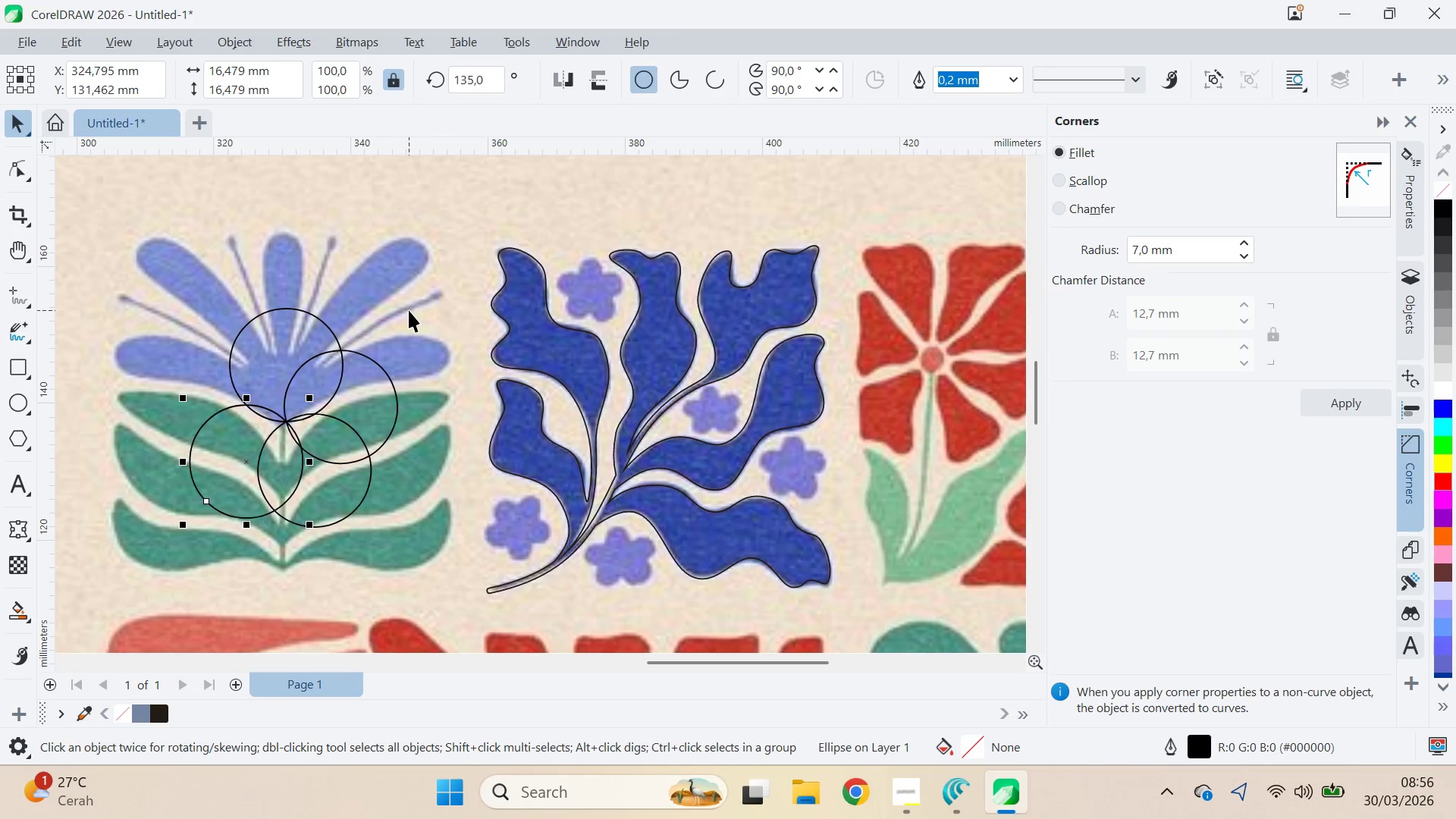 
key(Control+Z)
 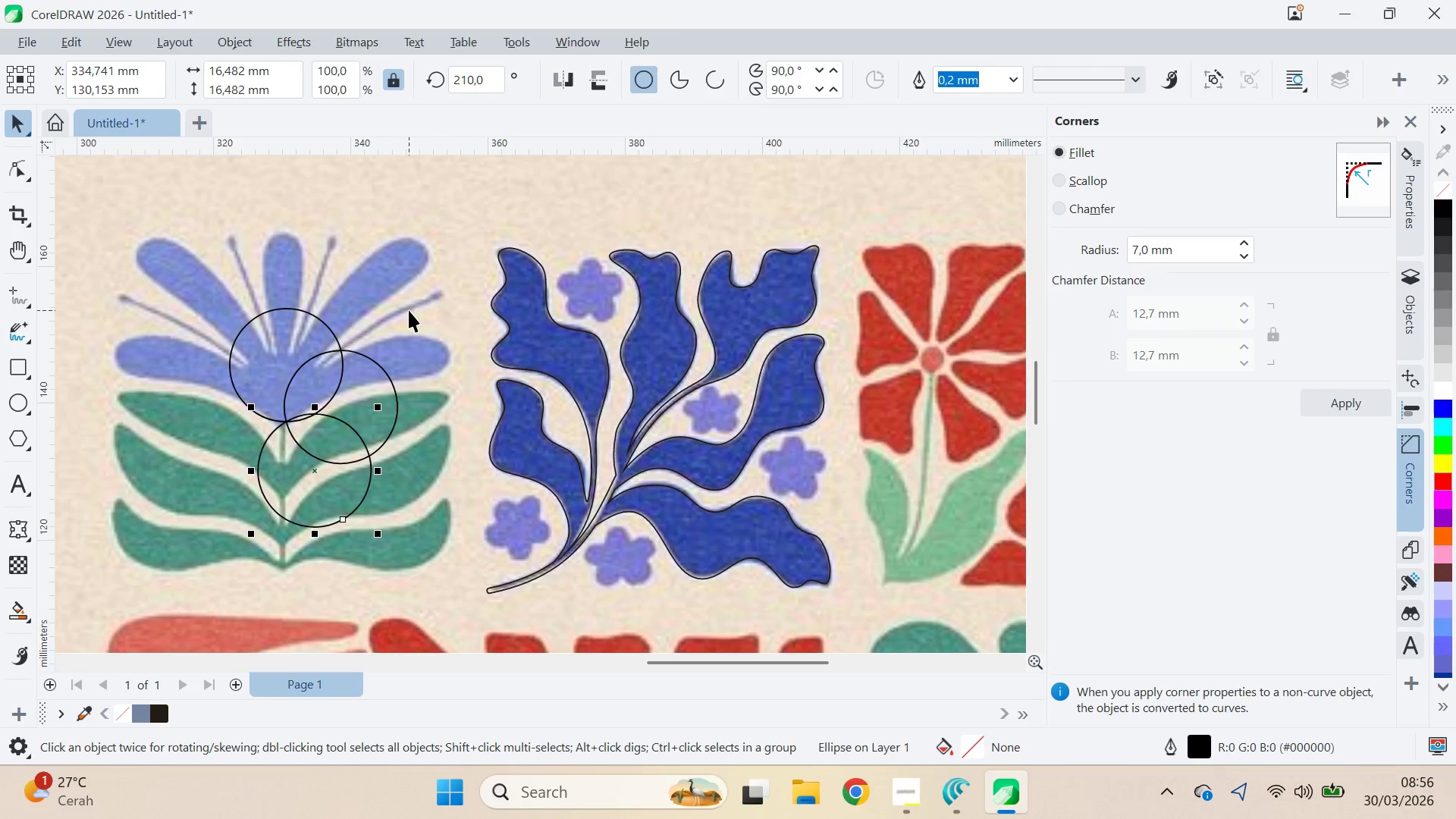 
key(Control+Z)
 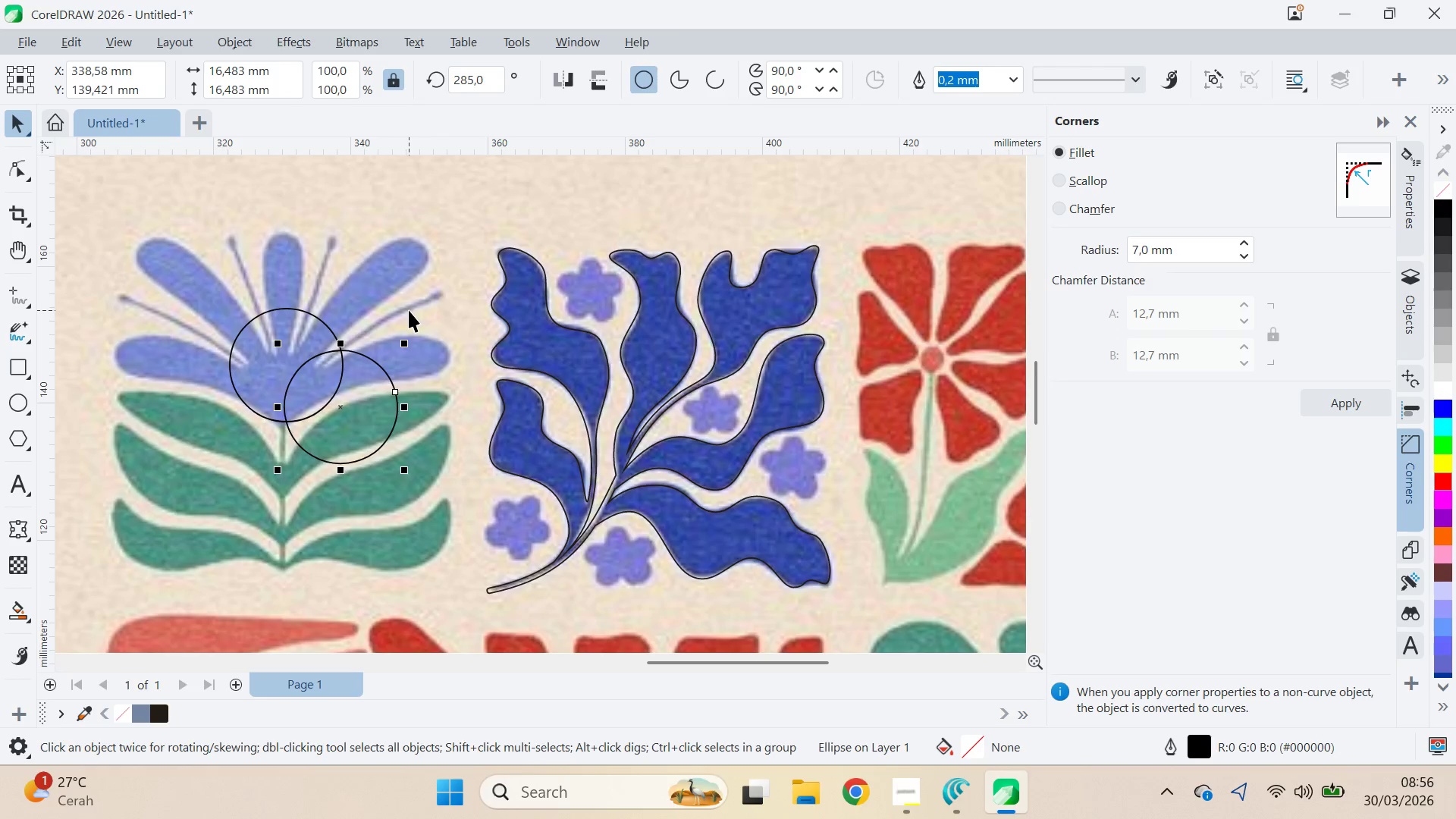 
key(Control+Z)
 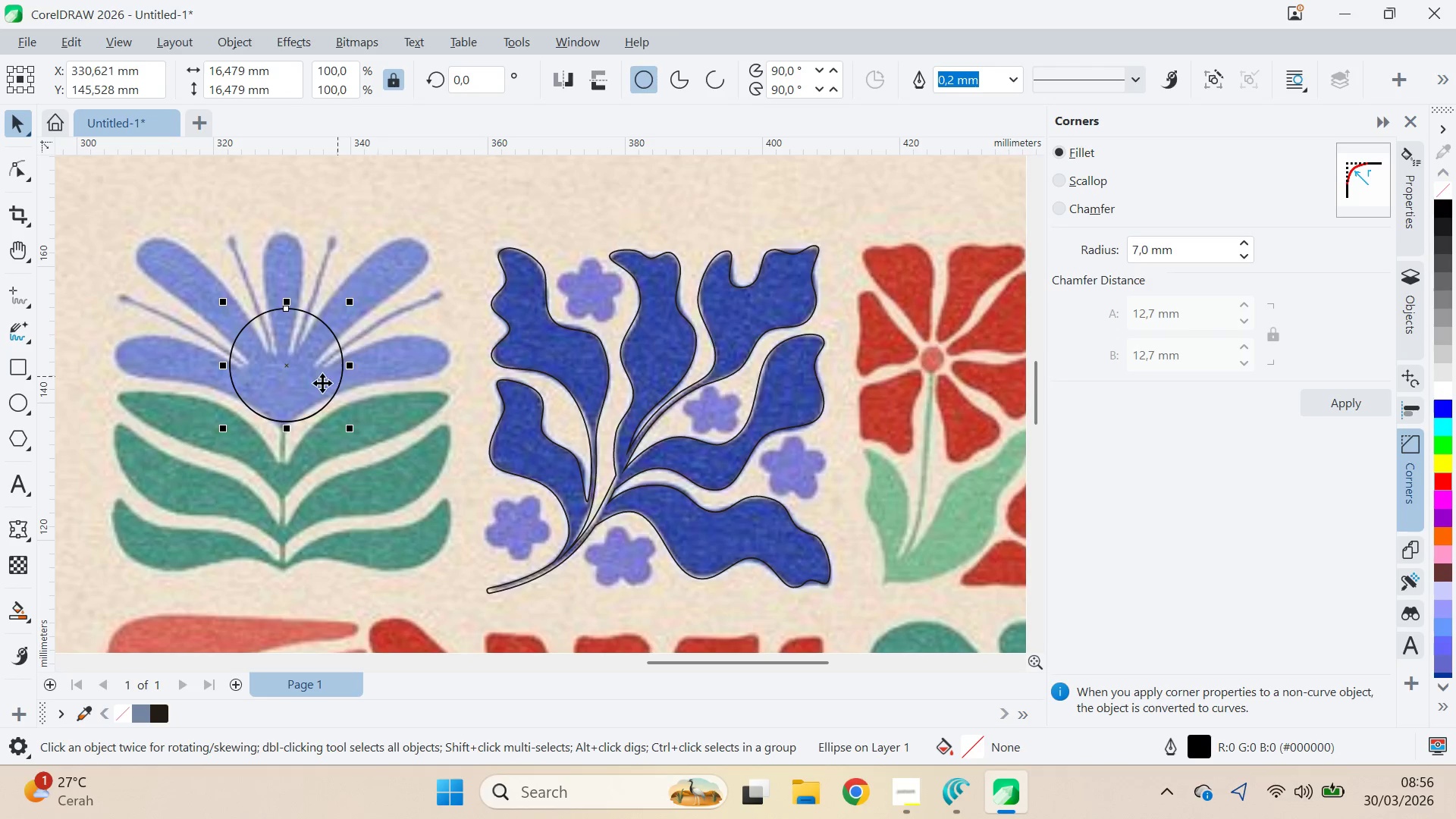 
left_click([322, 383])
 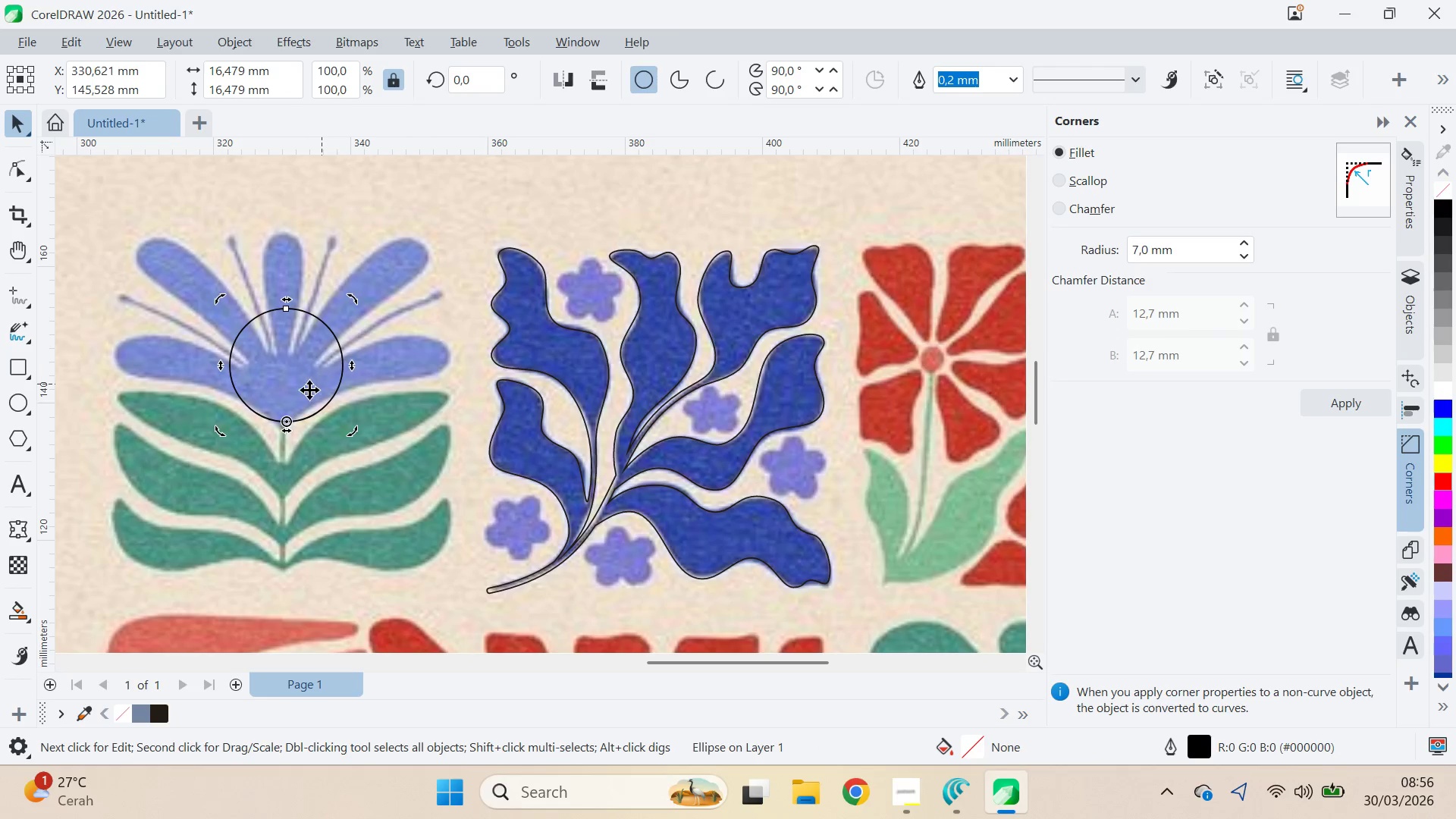 
key(A)
 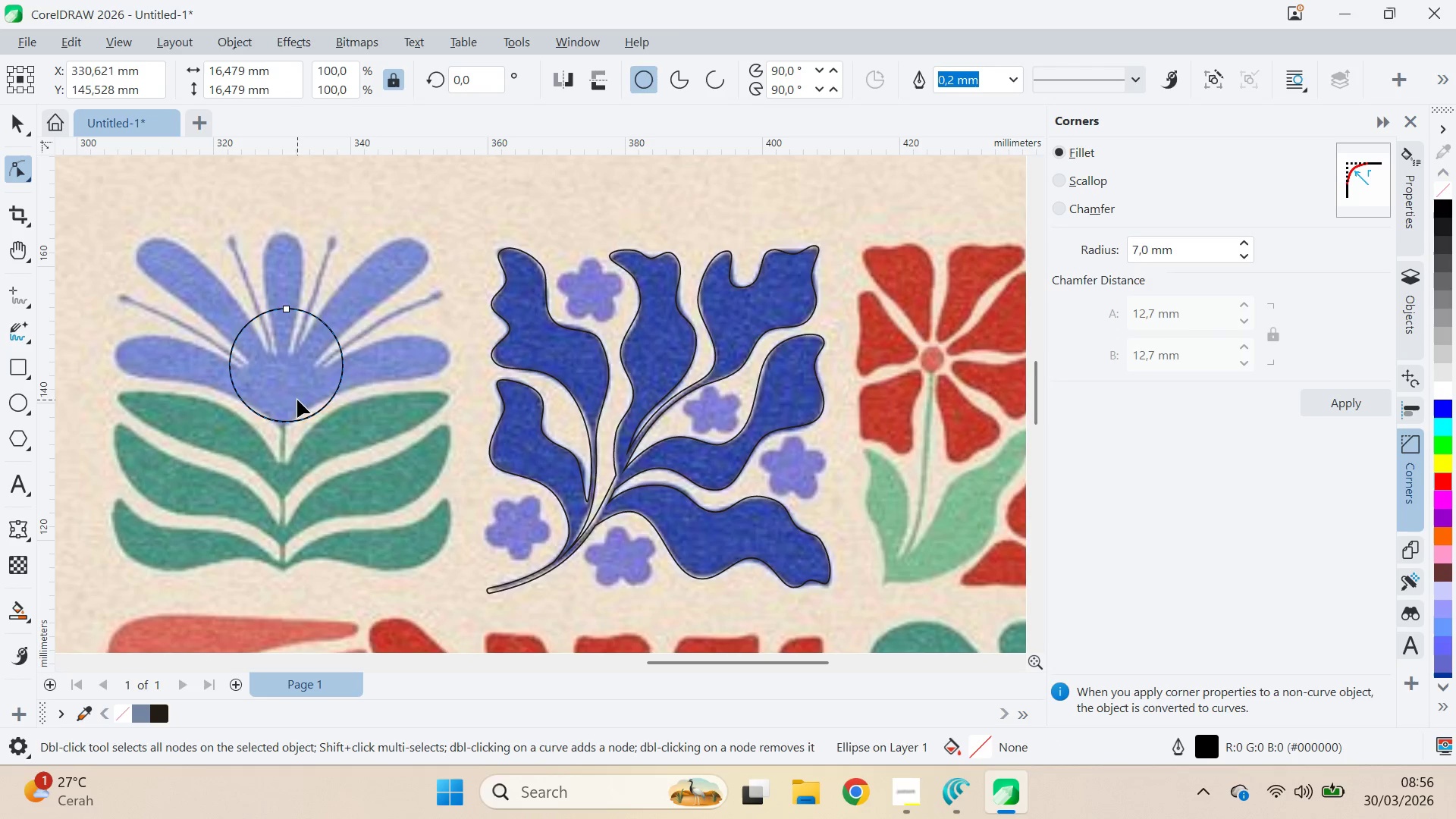 
left_click([297, 387])
 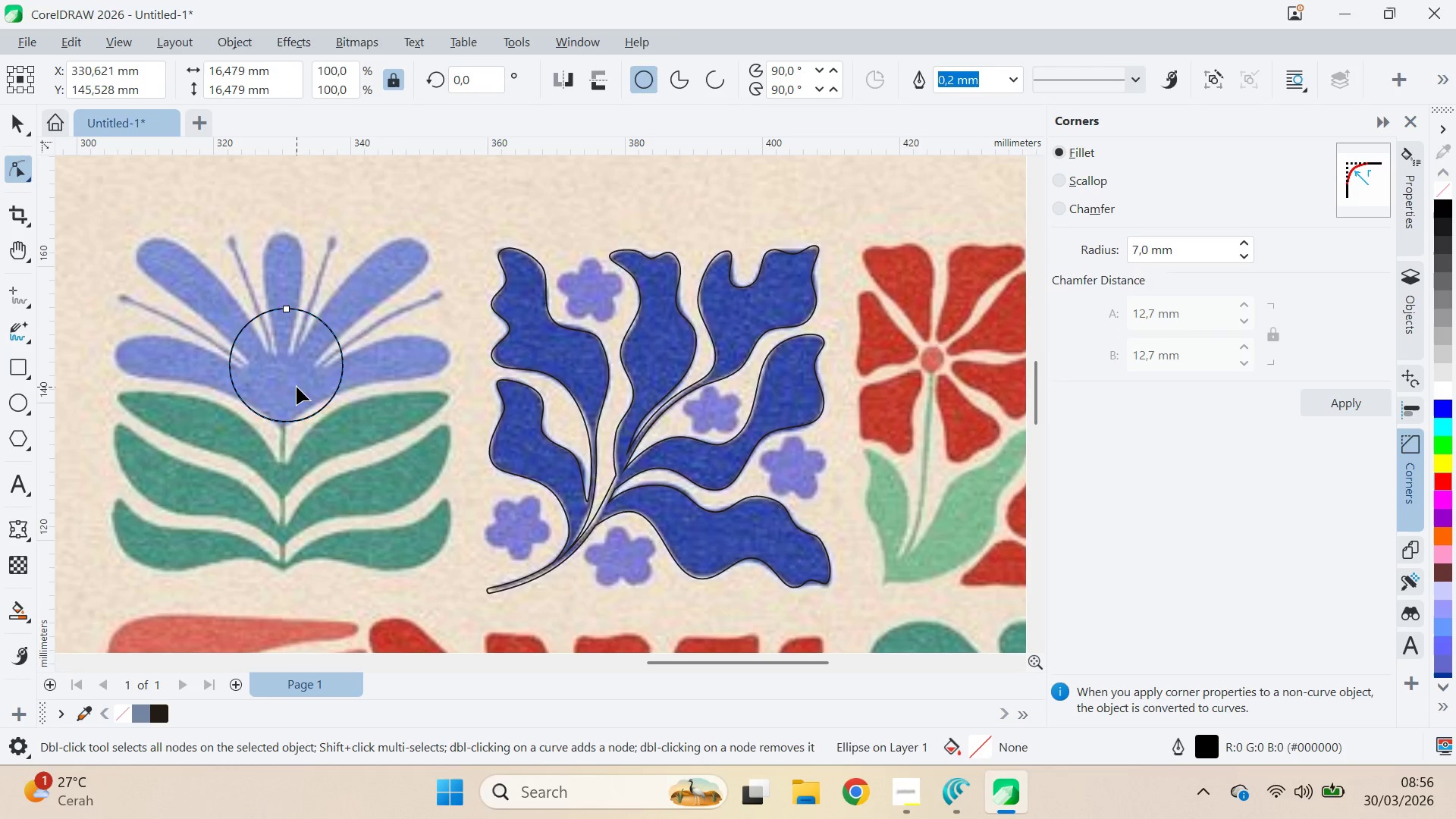 
key(V)
 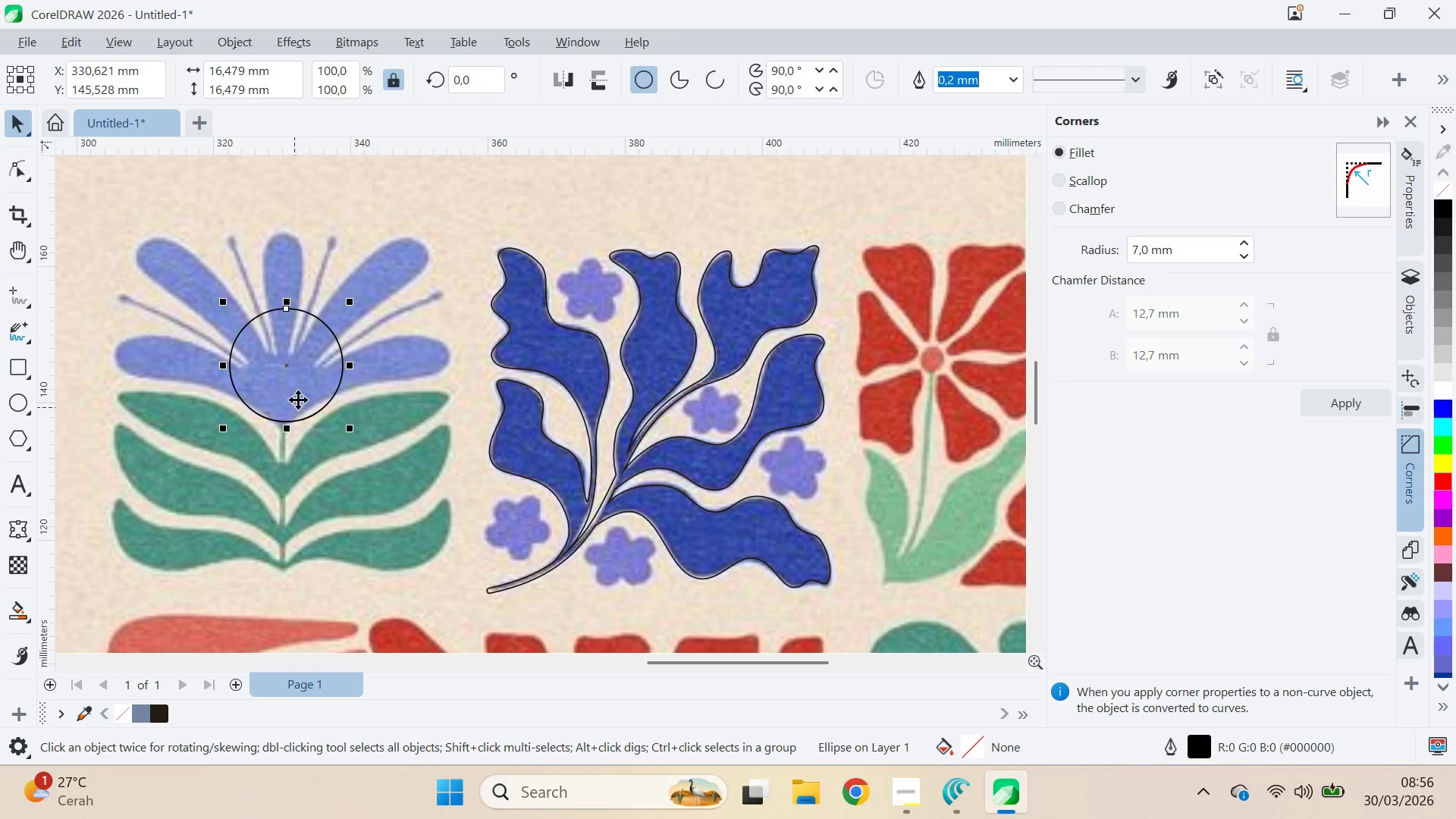 
left_click([303, 380])
 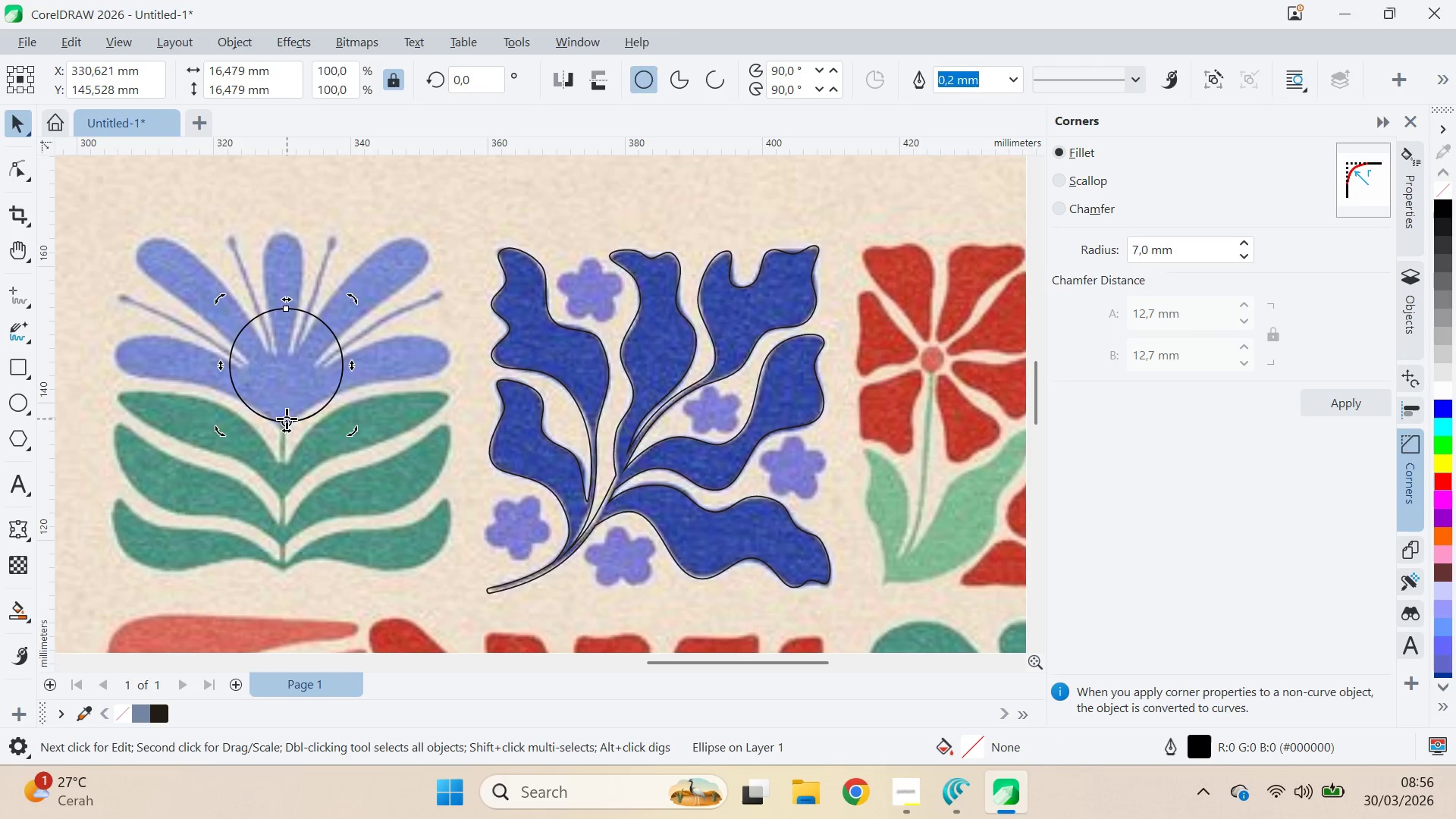 
left_click_drag(start_coordinate=[287, 416], to_coordinate=[286, 459])
 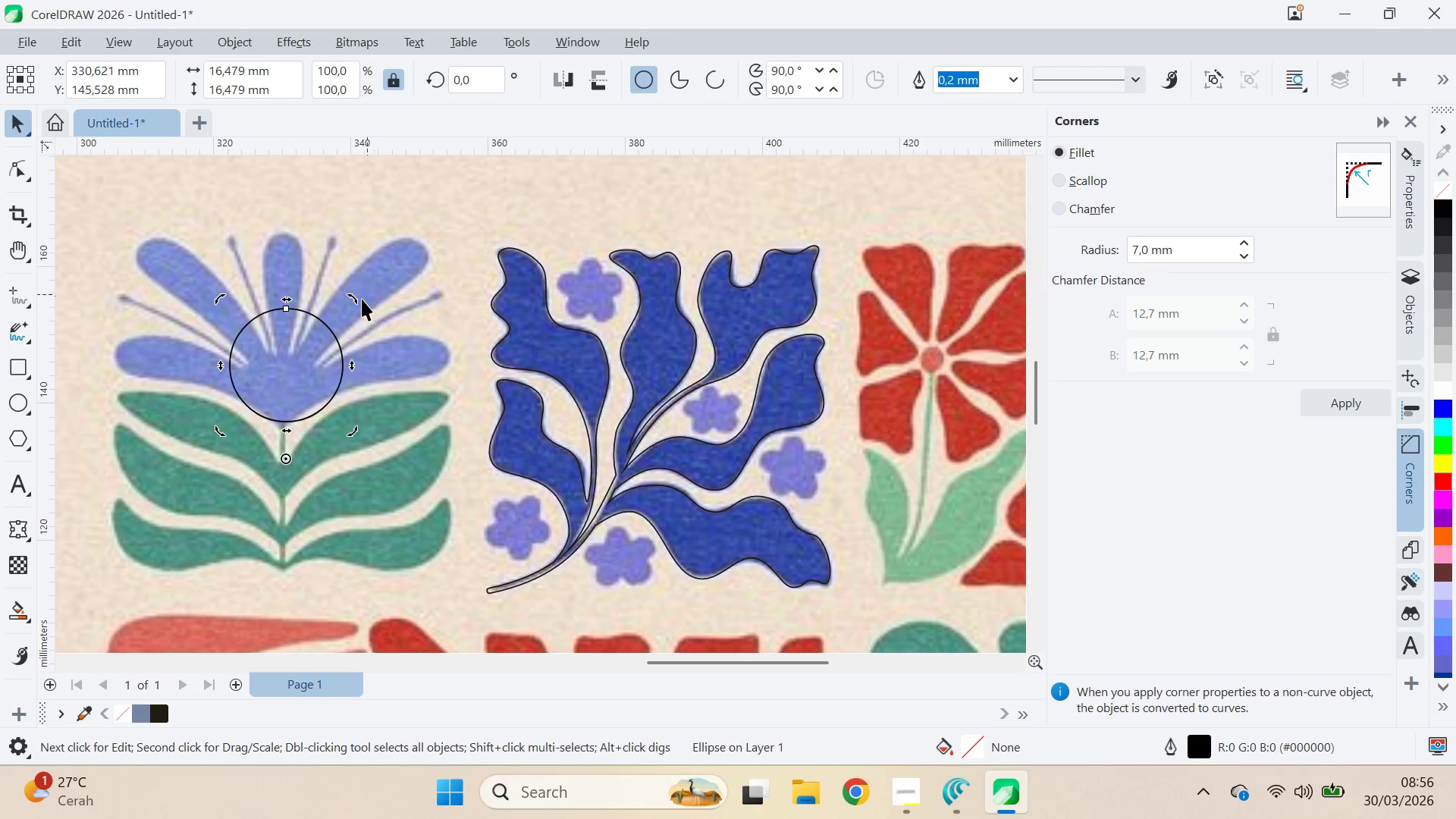 
hold_key(key=ShiftLeft, duration=1.48)
 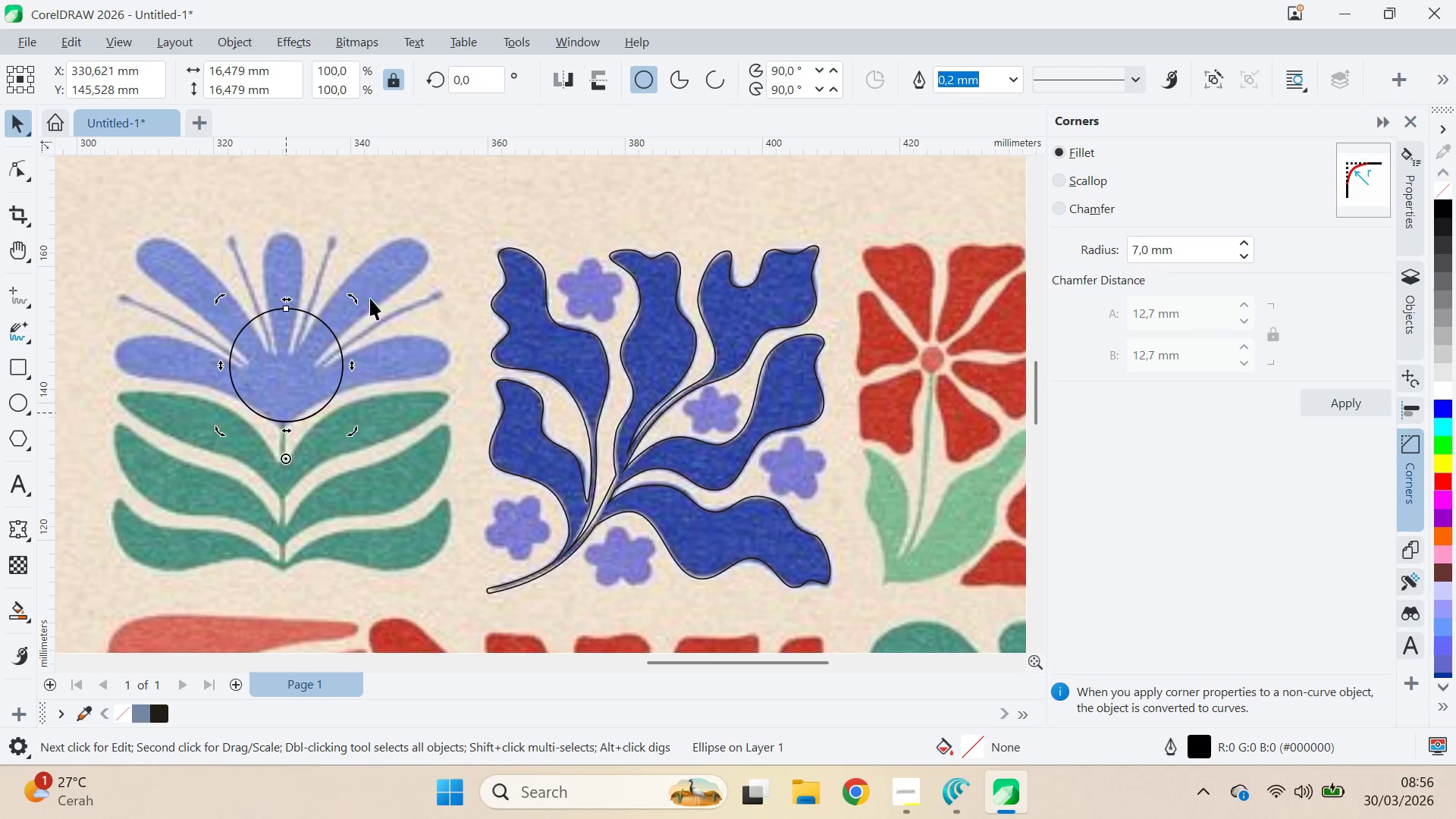 
hold_key(key=ControlLeft, duration=1.5)
left_click_drag(start_coordinate=[353, 305], to_coordinate=[475, 416])
 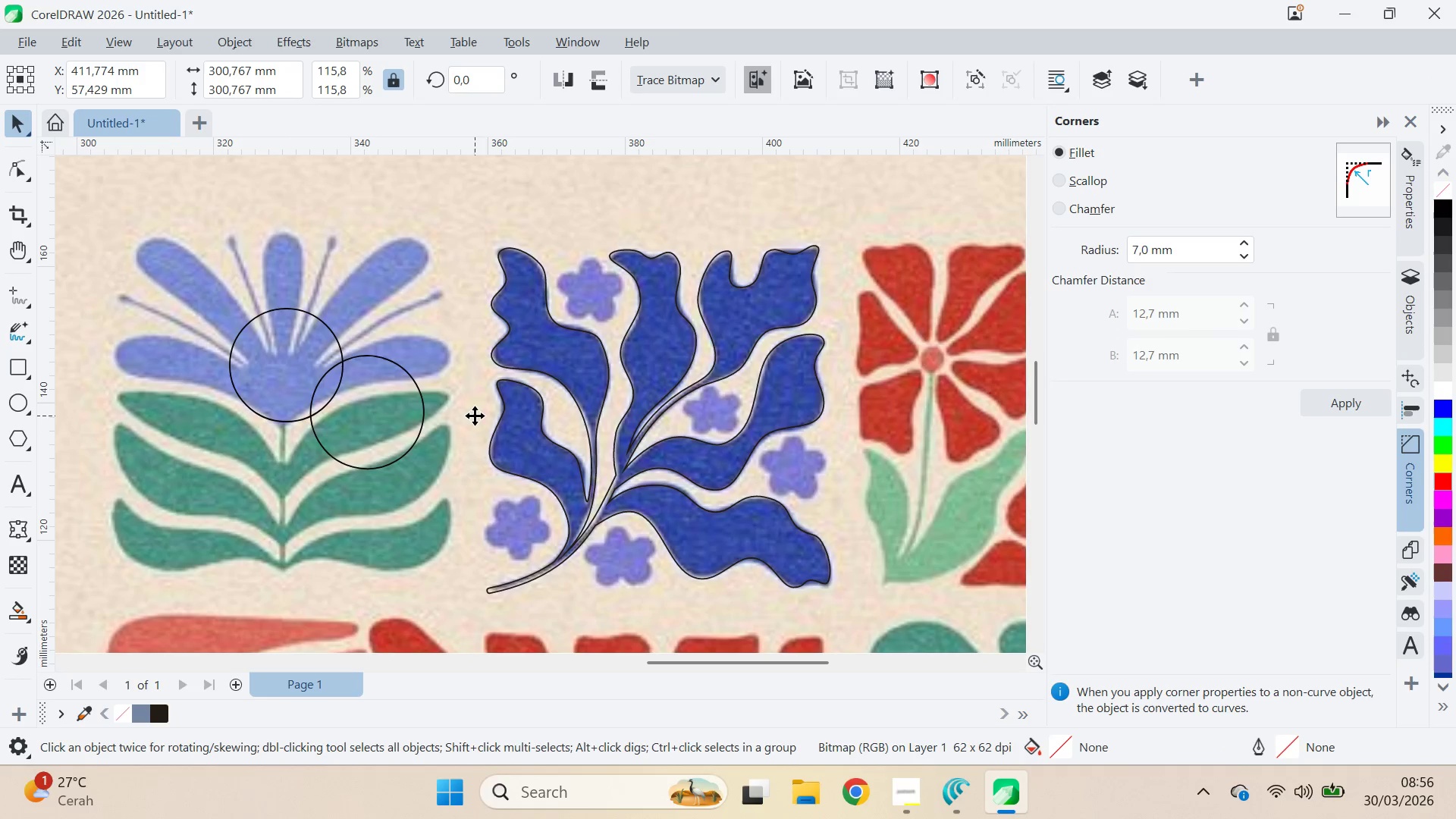 
hold_key(key=ControlLeft, duration=1.45)
 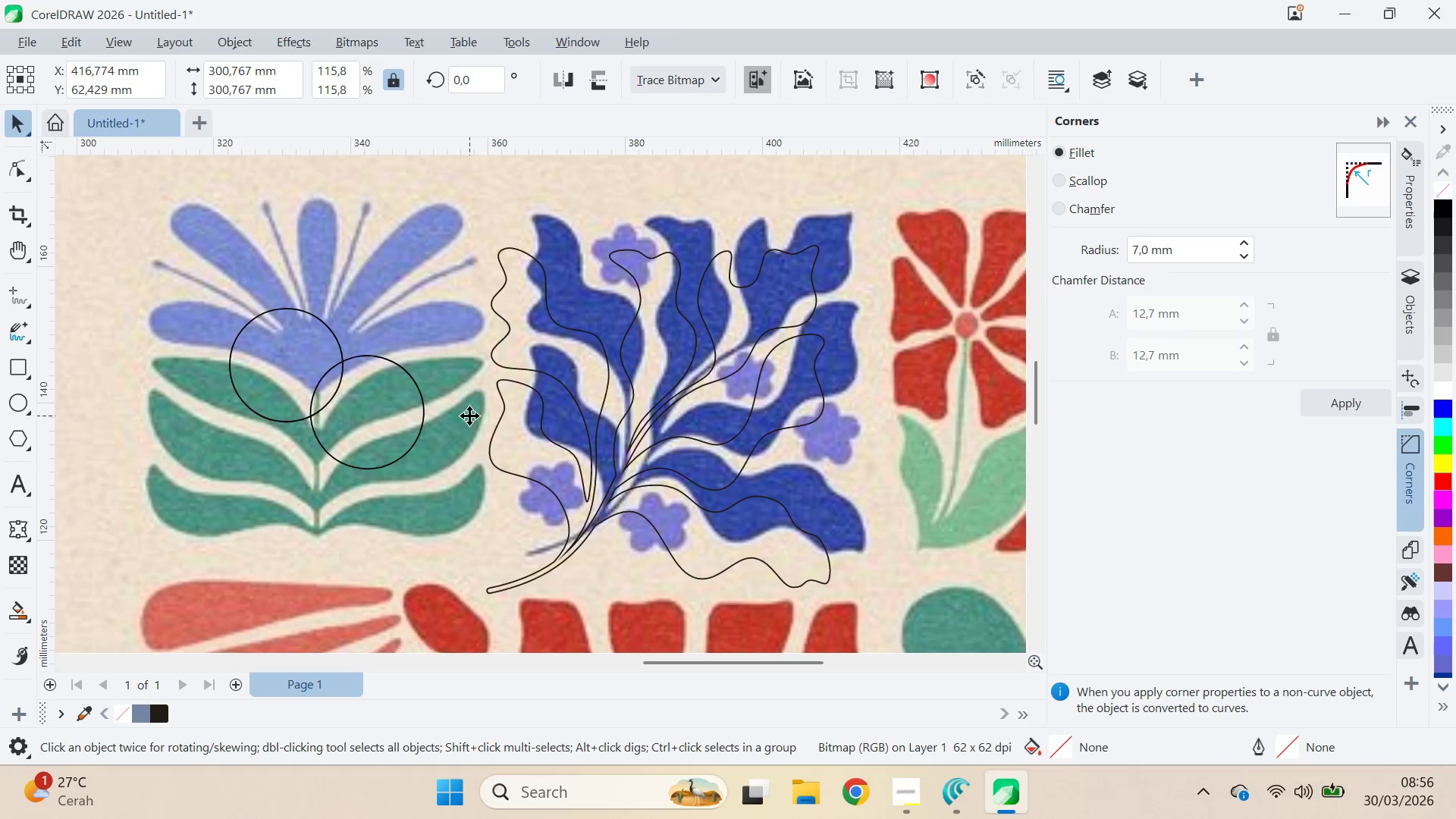 
key(Control+D)
 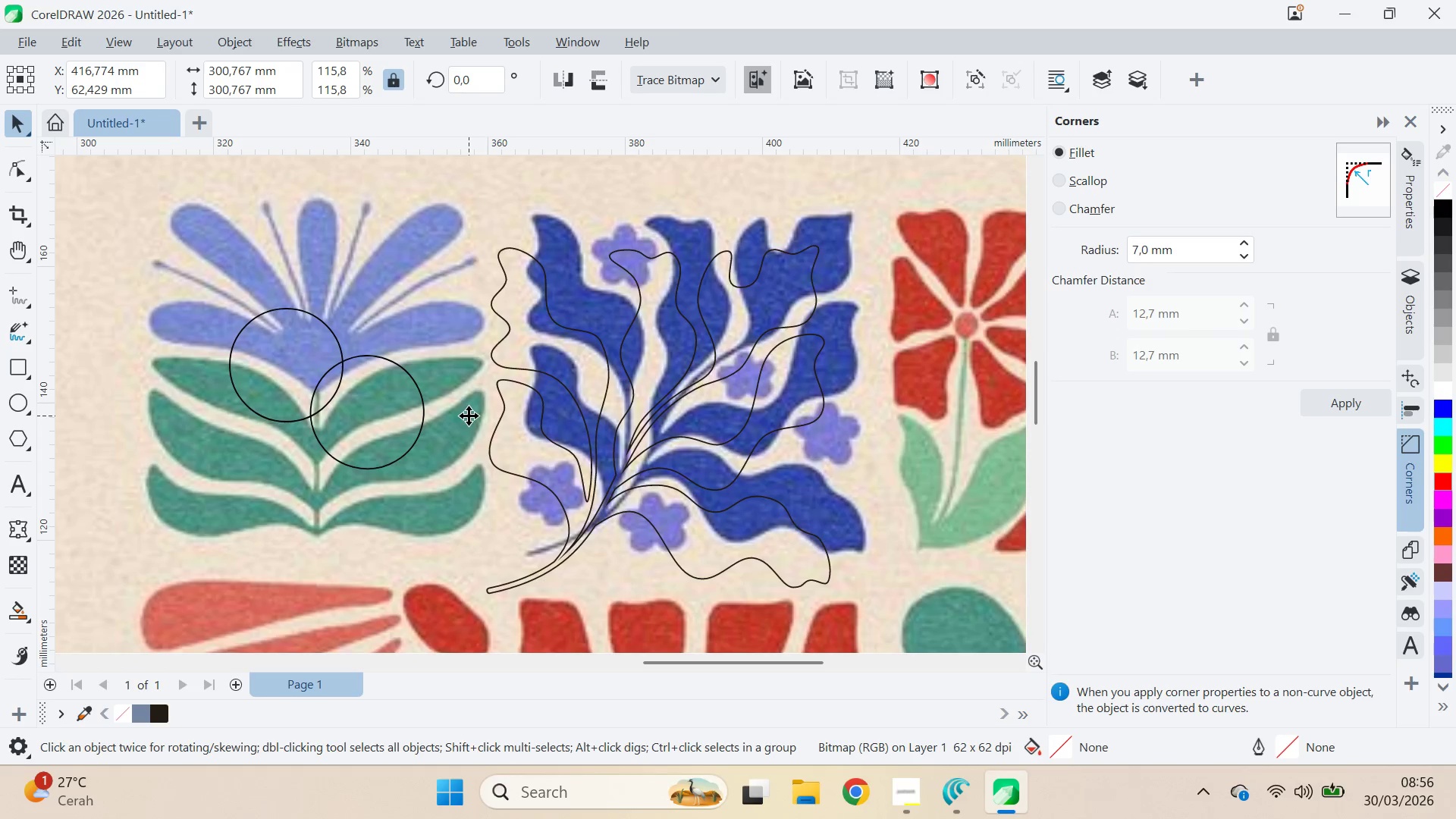 
key(Control+Z)
 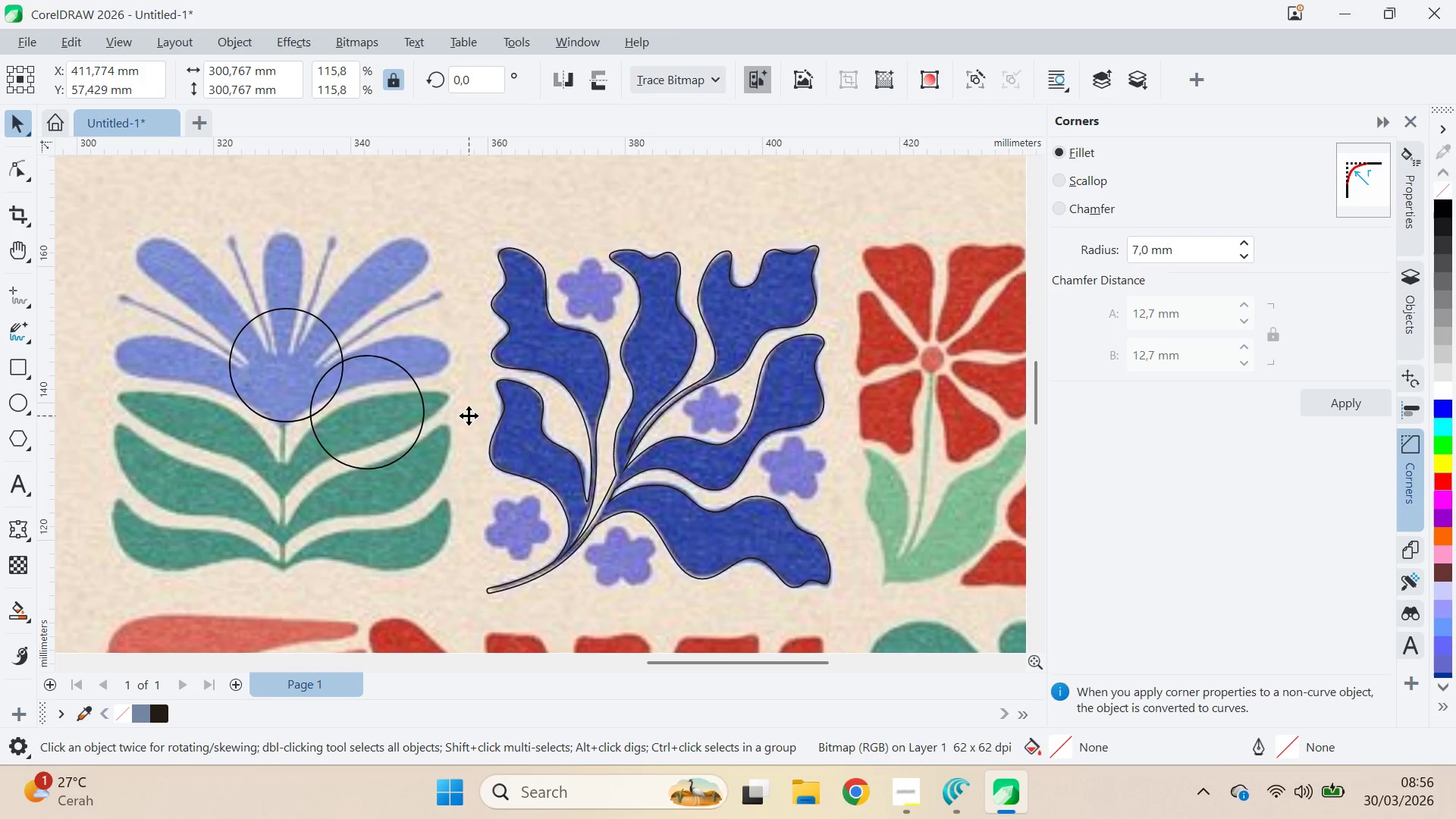 
key(Control+Z)
 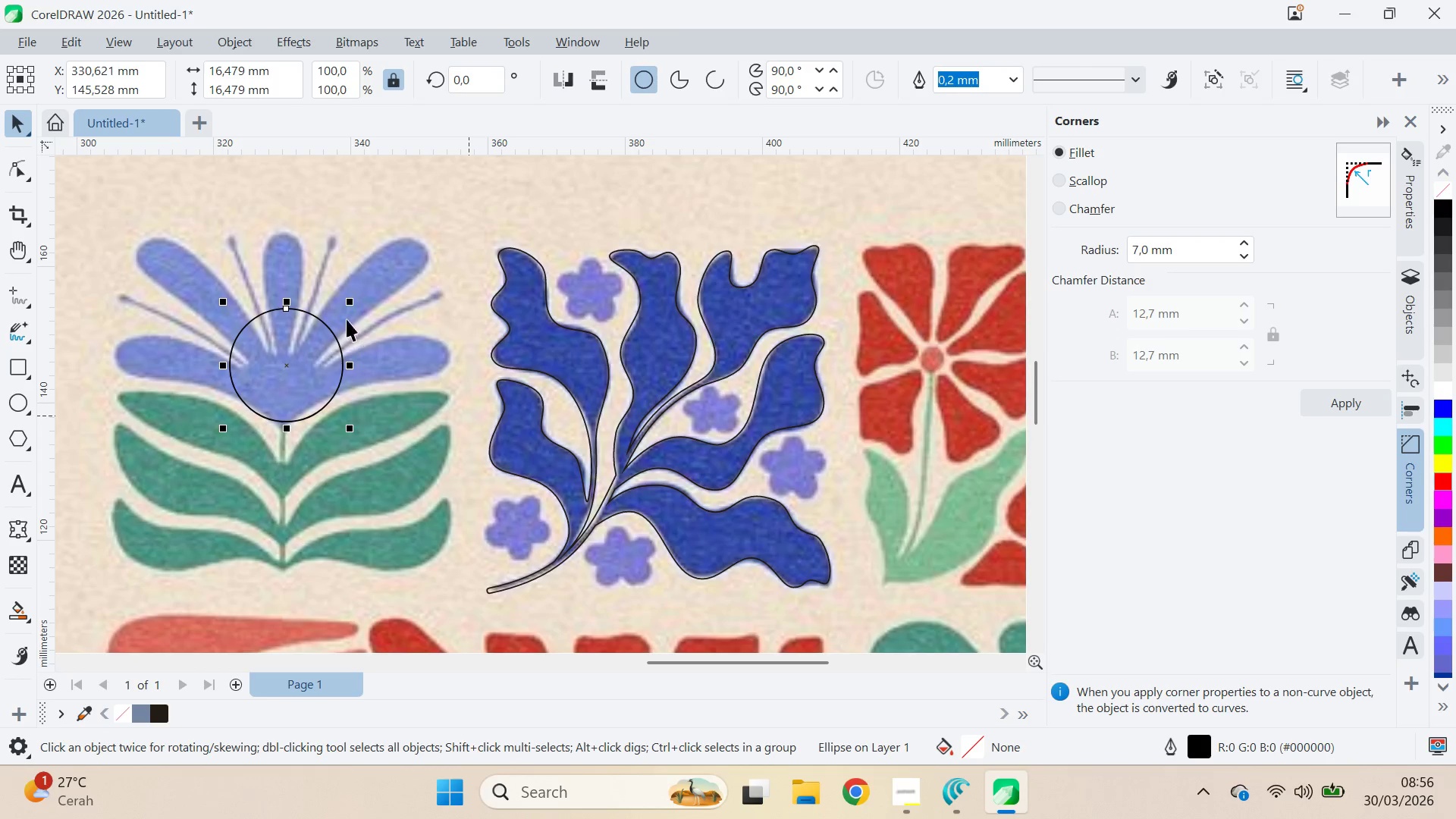 
left_click([293, 367])
 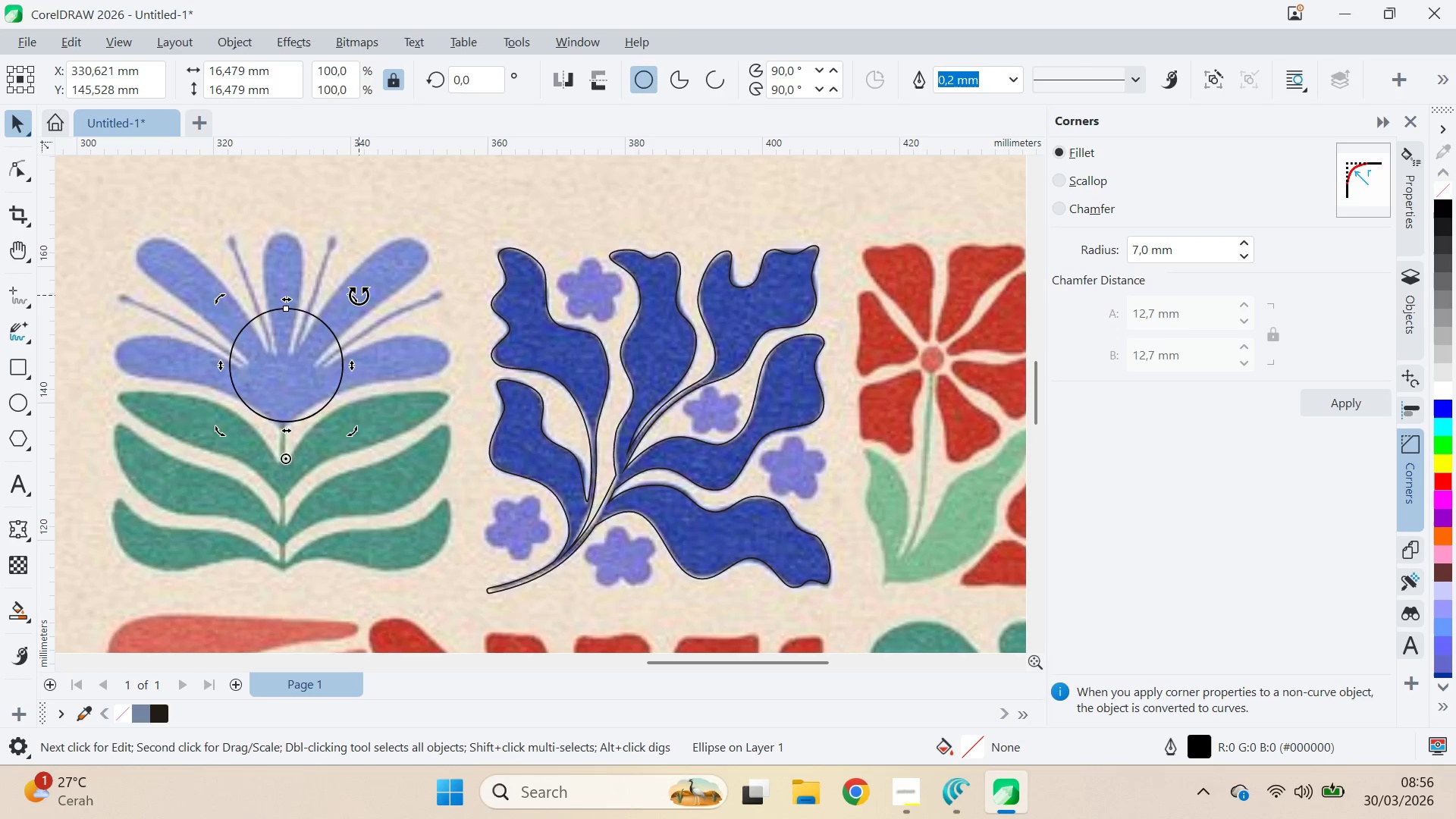 
hold_key(key=ControlLeft, duration=1.5)
left_click_drag(start_coordinate=[359, 293], to_coordinate=[455, 394])
 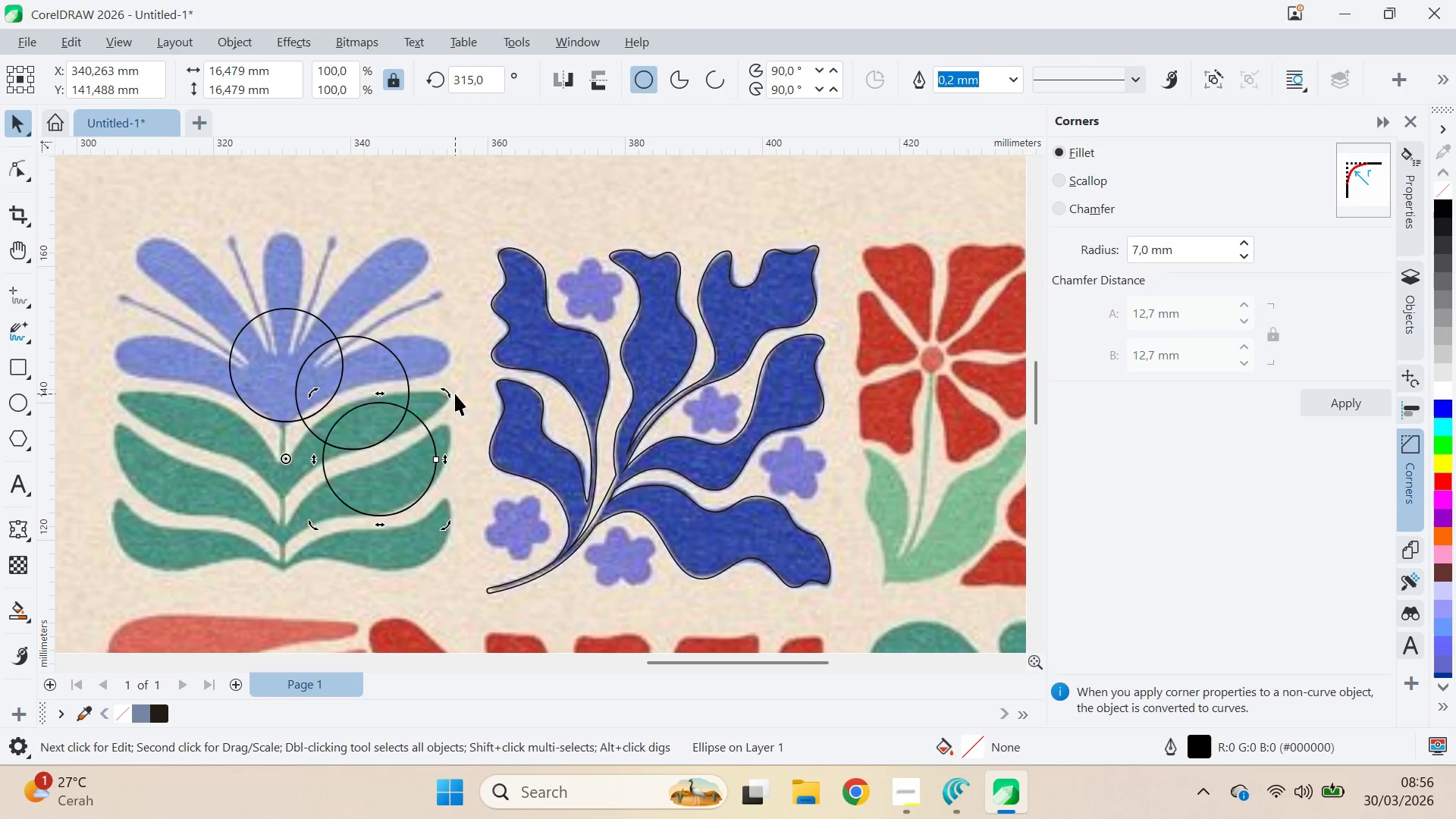 
right_click([455, 394])
 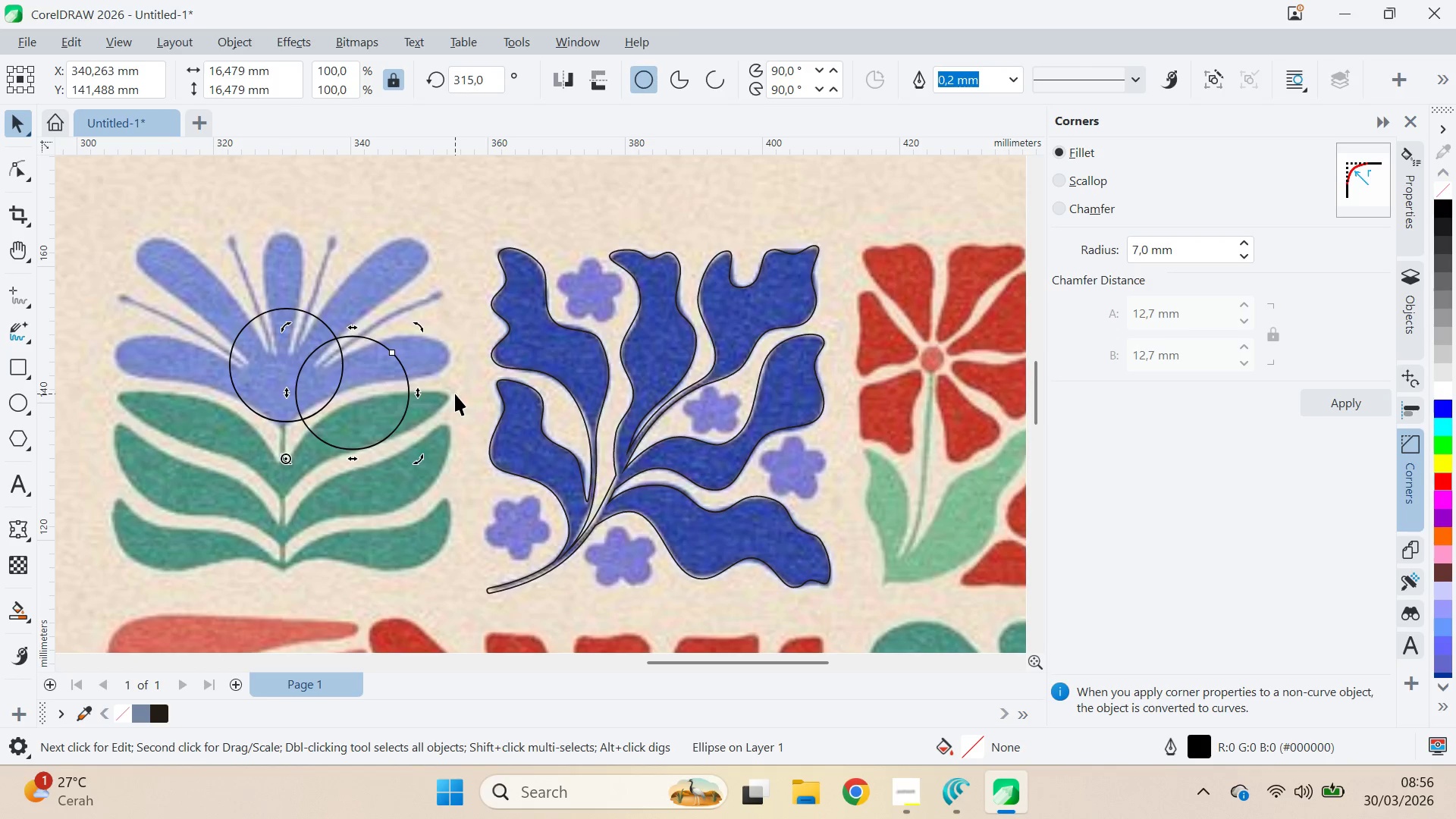 
left_click([455, 394])
 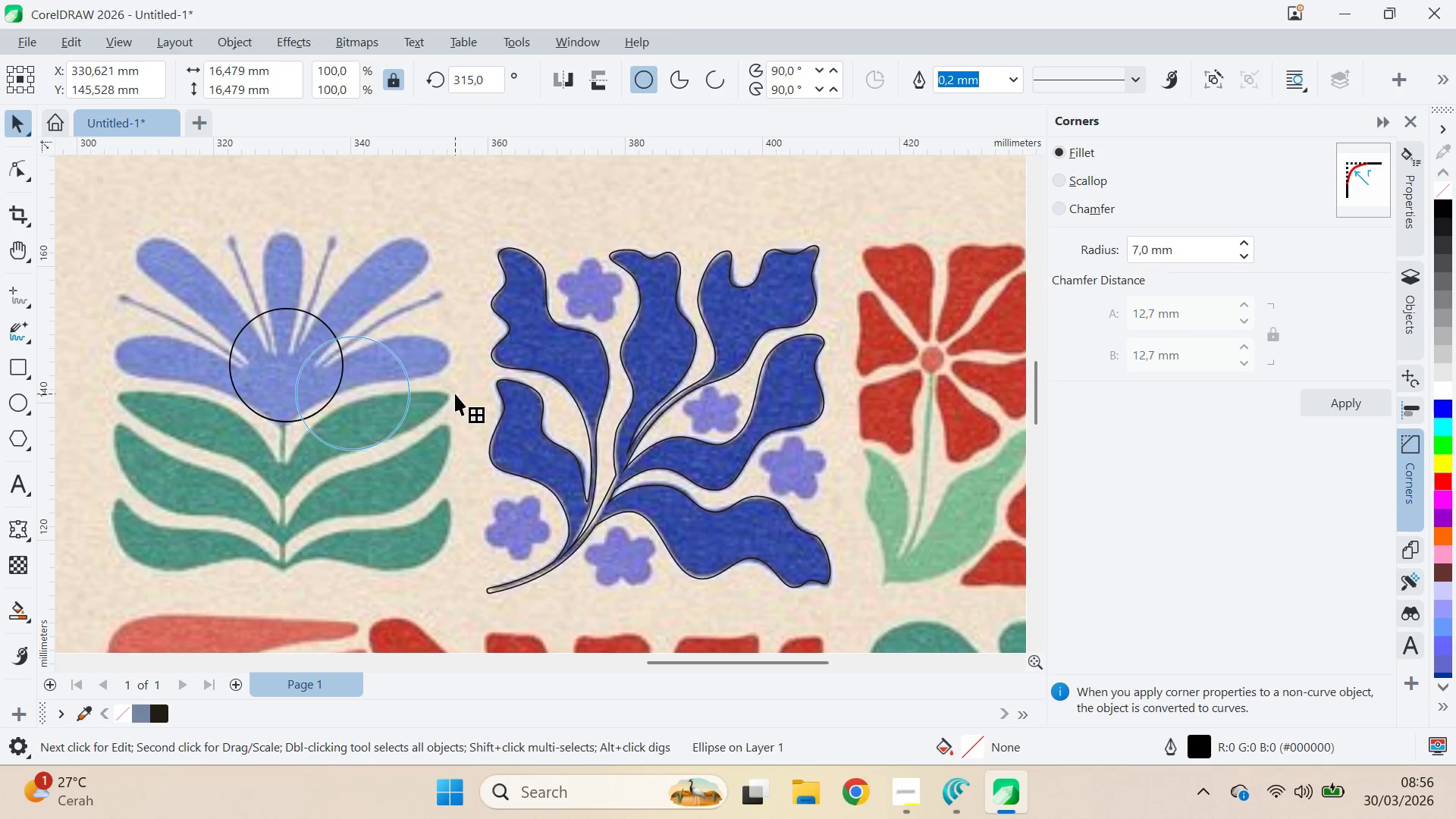 
hold_key(key=ControlLeft, duration=0.31)
 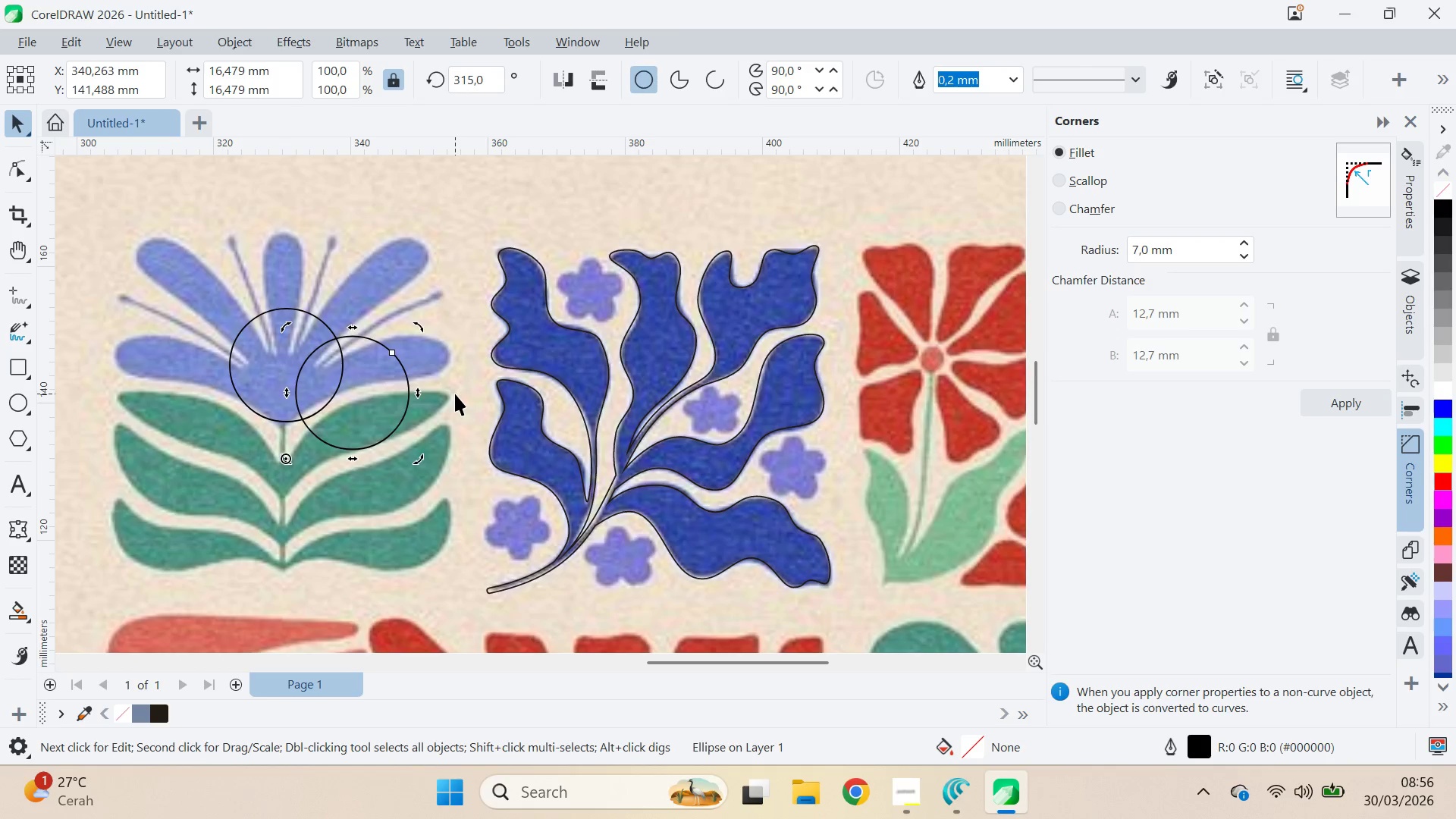 
key(Control+D)
 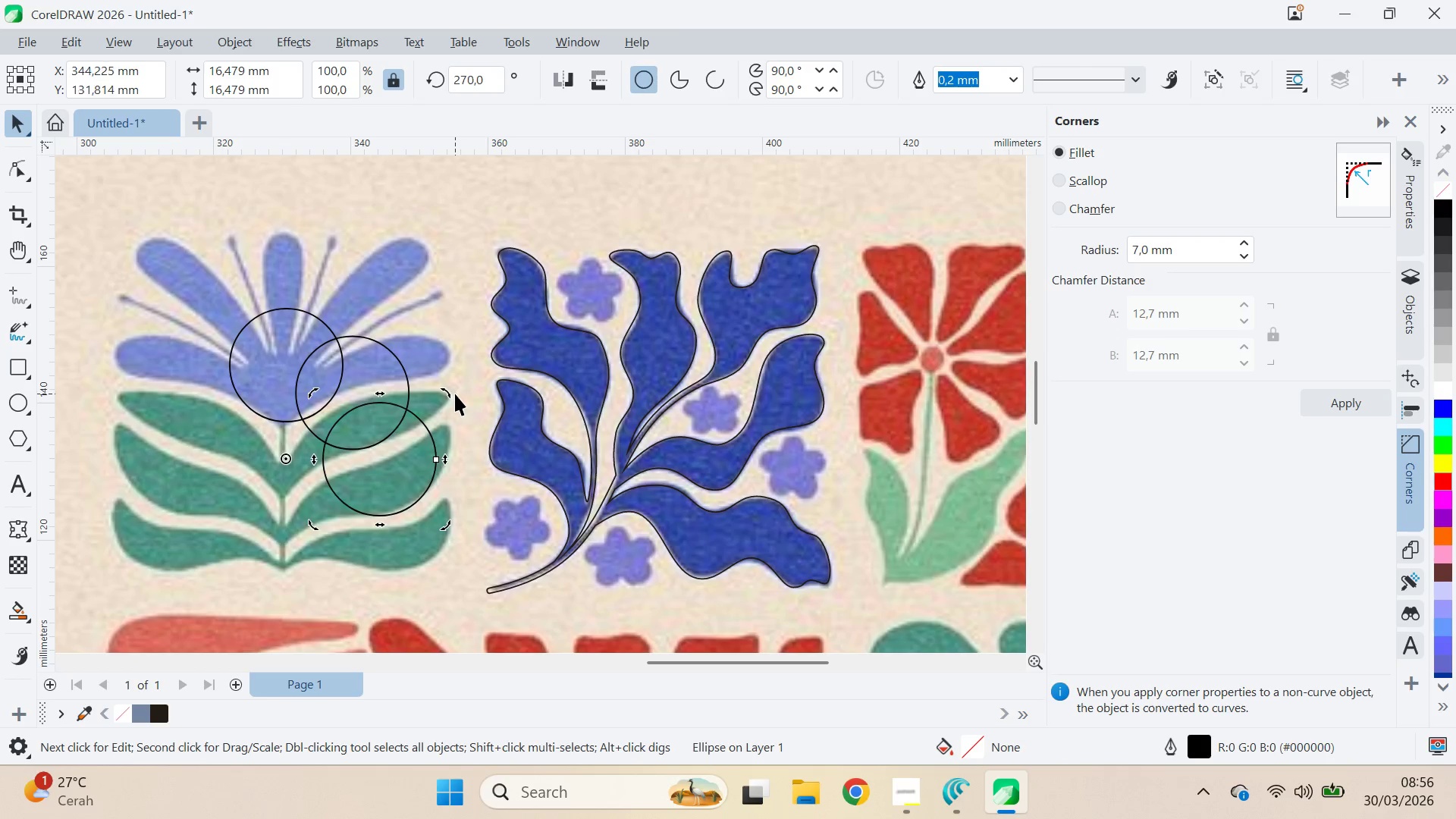 
key(Control+D)
 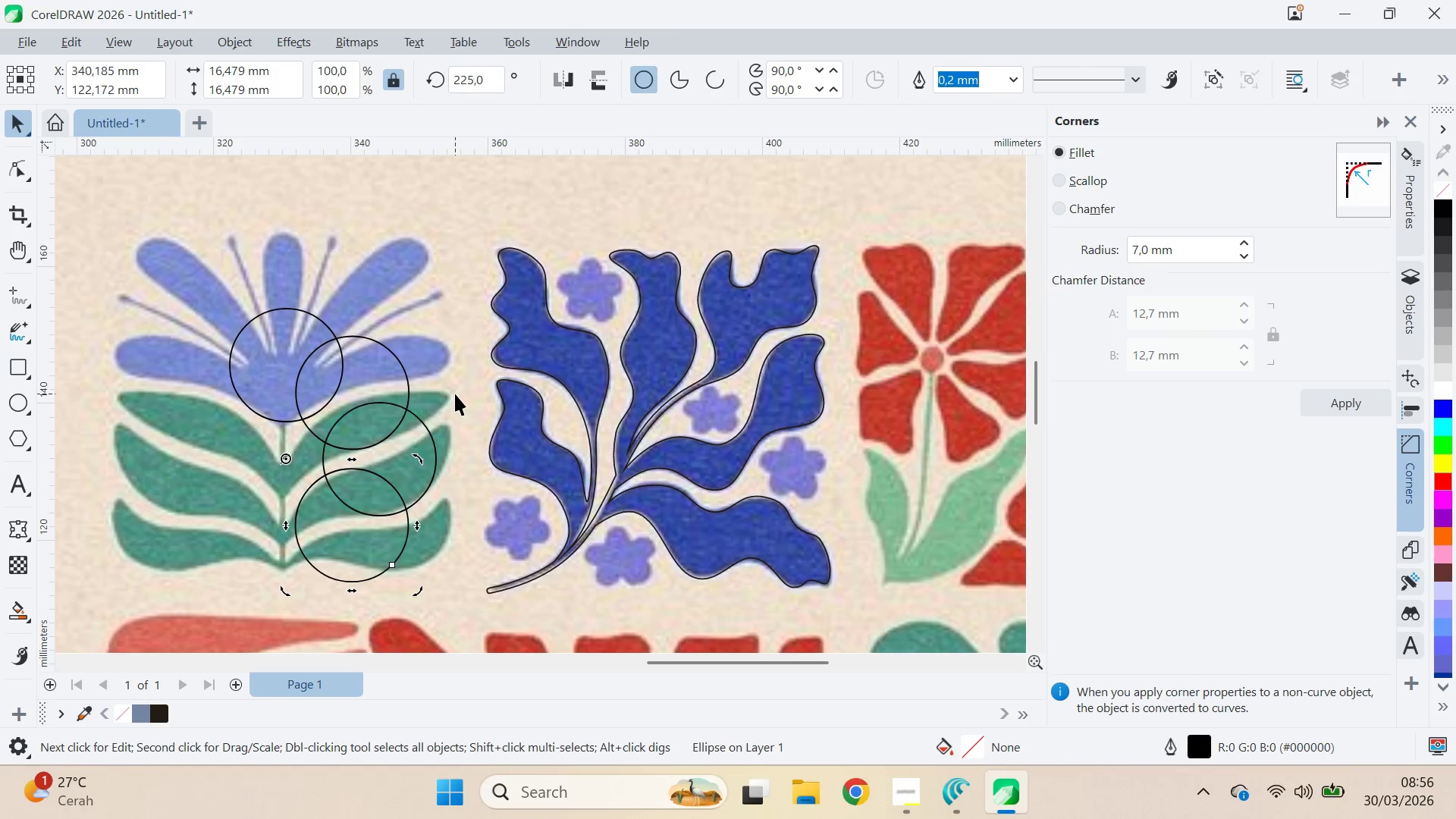 
key(Control+D)
 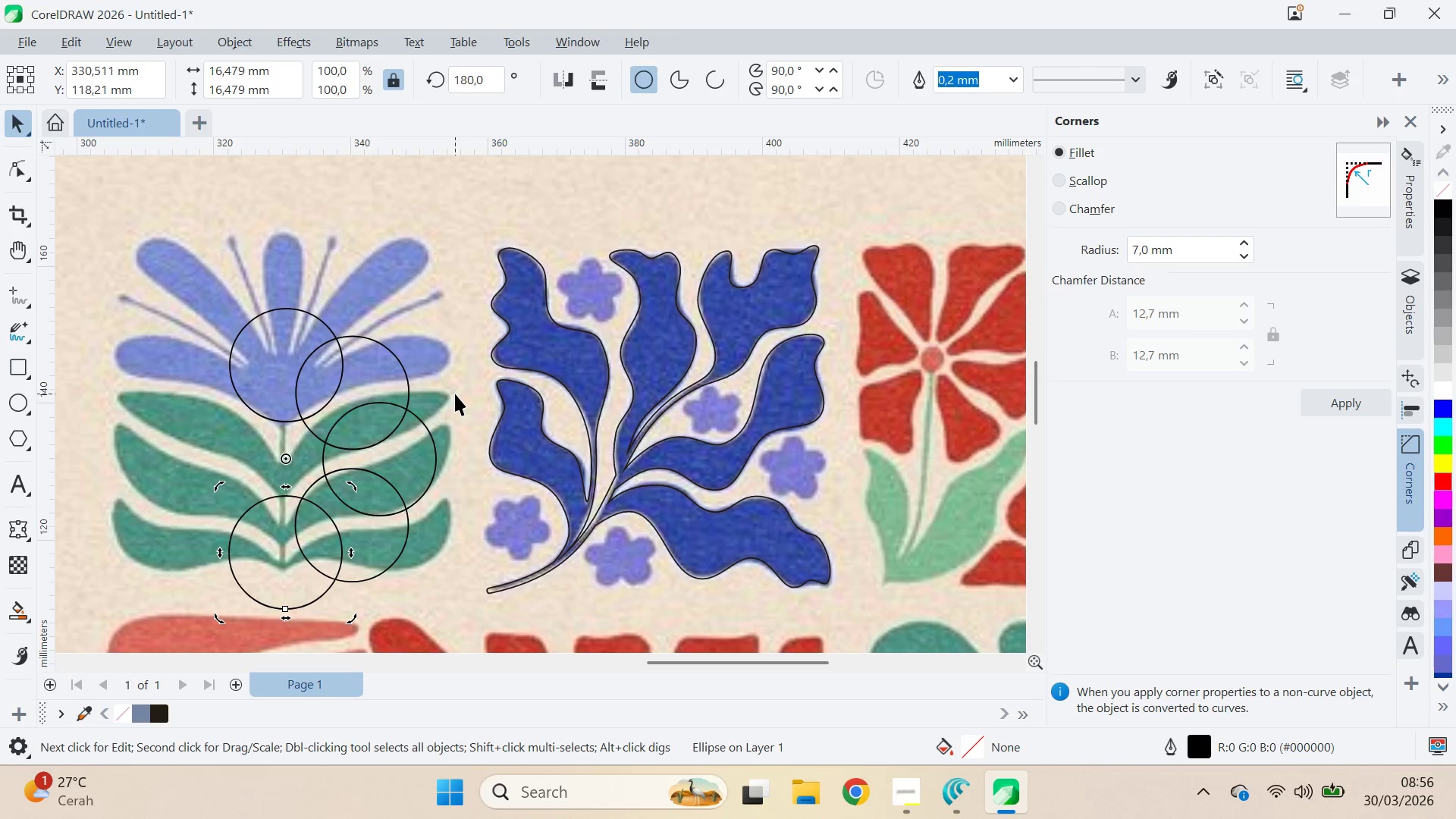 
key(Control+D)
 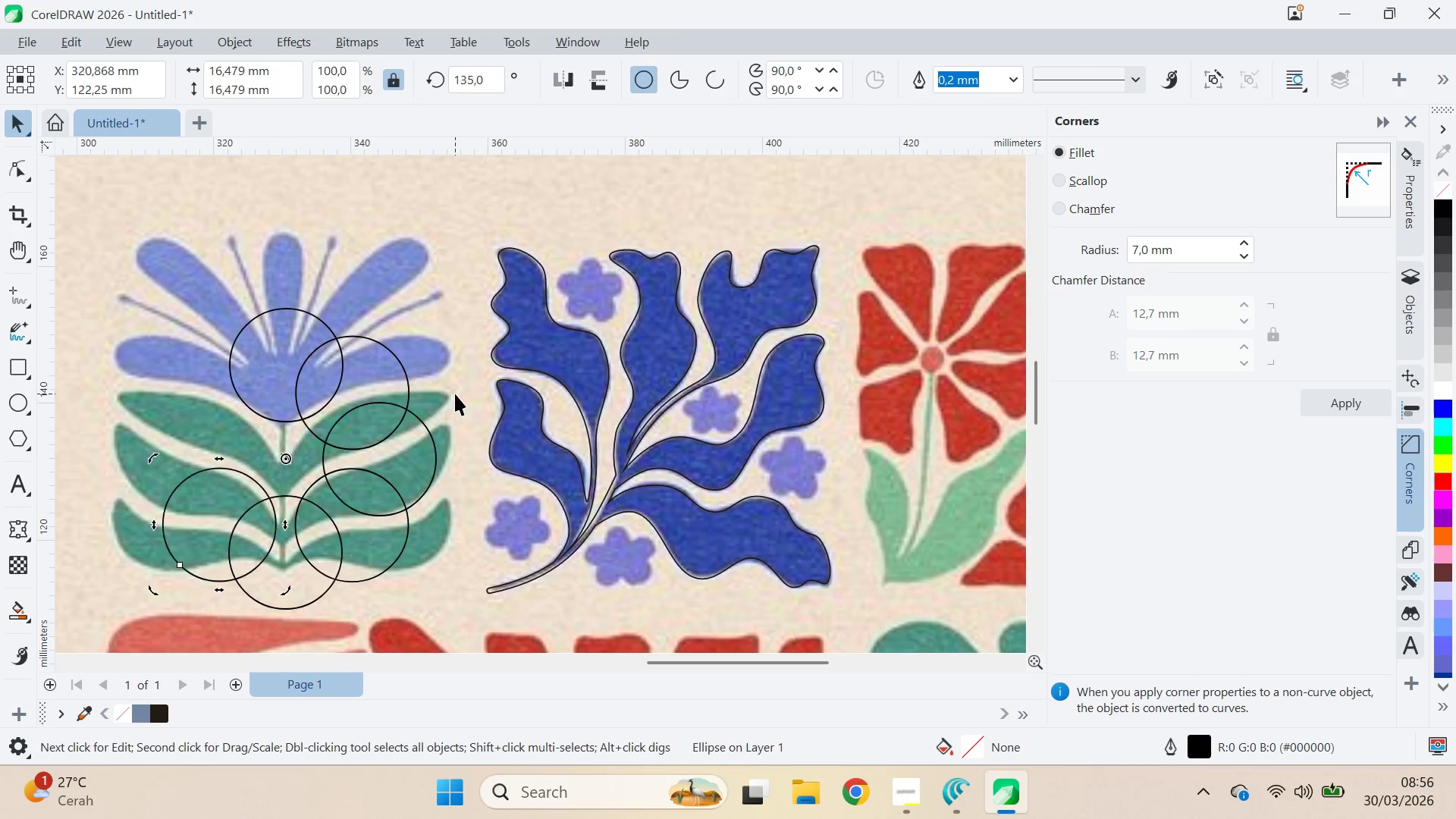 
key(Control+D)
 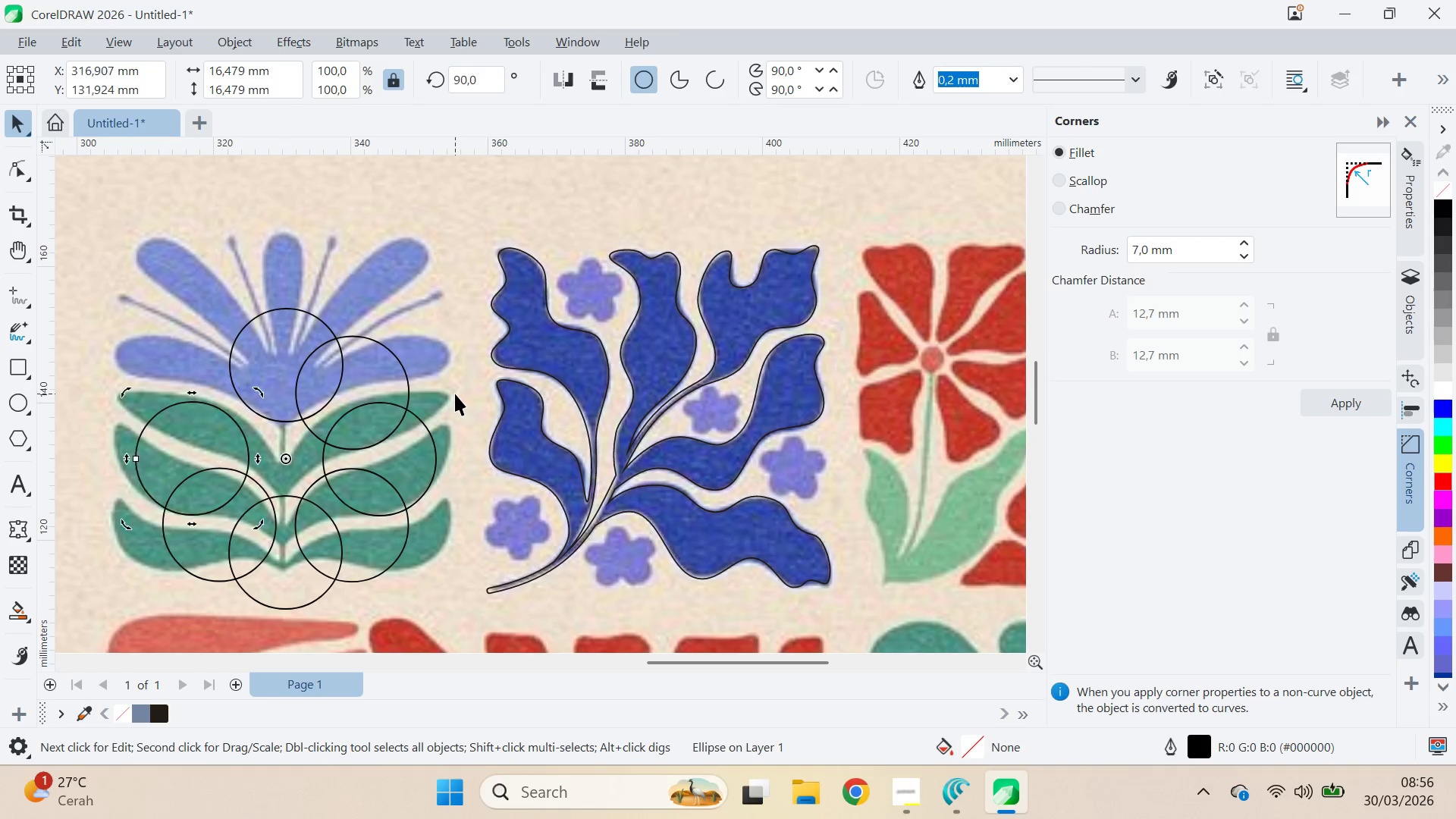 
key(Control+D)
 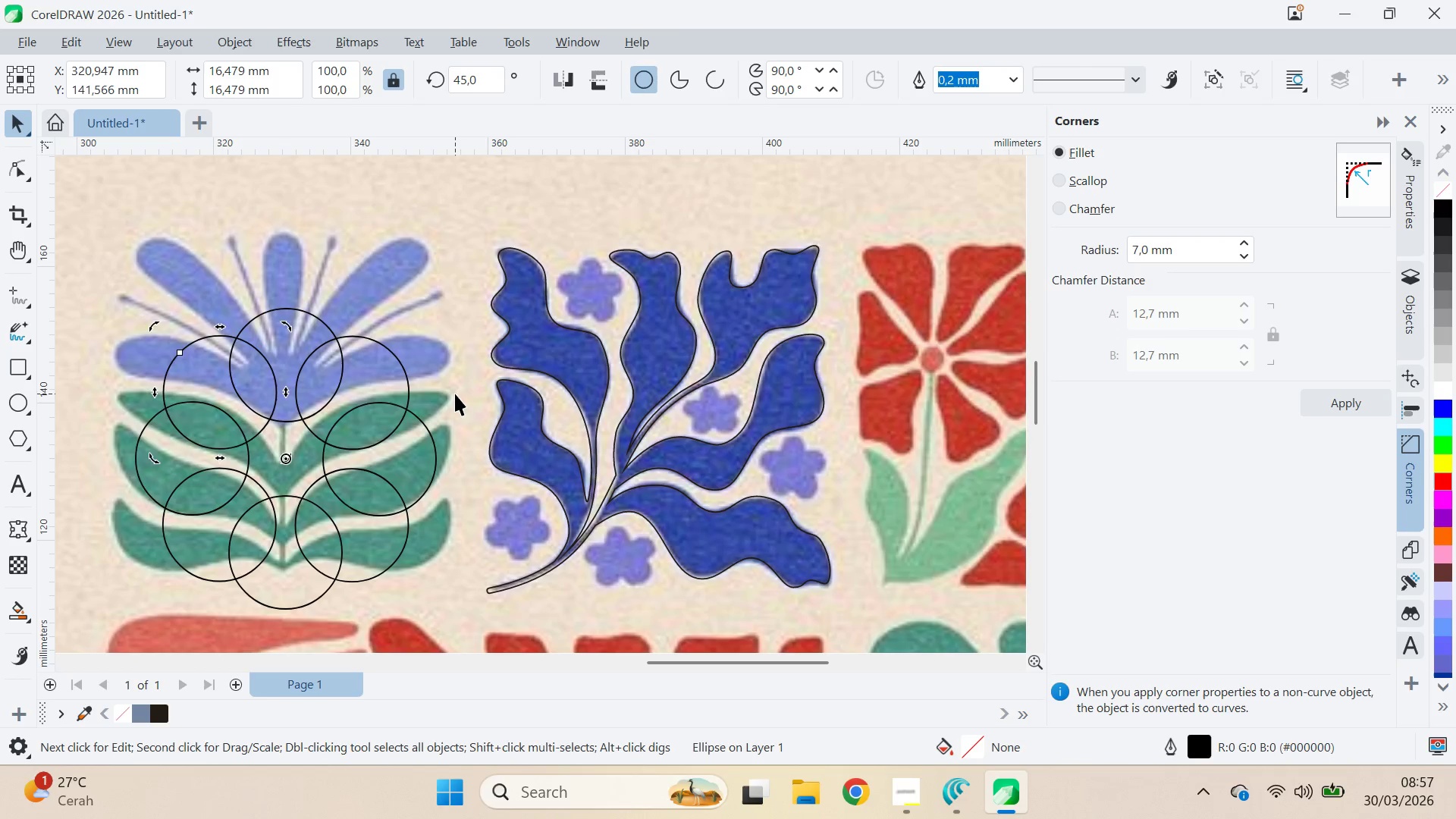 
key(Control+Z)
 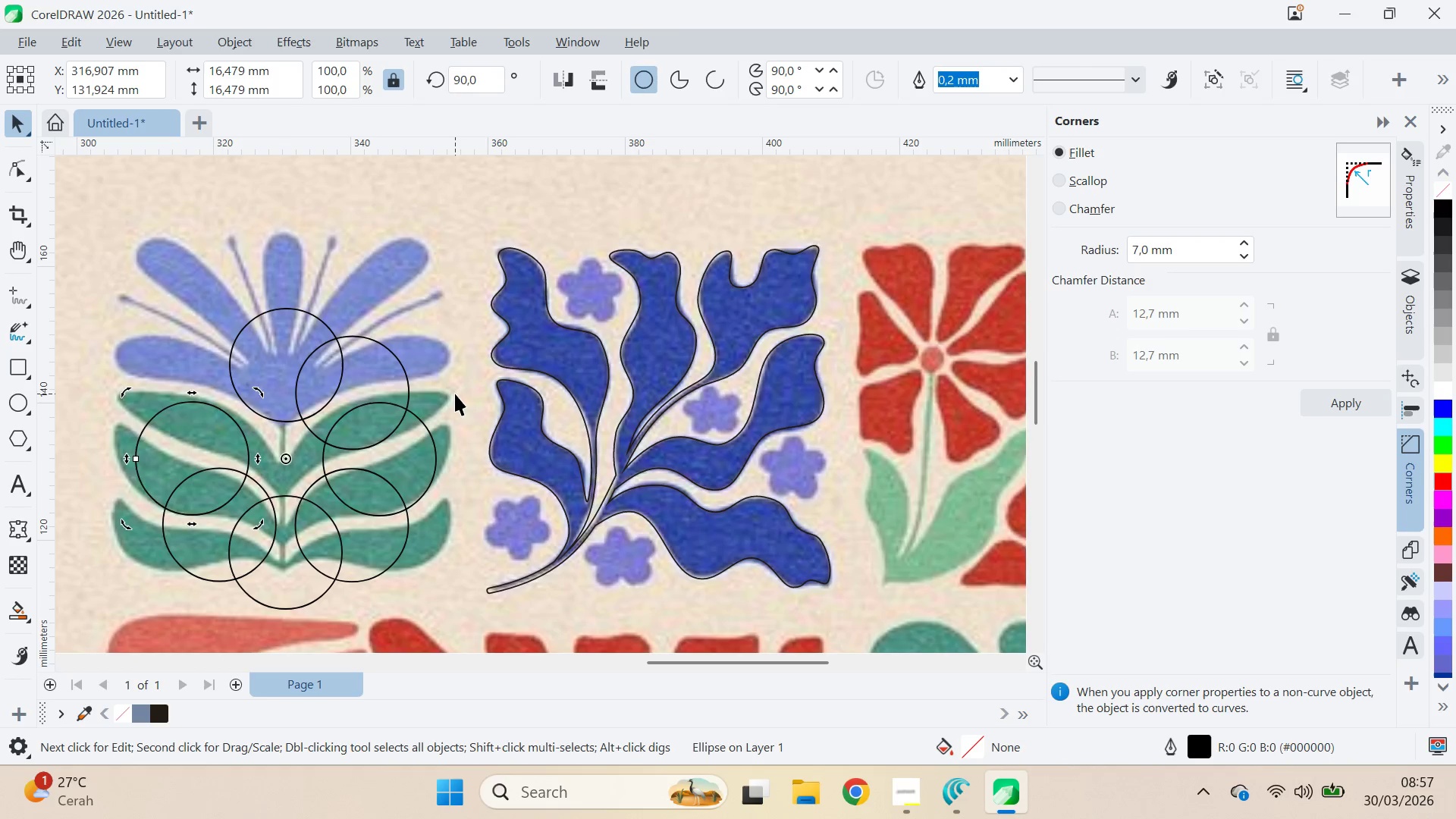 
key(Control+Z)
 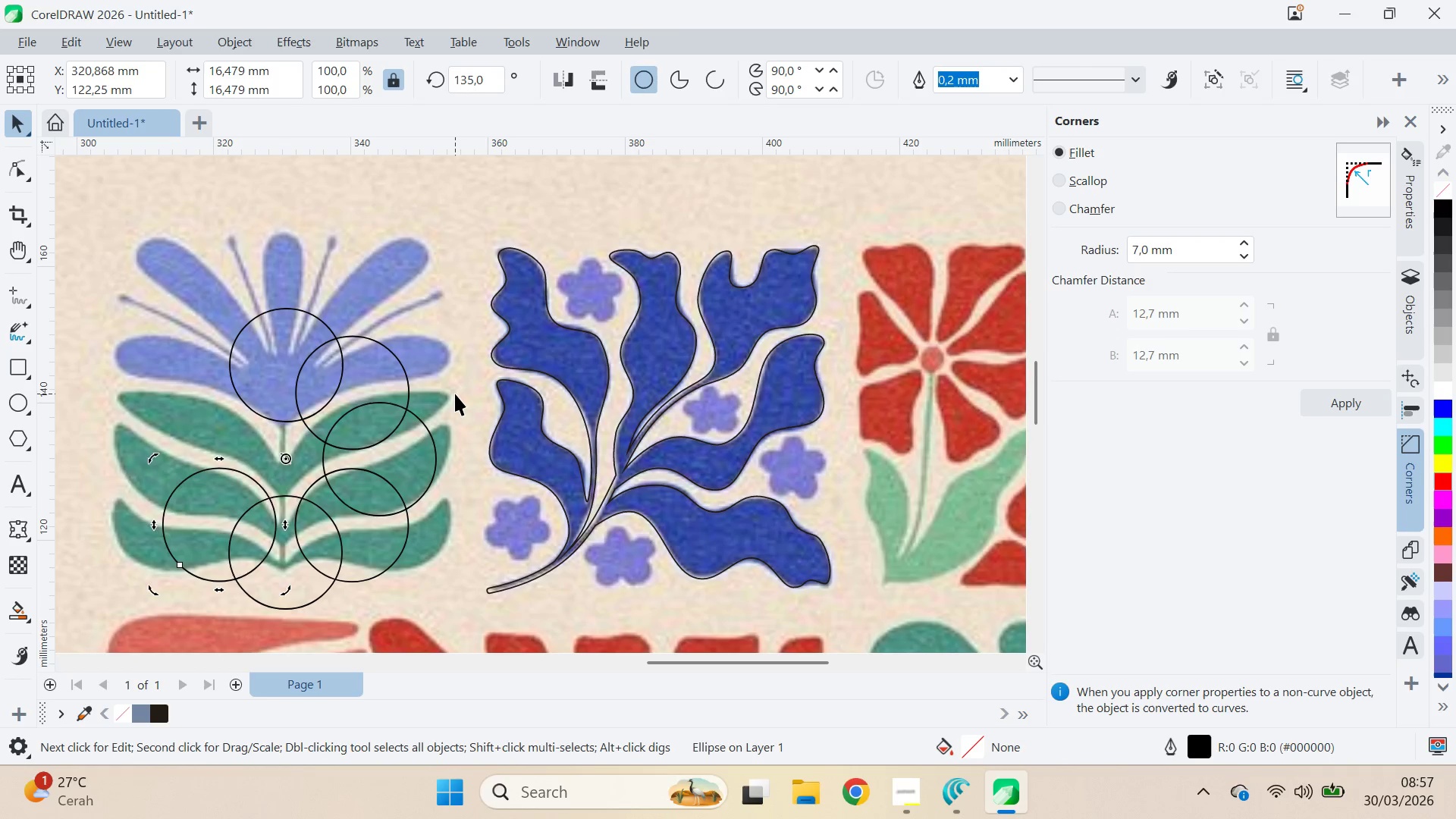 
key(Control+Z)
 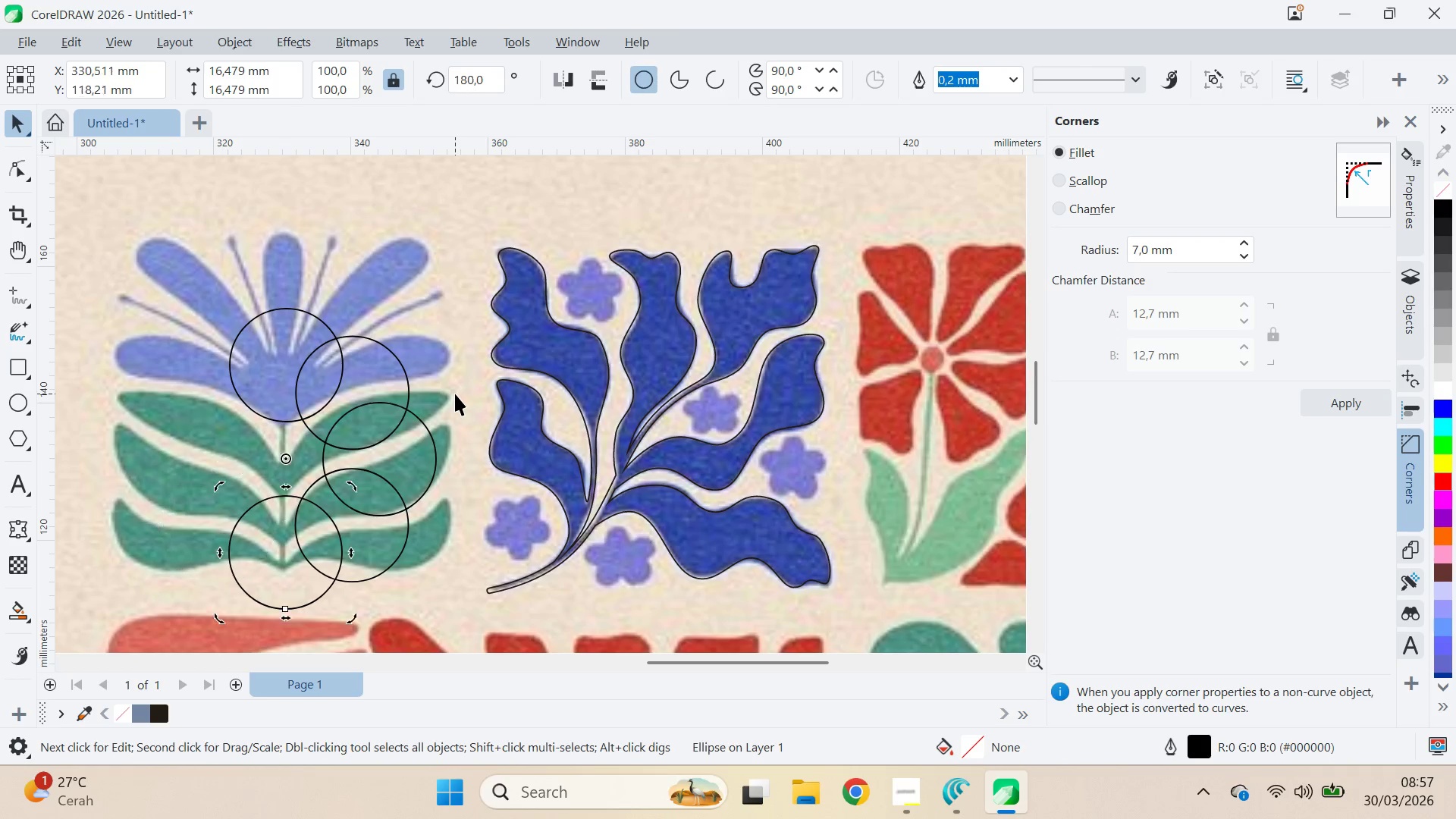 
key(Control+Z)
 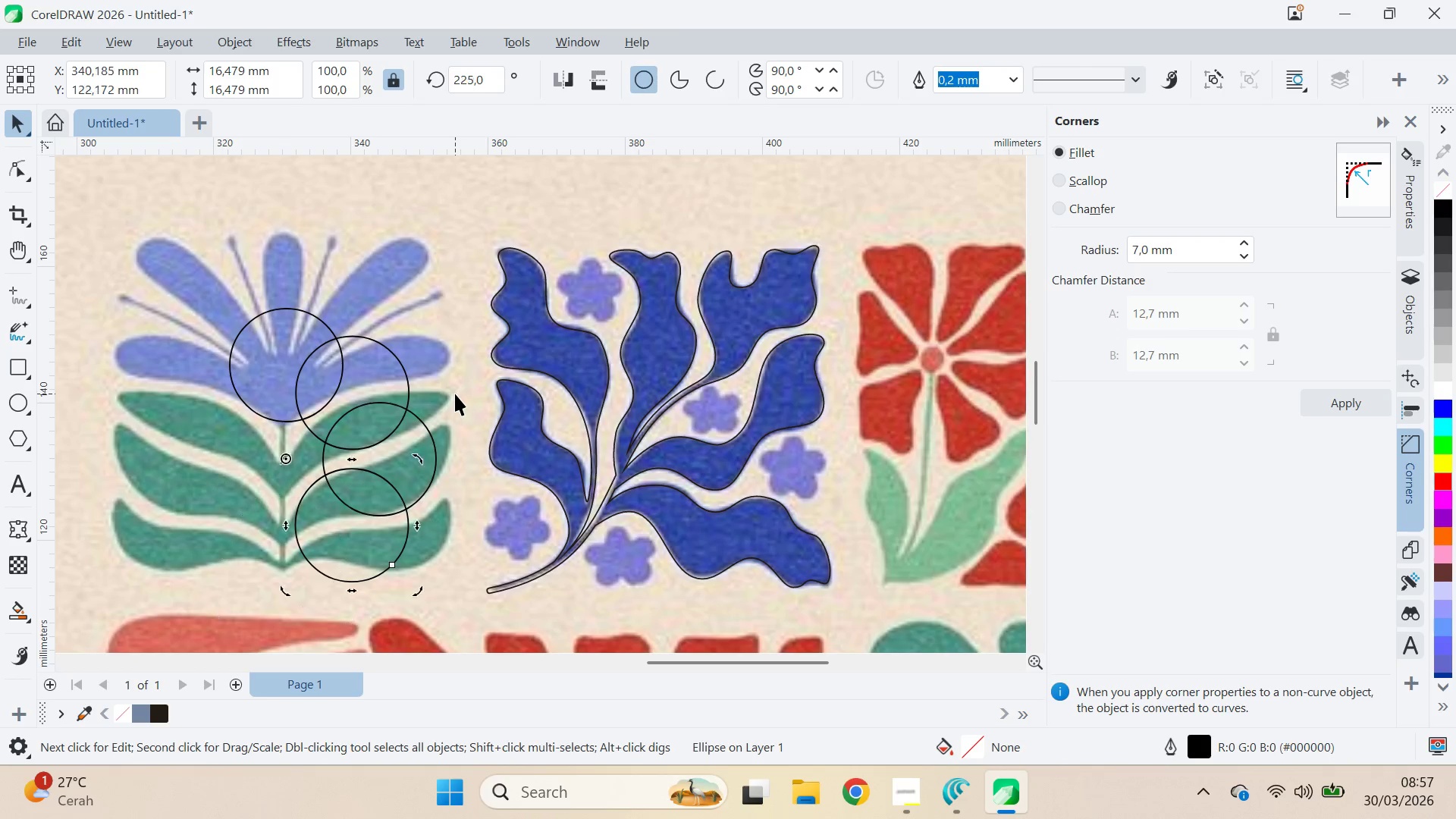 
key(Control+Z)
 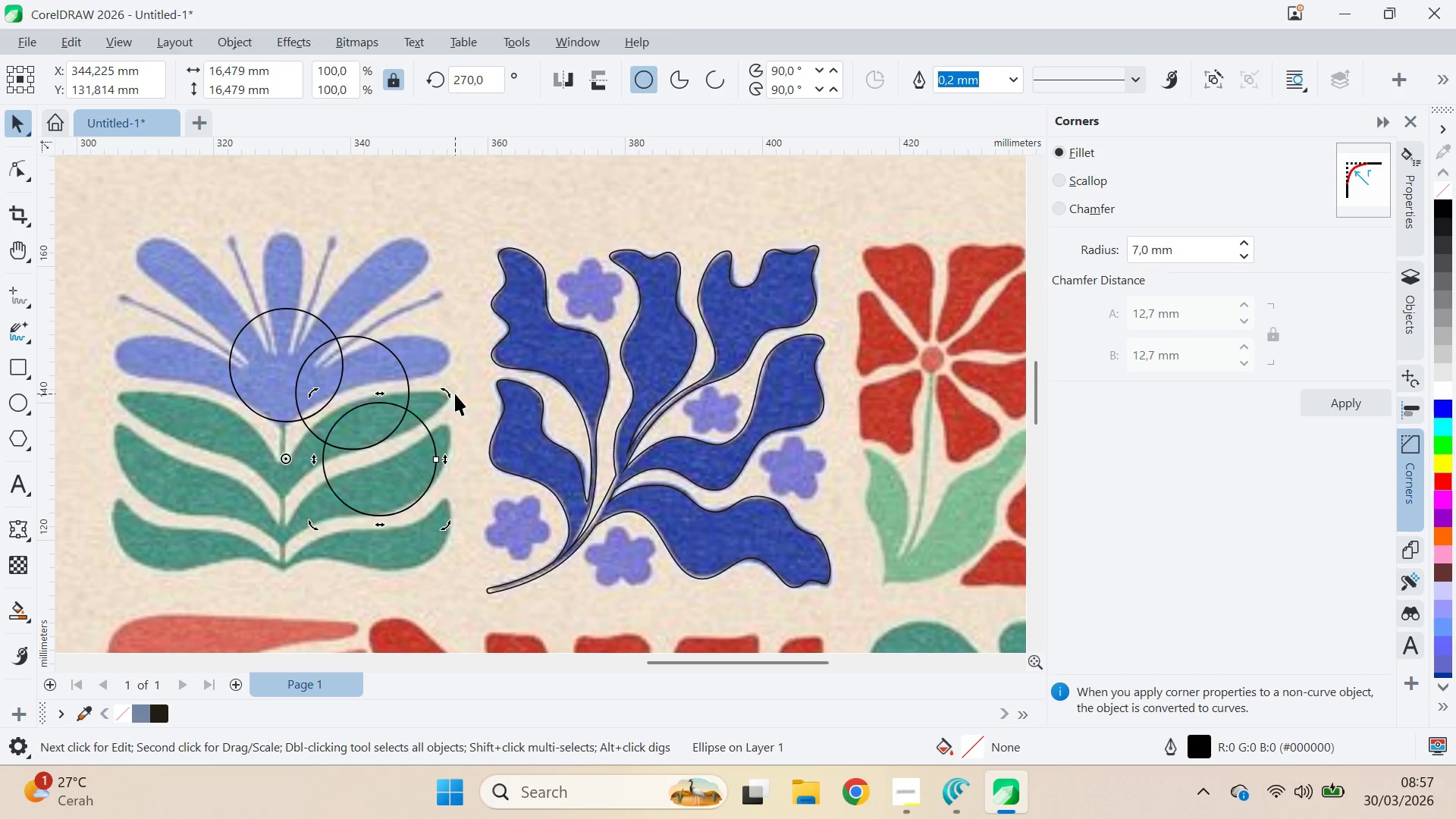 
key(Control+Z)
 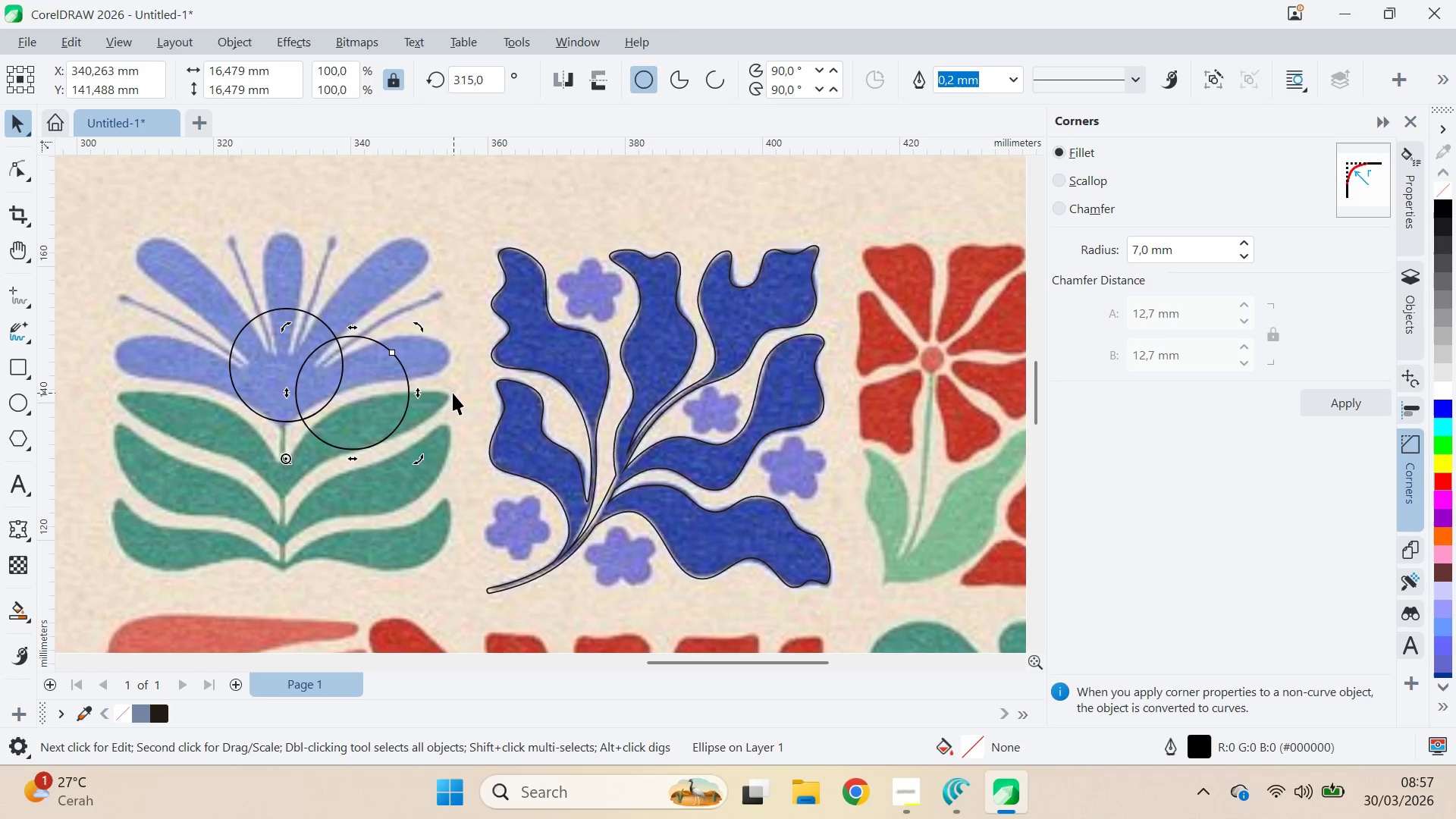 
key(Control+Z)
 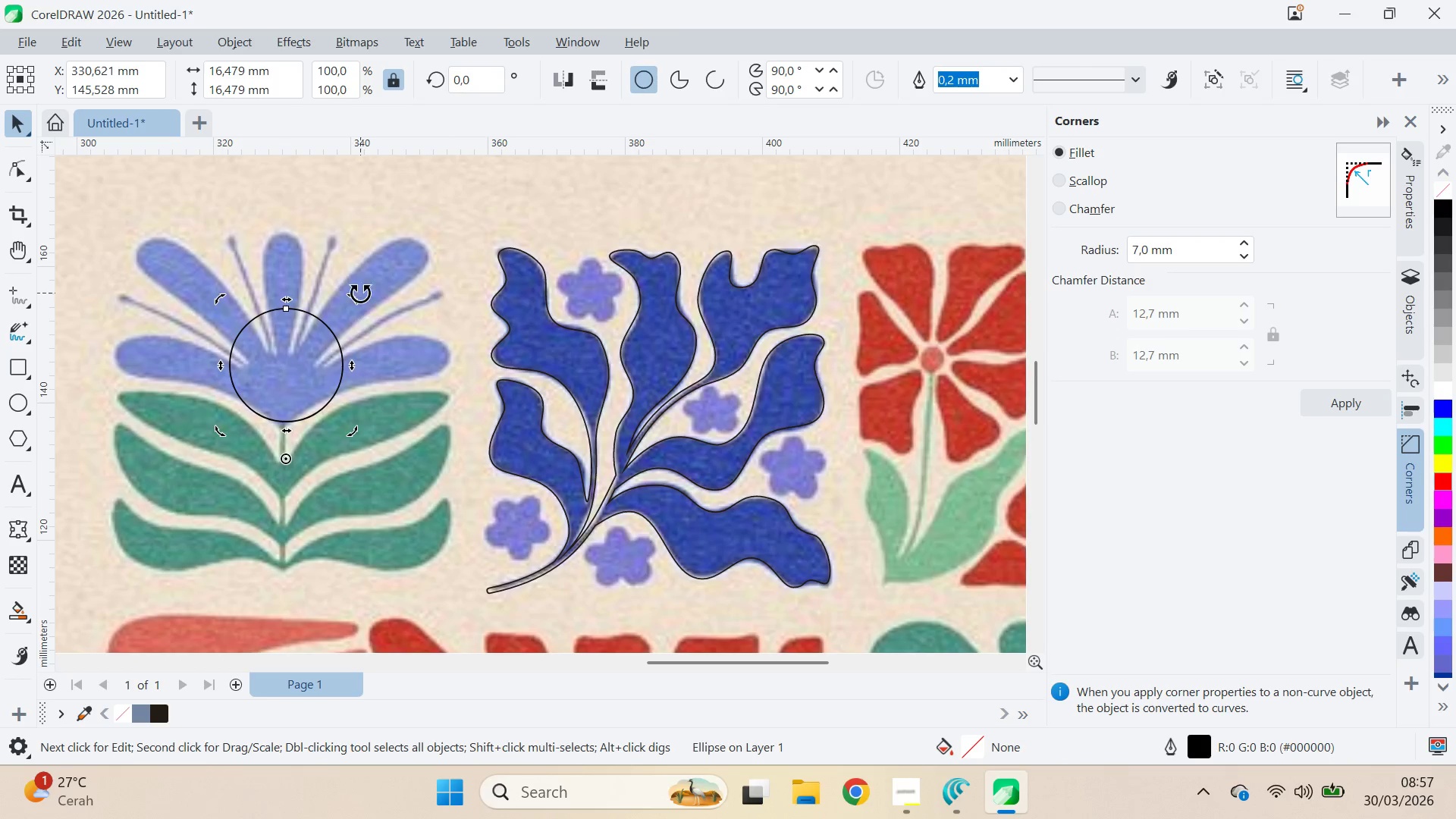 
left_click_drag(start_coordinate=[356, 298], to_coordinate=[498, 450])
 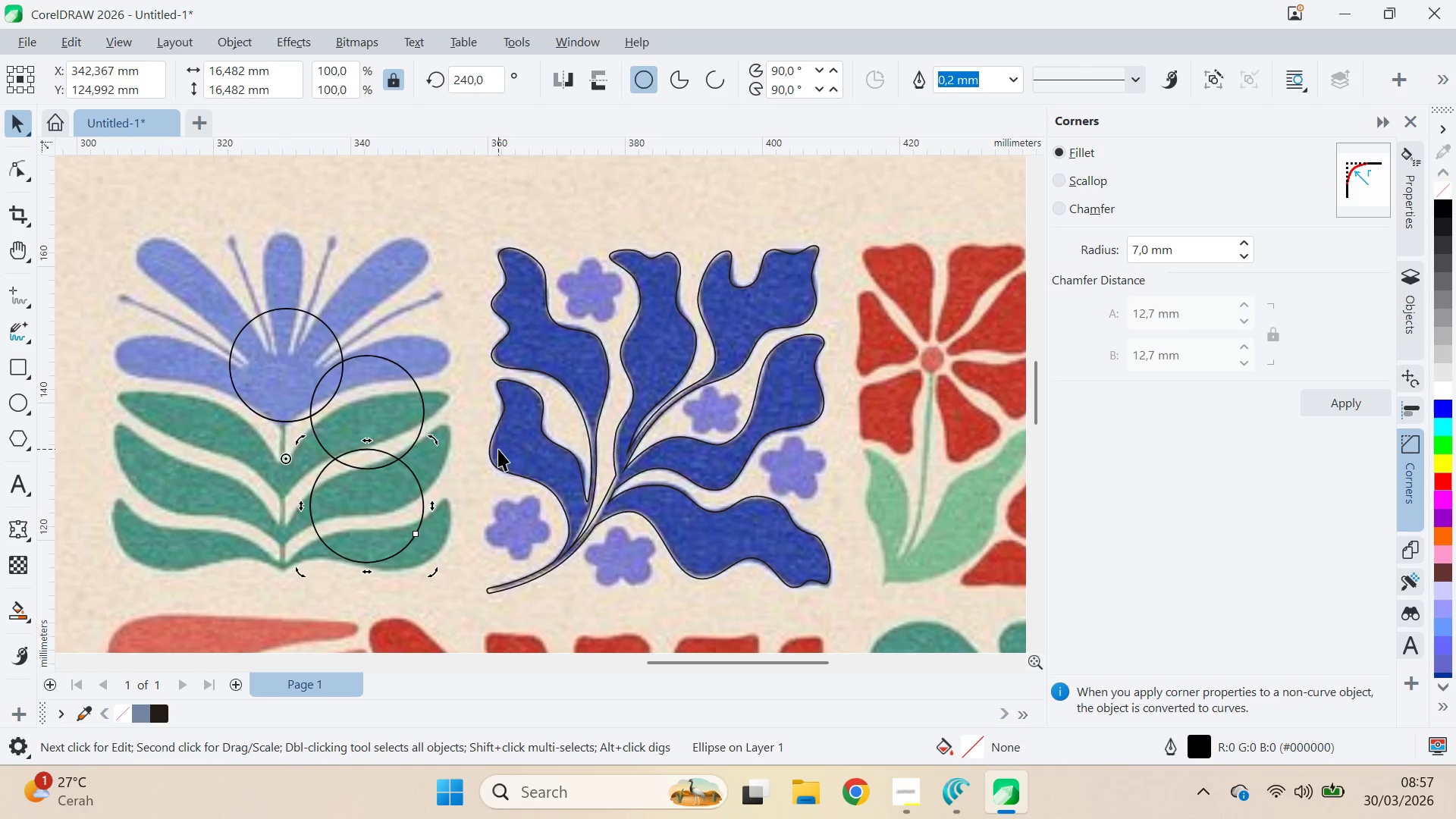 
right_click([499, 450])
 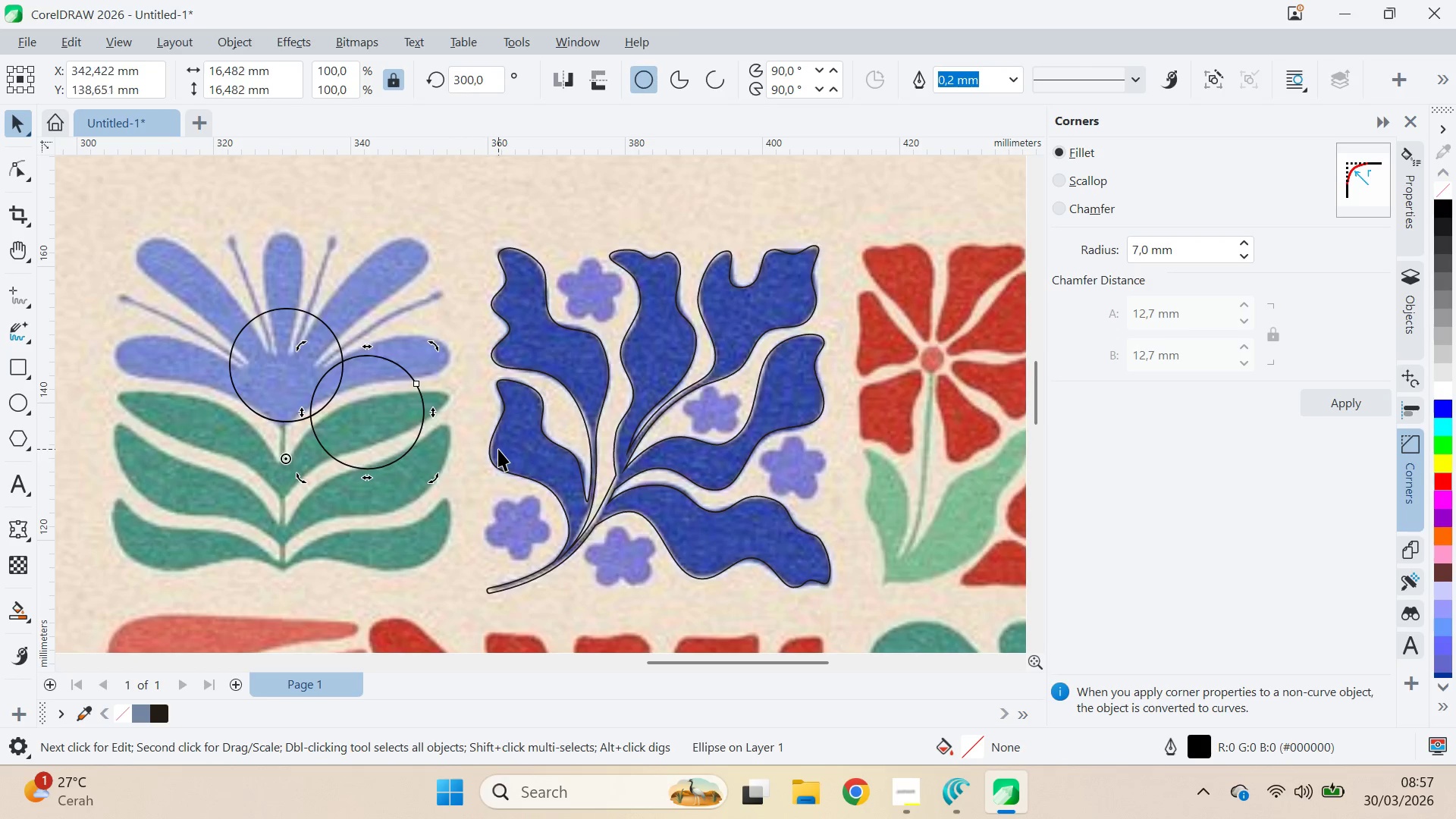 
key(Control+D)
 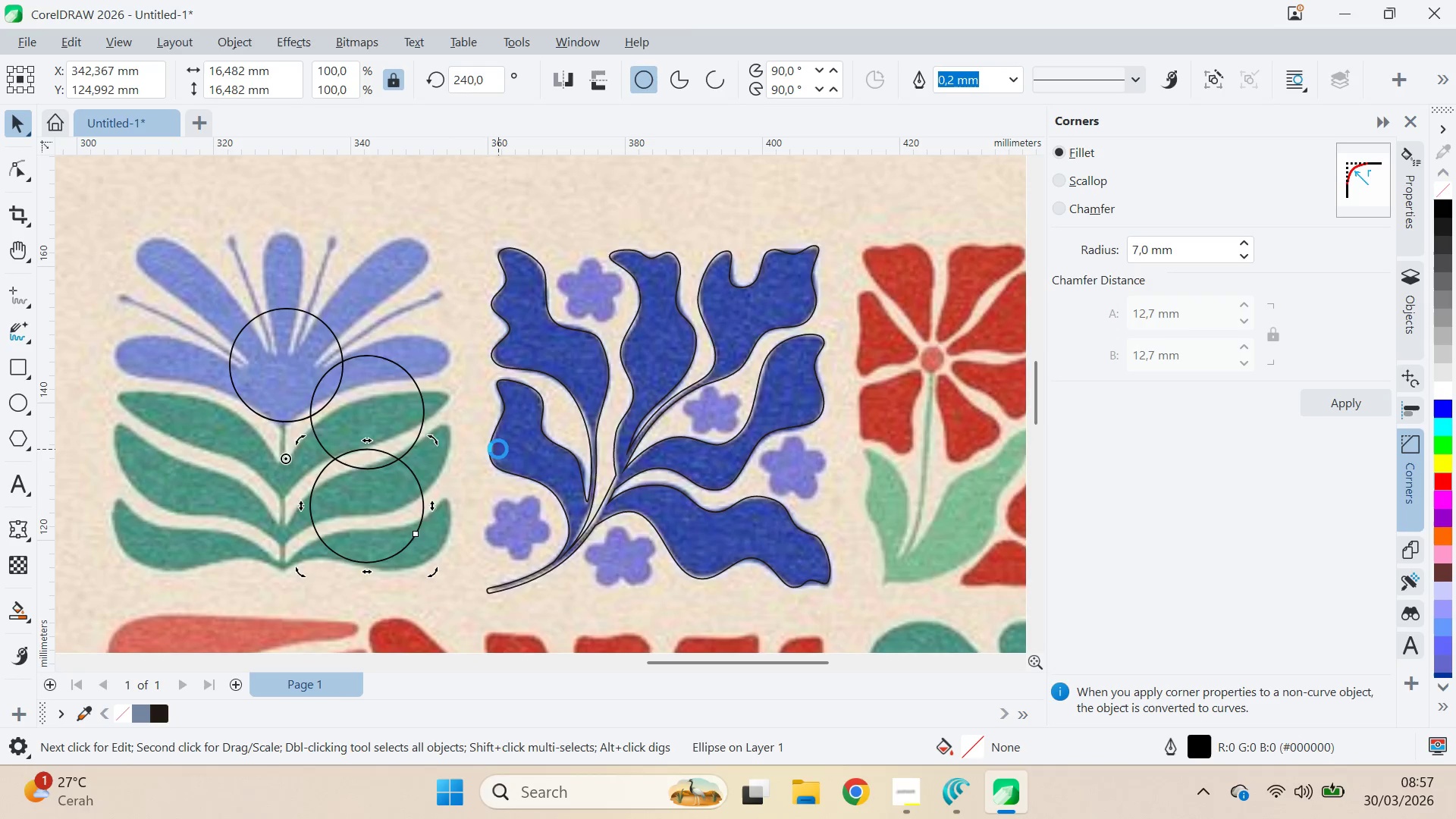 
key(Control+D)
 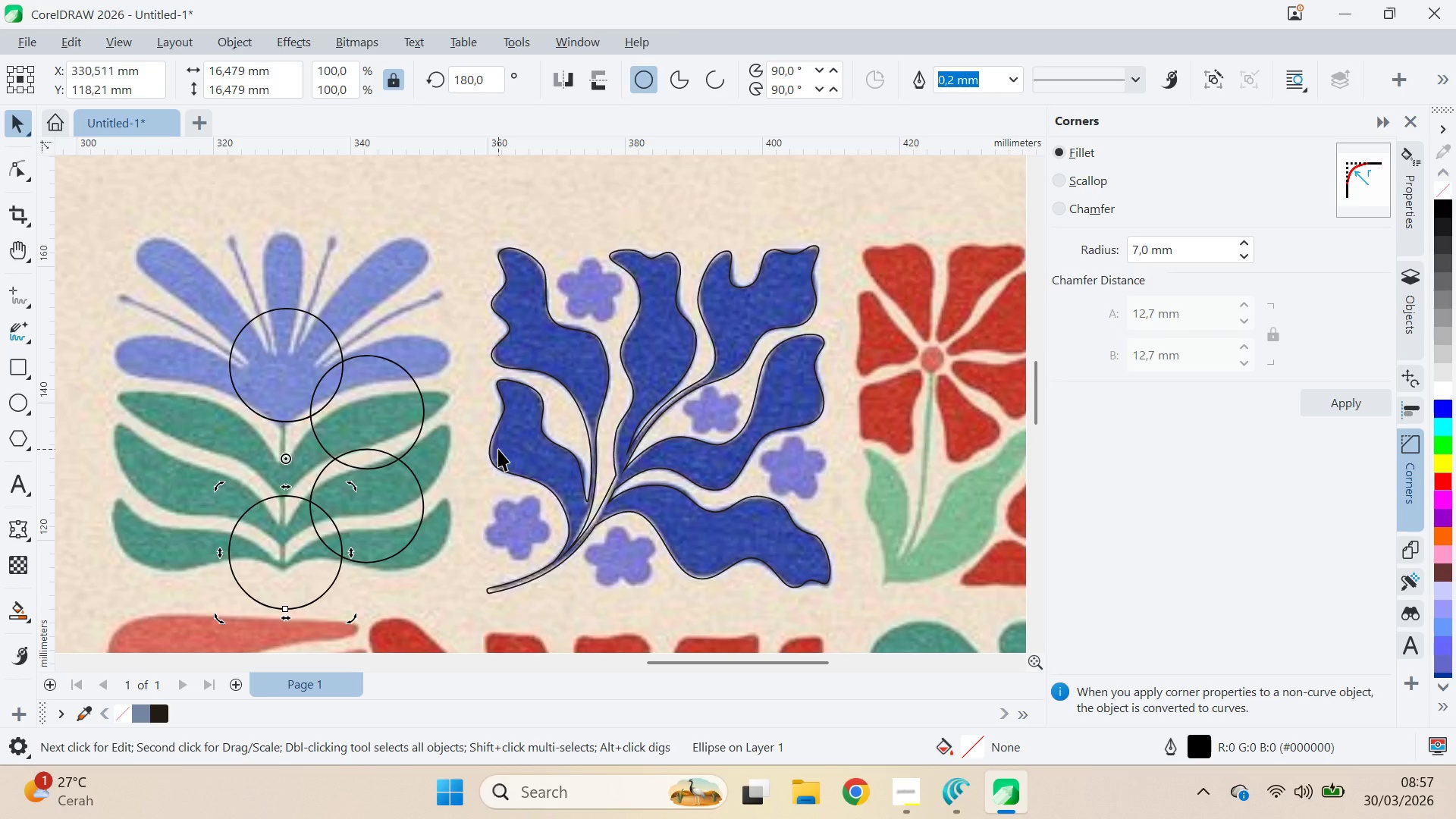 
key(Control+D)
 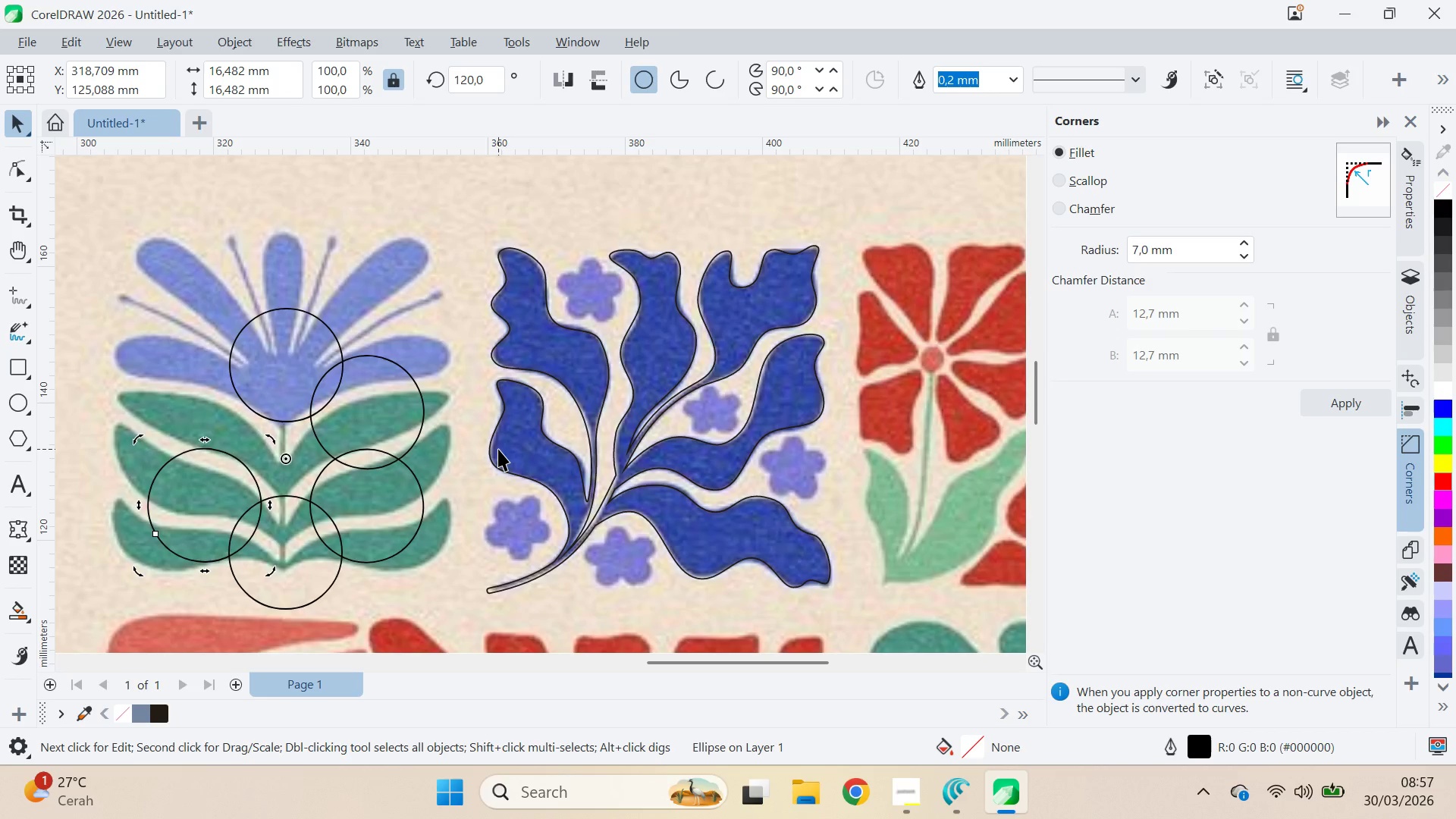 
key(Control+D)
 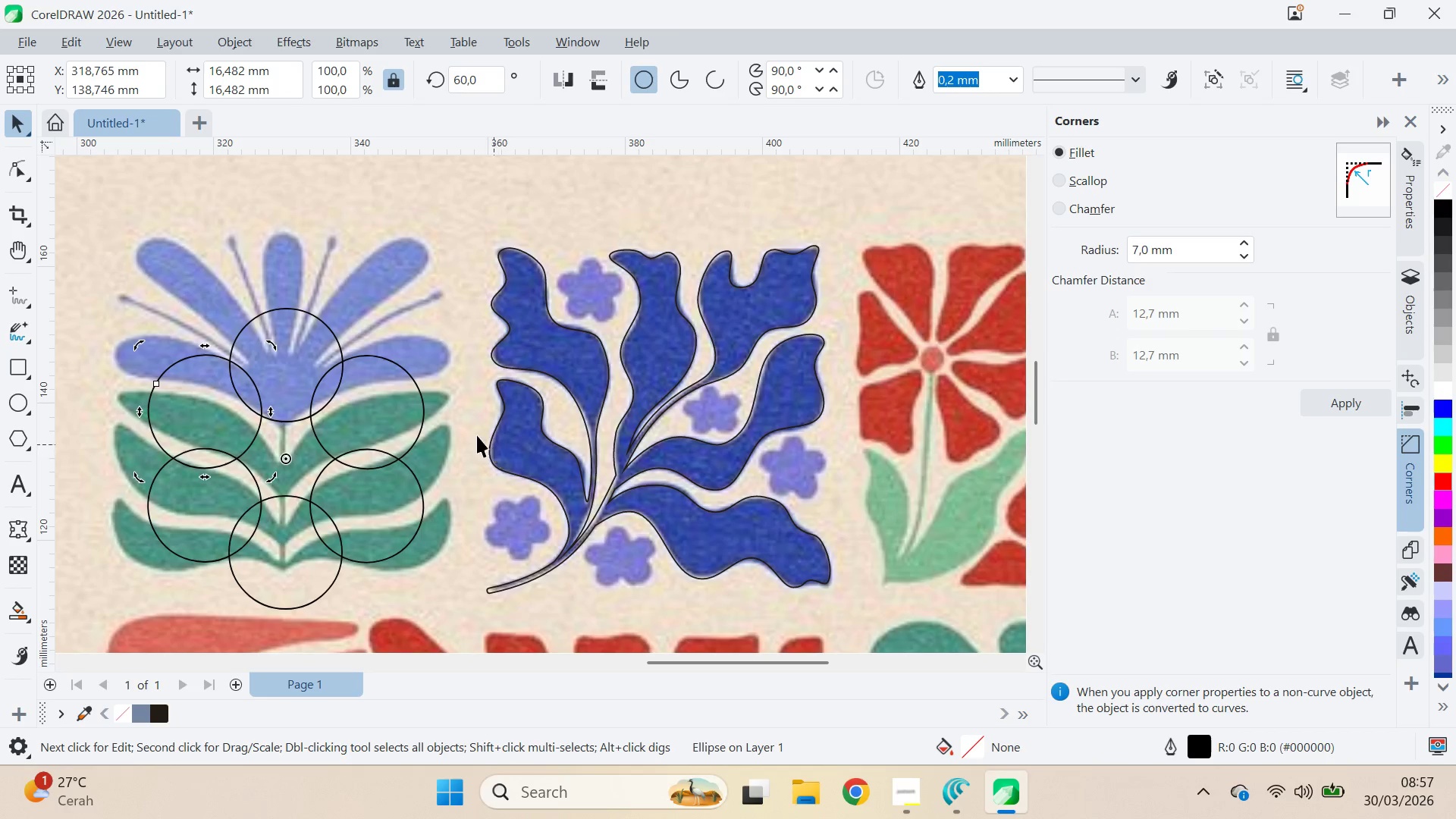 
key(V)
 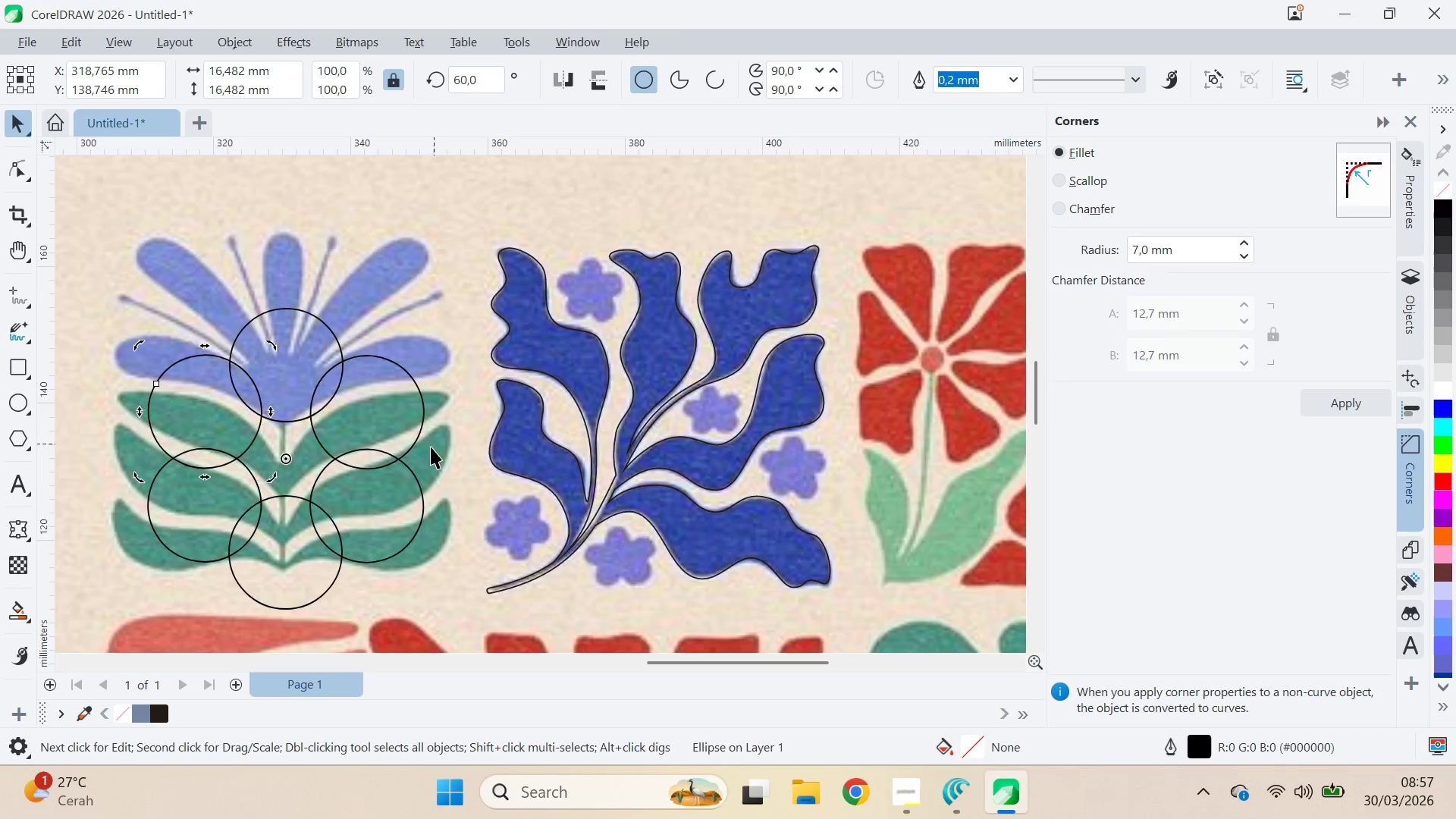 
scroll: coordinate [433, 444], scroll_direction: down, amount: 4.0
 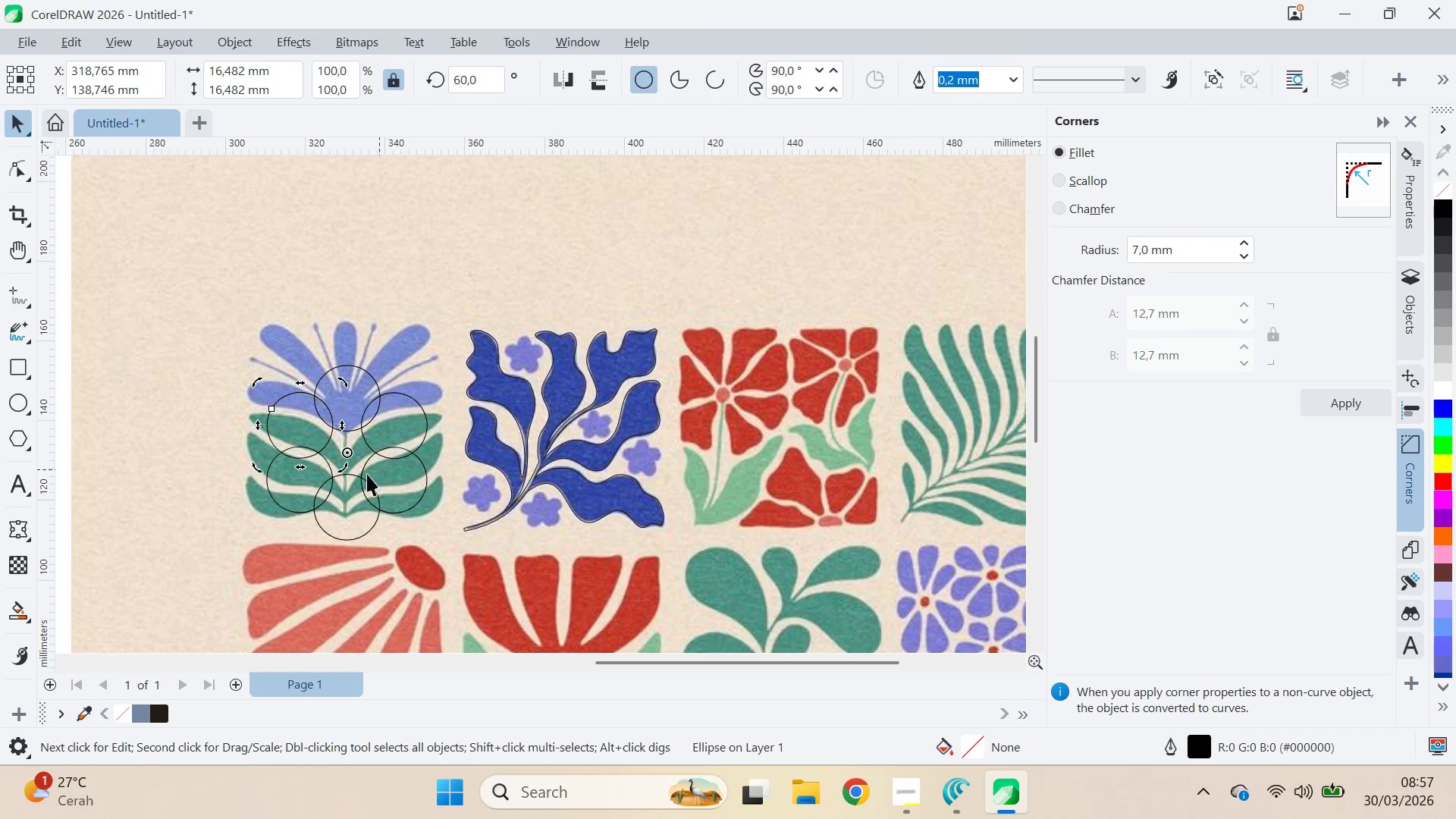 
hold_key(key=ShiftLeft, duration=1.2)
 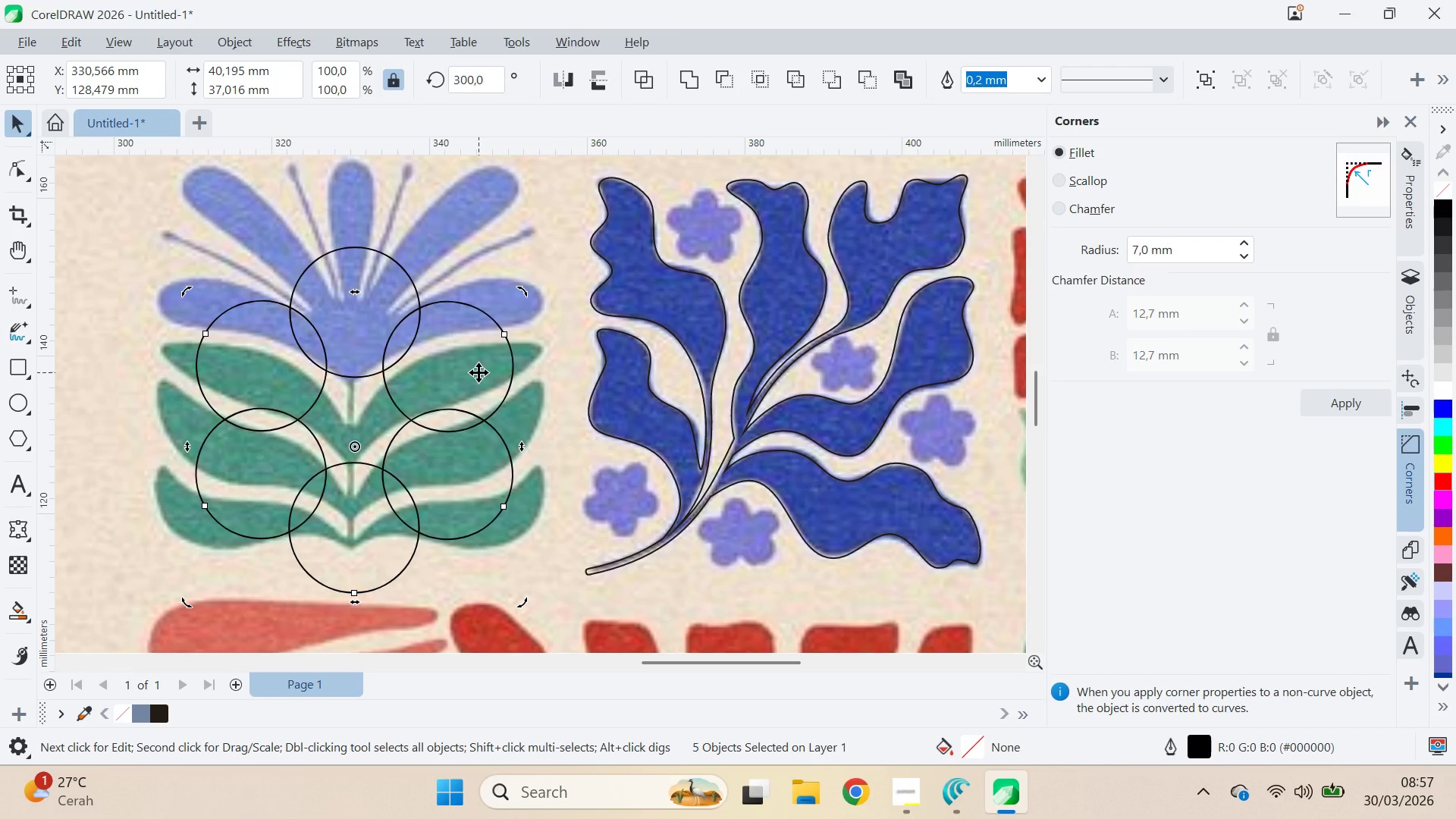 
scroll: coordinate [337, 488], scroll_direction: up, amount: 5.0
 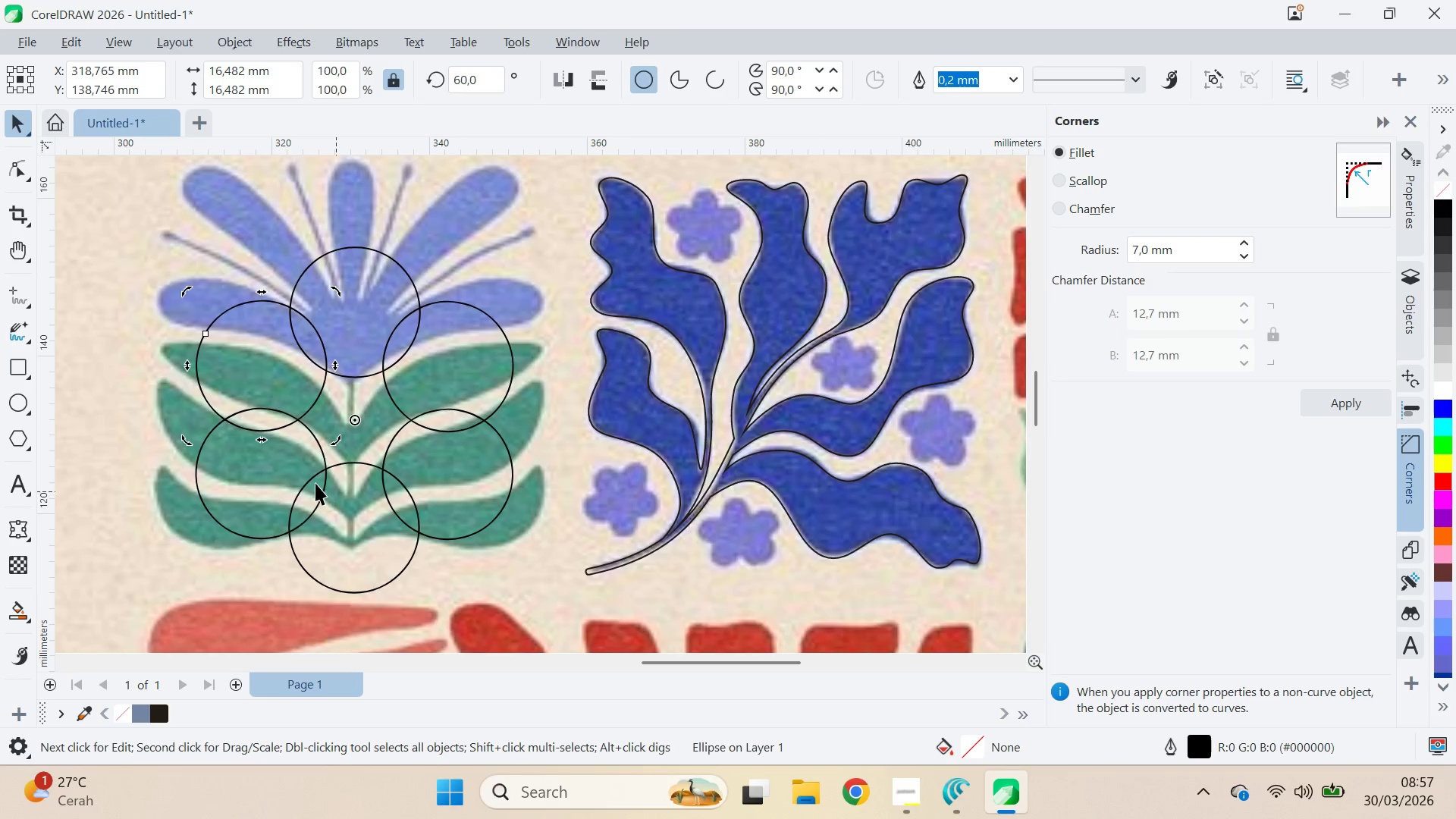 
triple_click([457, 466])
 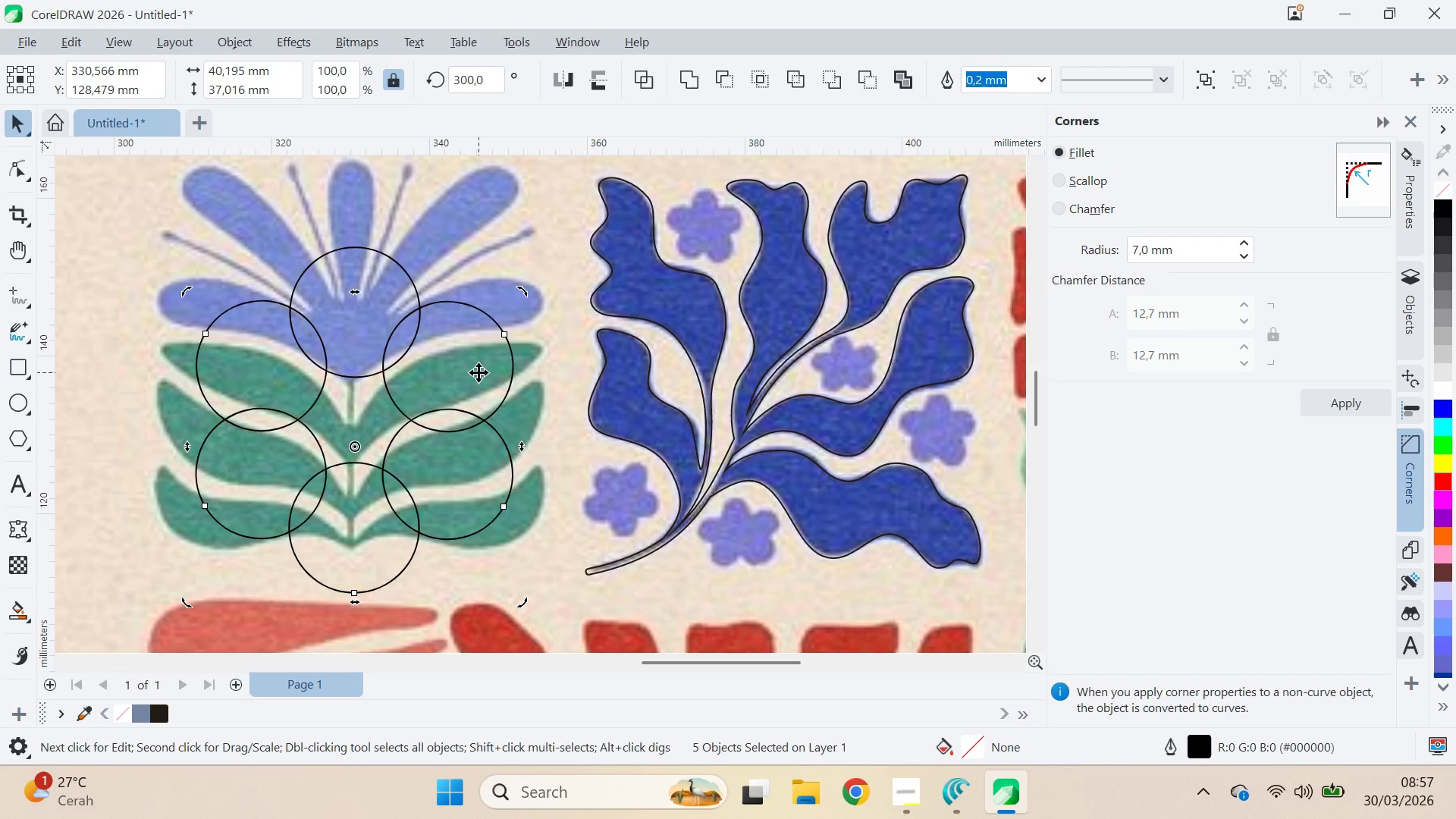 
key(Delete)
 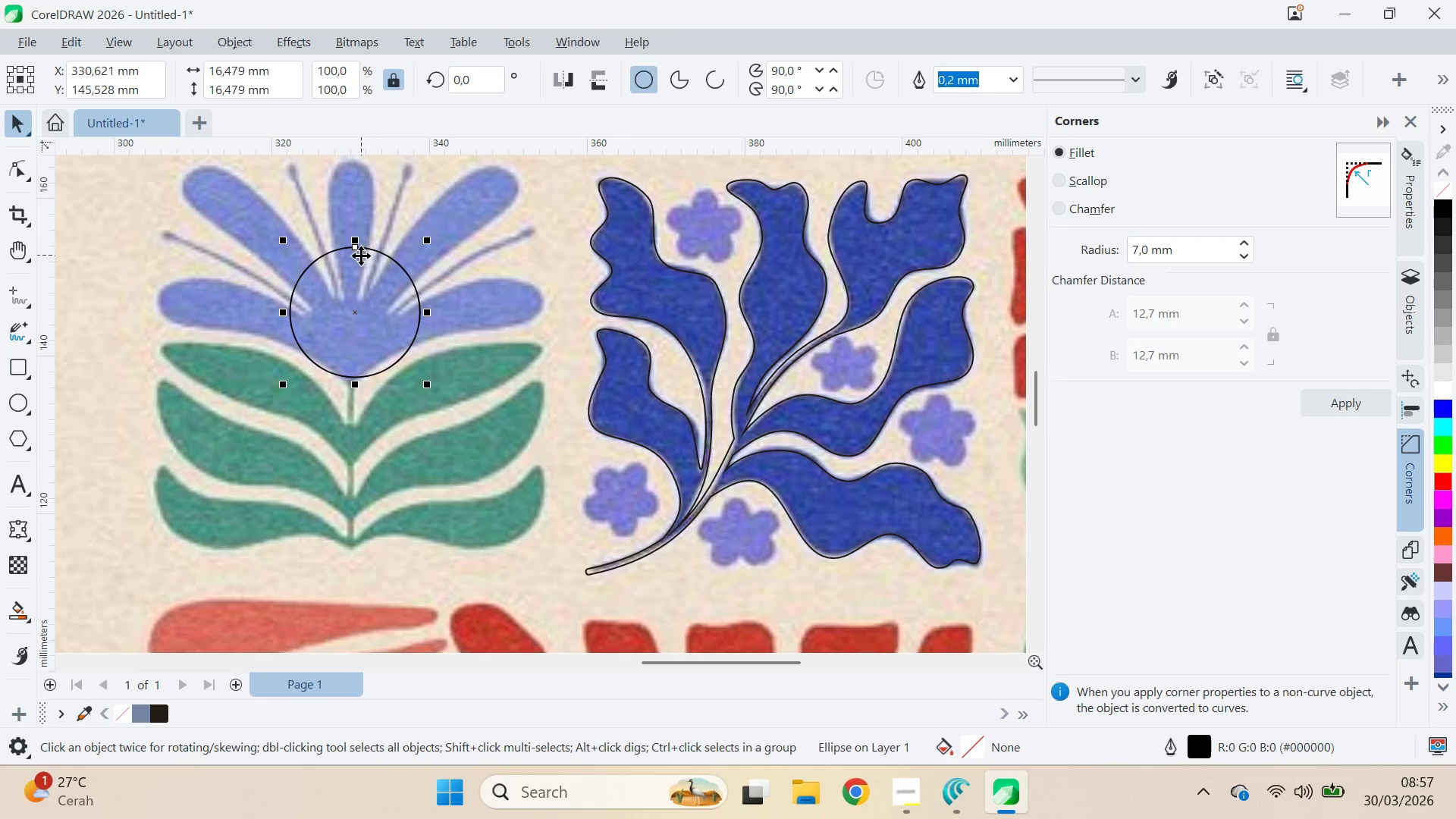 
left_click_drag(start_coordinate=[359, 243], to_coordinate=[359, 228])
 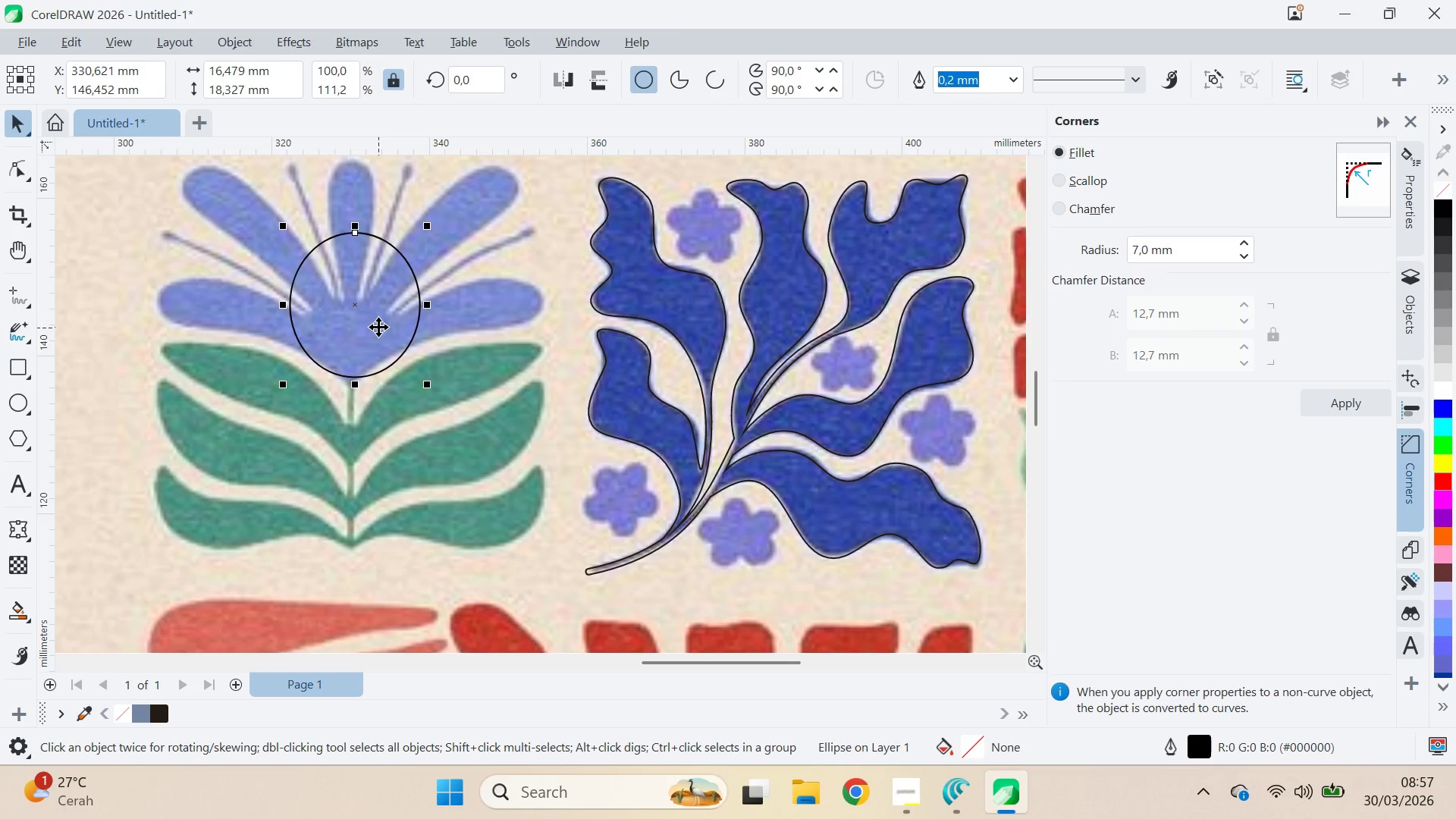 
left_click([378, 325])
 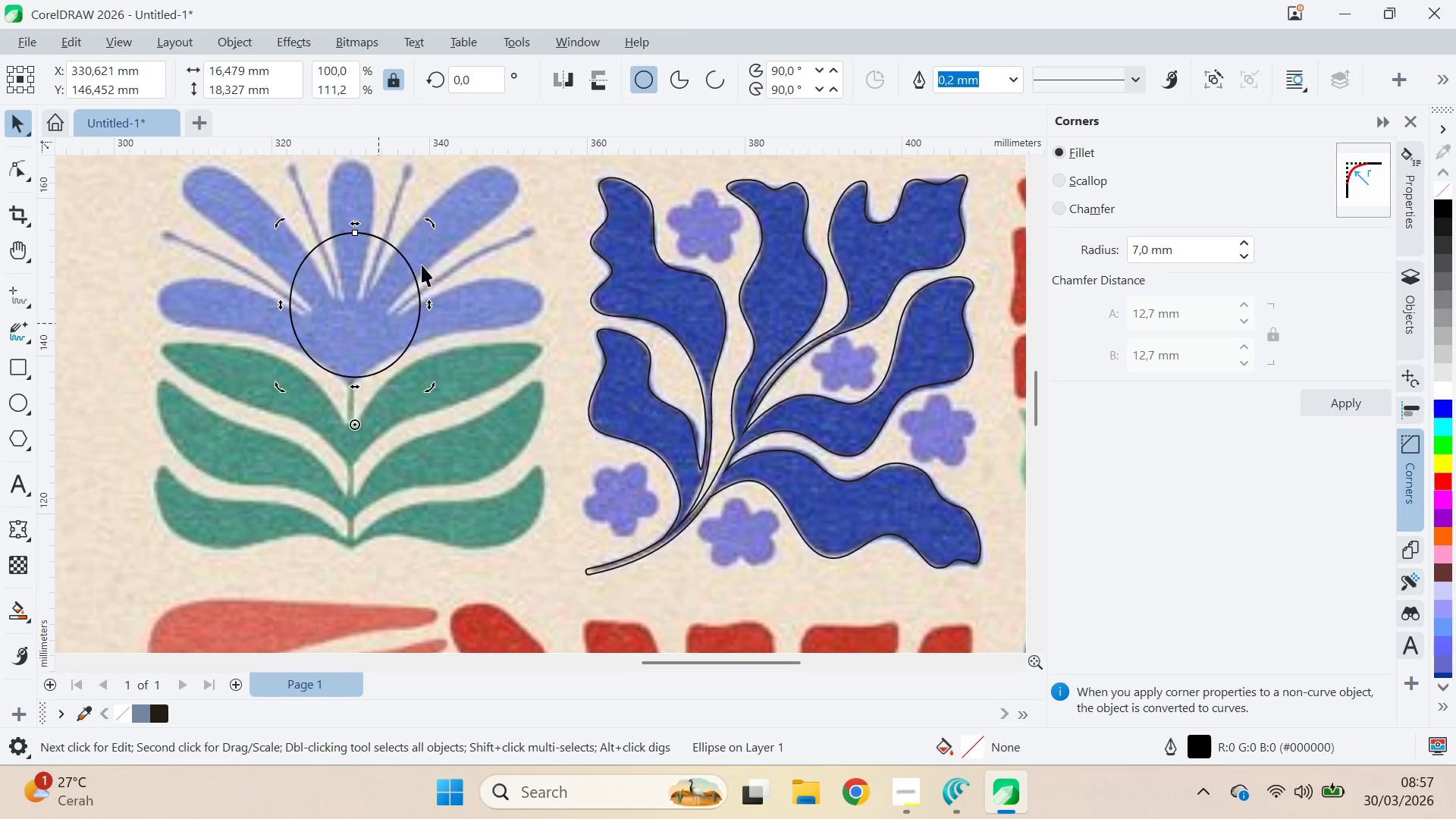 
hold_key(key=ControlLeft, duration=1.5)
left_click_drag(start_coordinate=[431, 222], to_coordinate=[551, 369])
 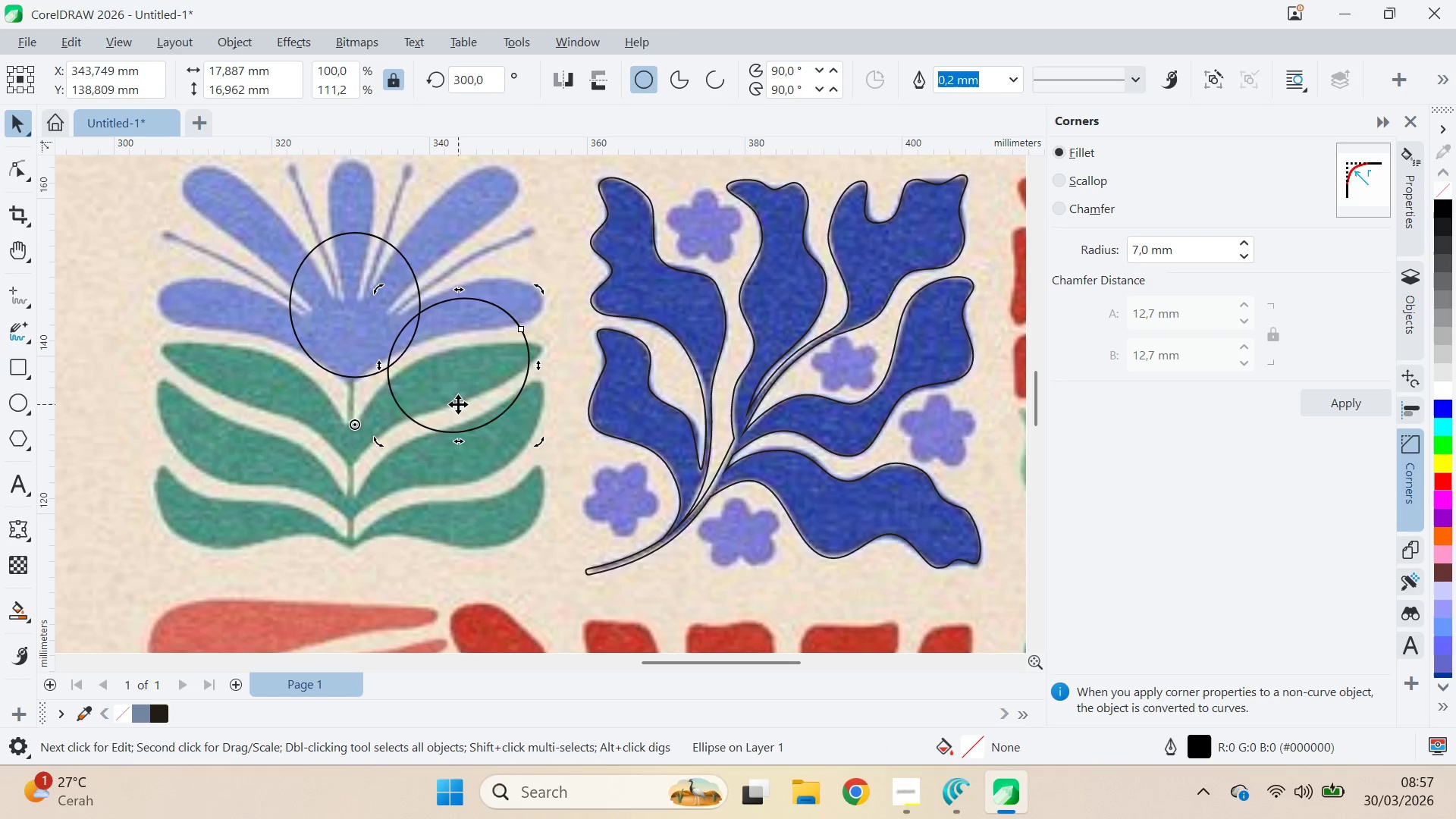 
hold_key(key=ControlLeft, duration=0.33)
 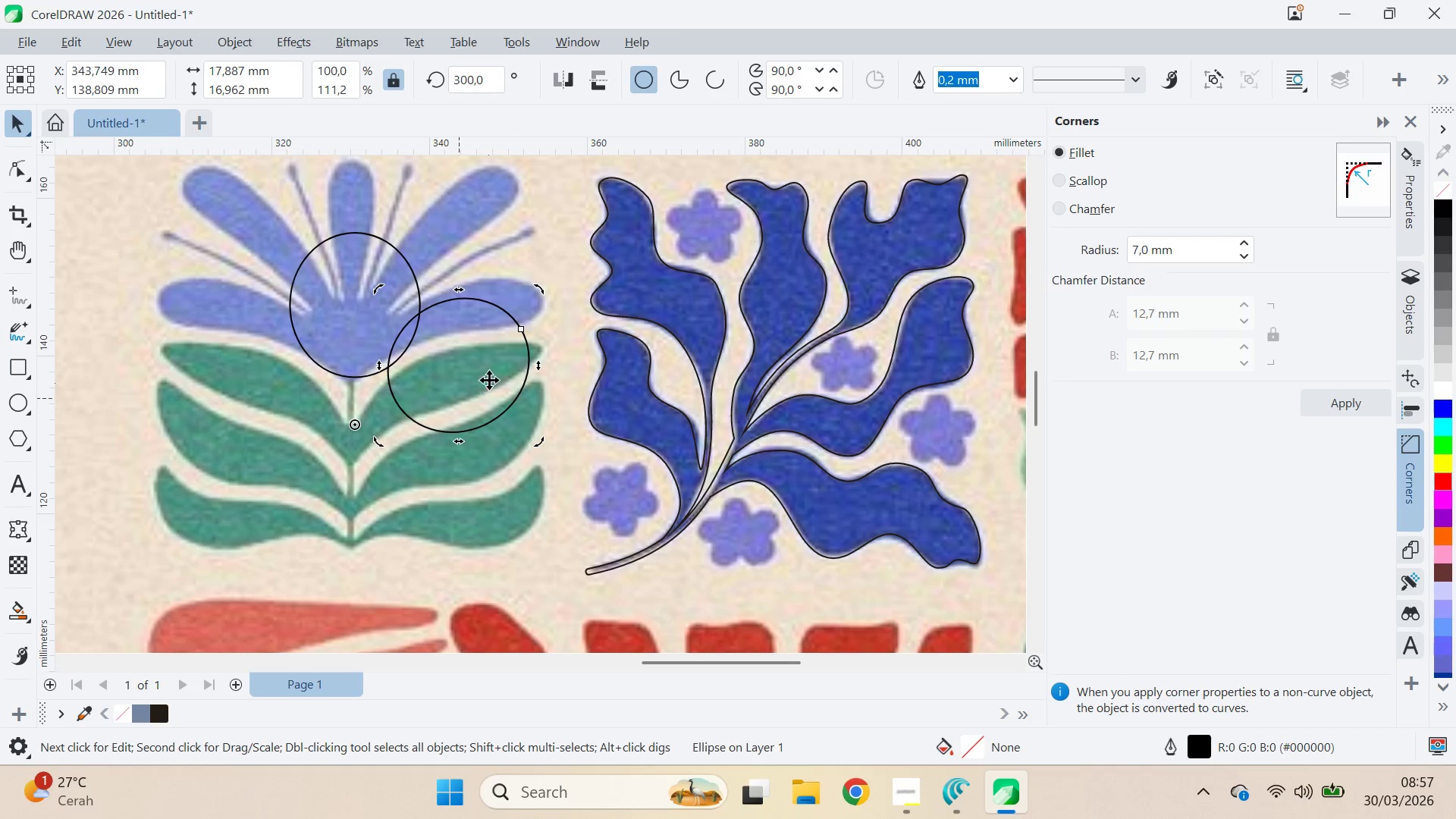 
key(Control+D)
 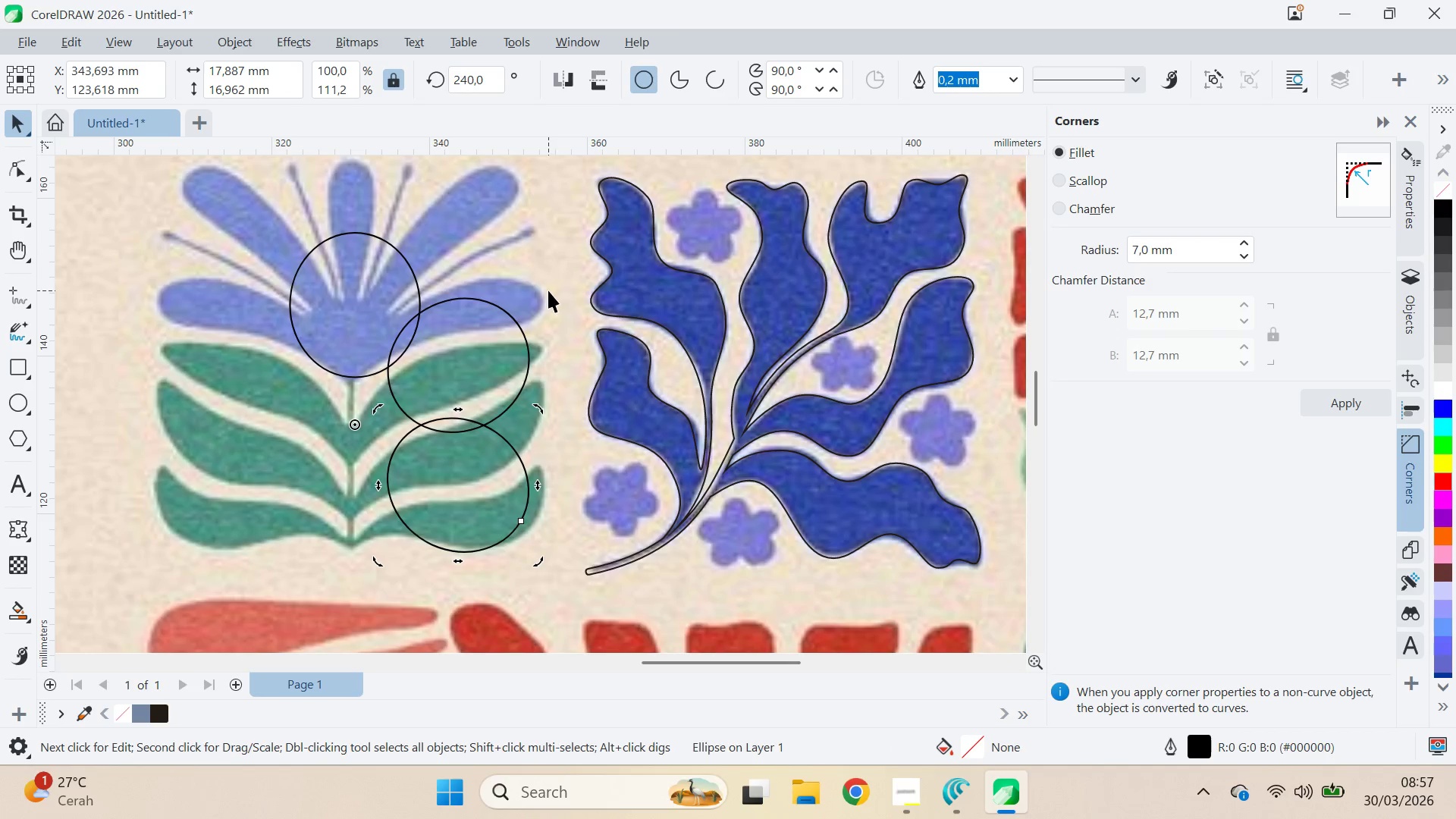 
key(Control+D)
 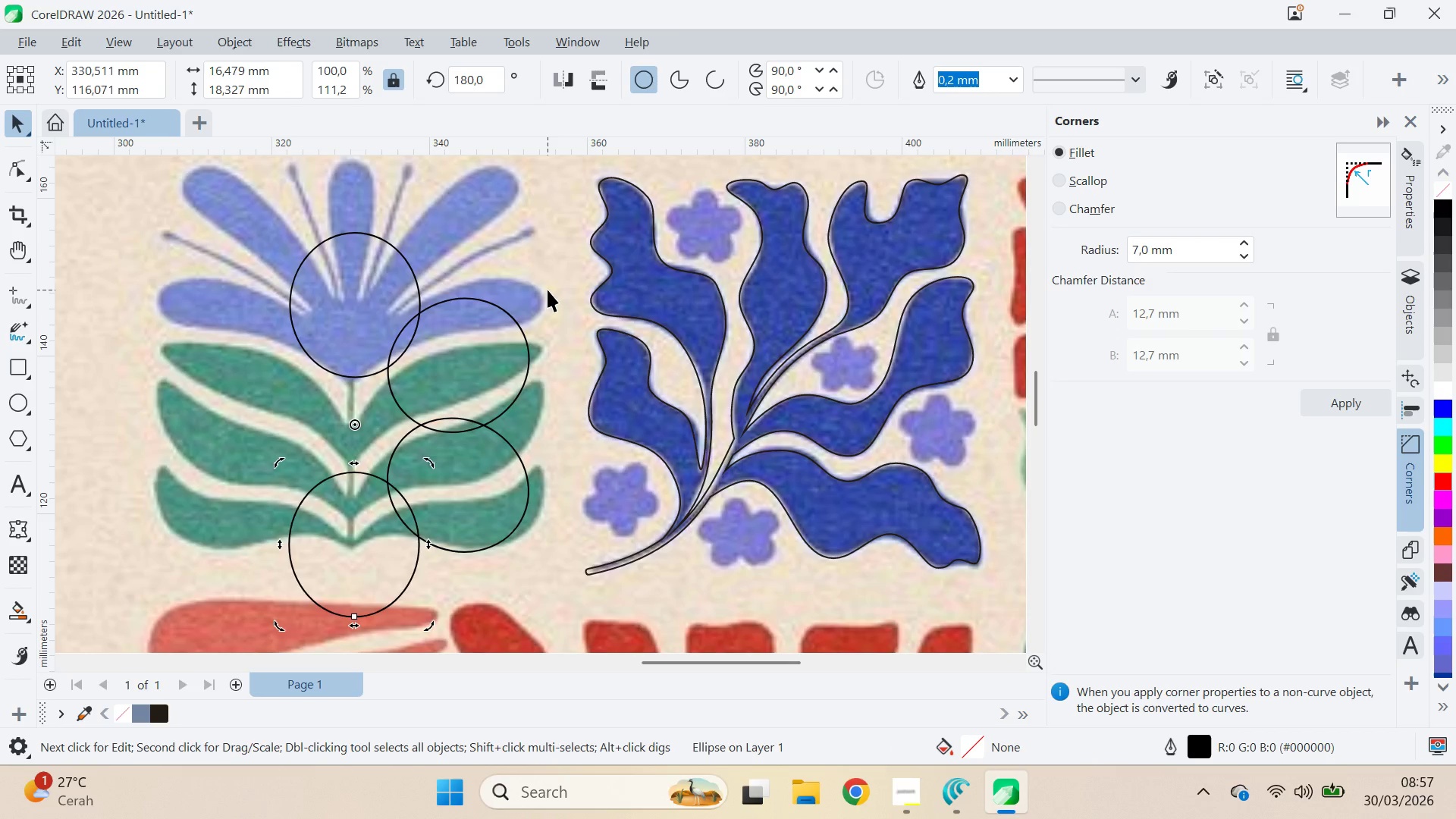 
key(Control+Z)
 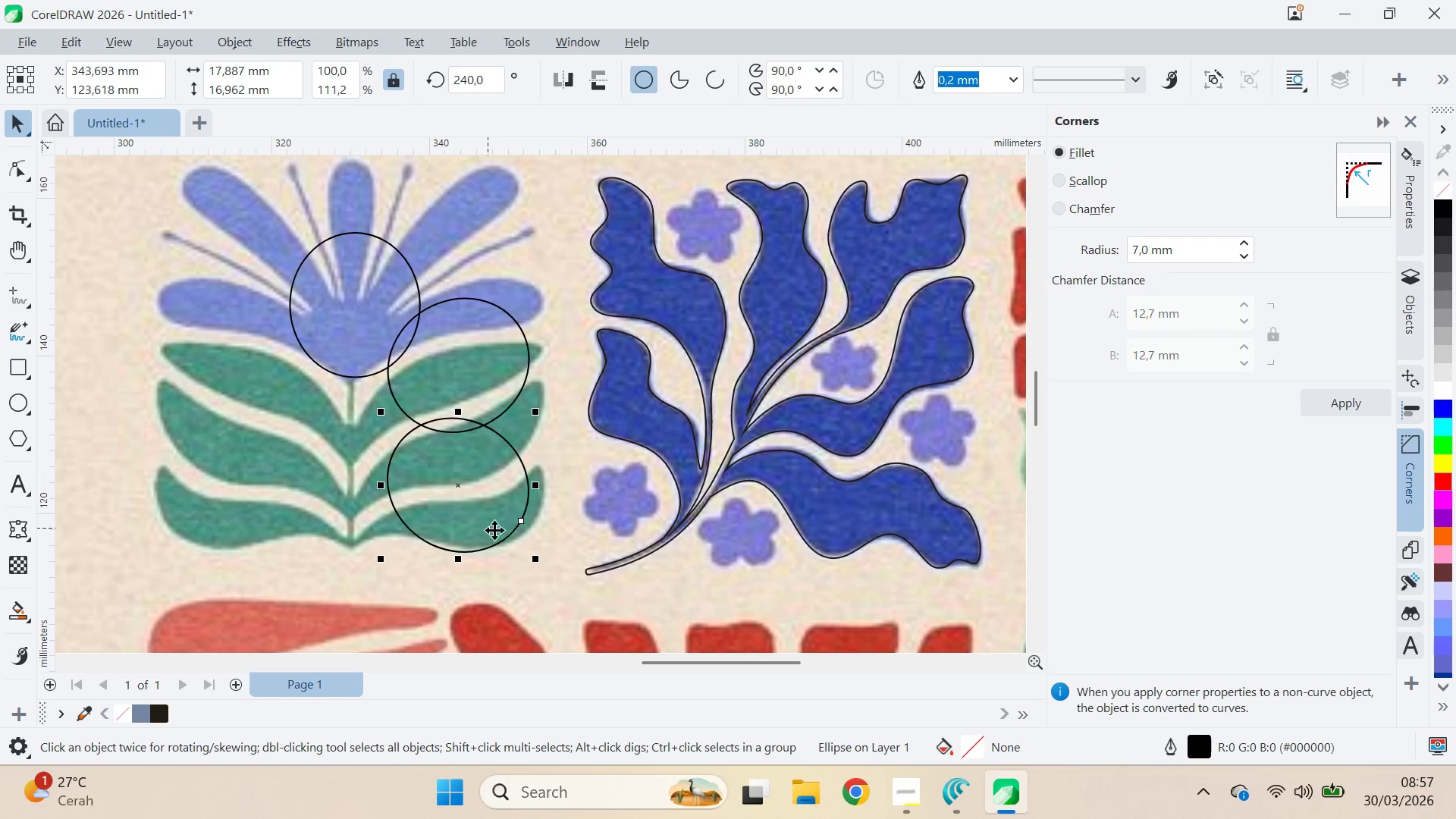 
left_click_drag(start_coordinate=[488, 523], to_coordinate=[466, 516])
 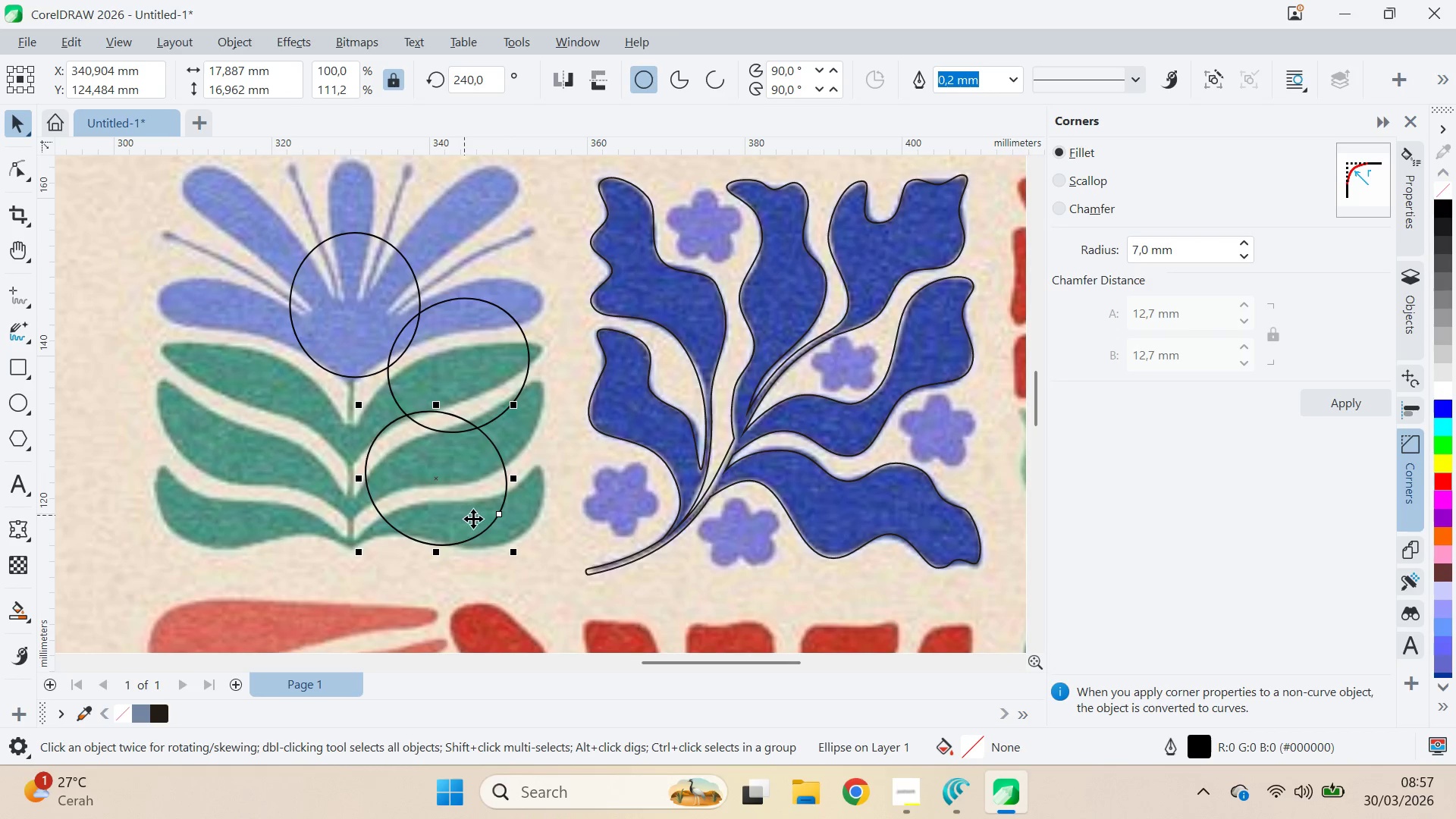 
left_click([474, 519])
 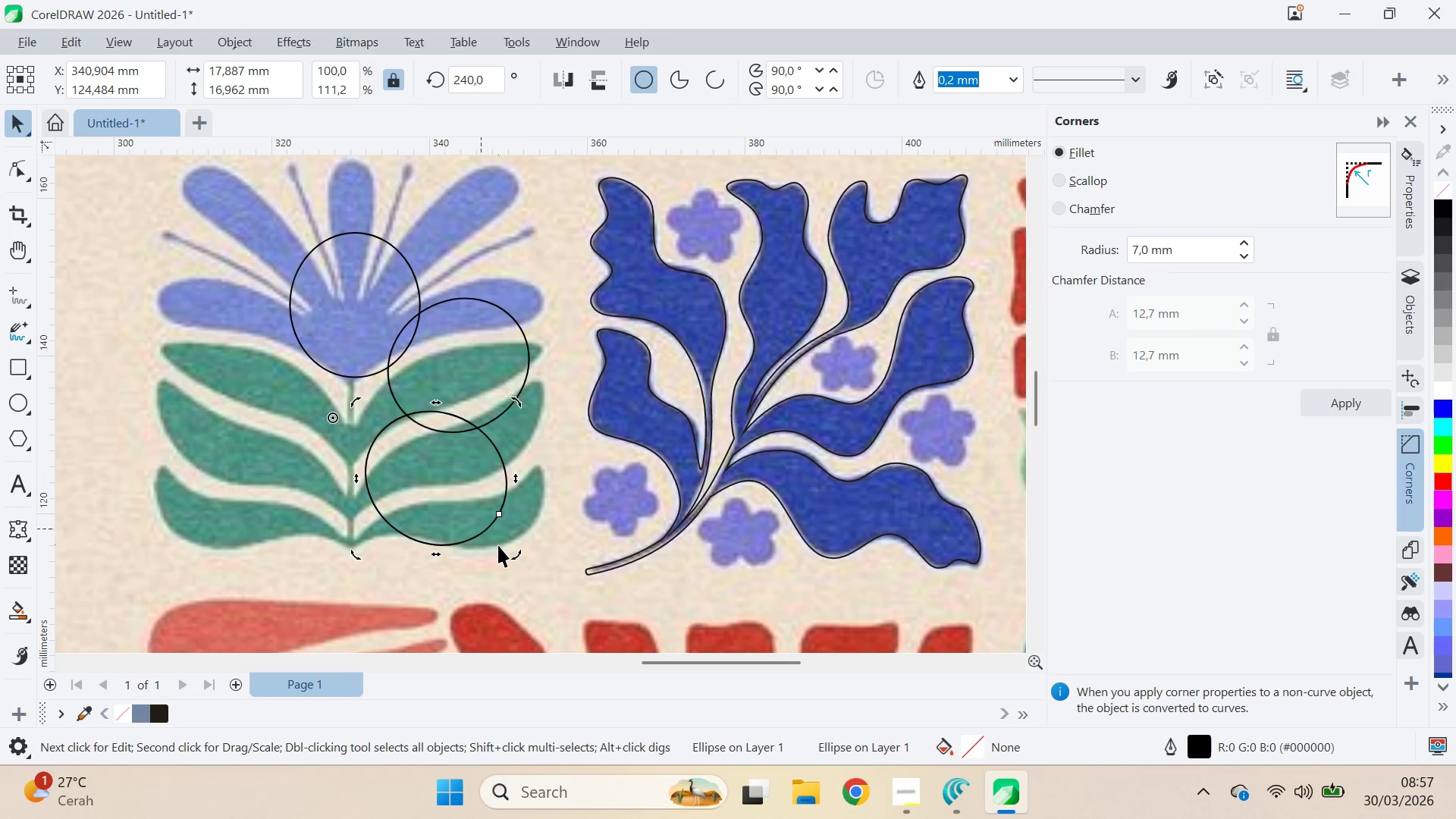 
hold_key(key=ControlLeft, duration=1.34)
left_click_drag(start_coordinate=[513, 560], to_coordinate=[492, 579])
 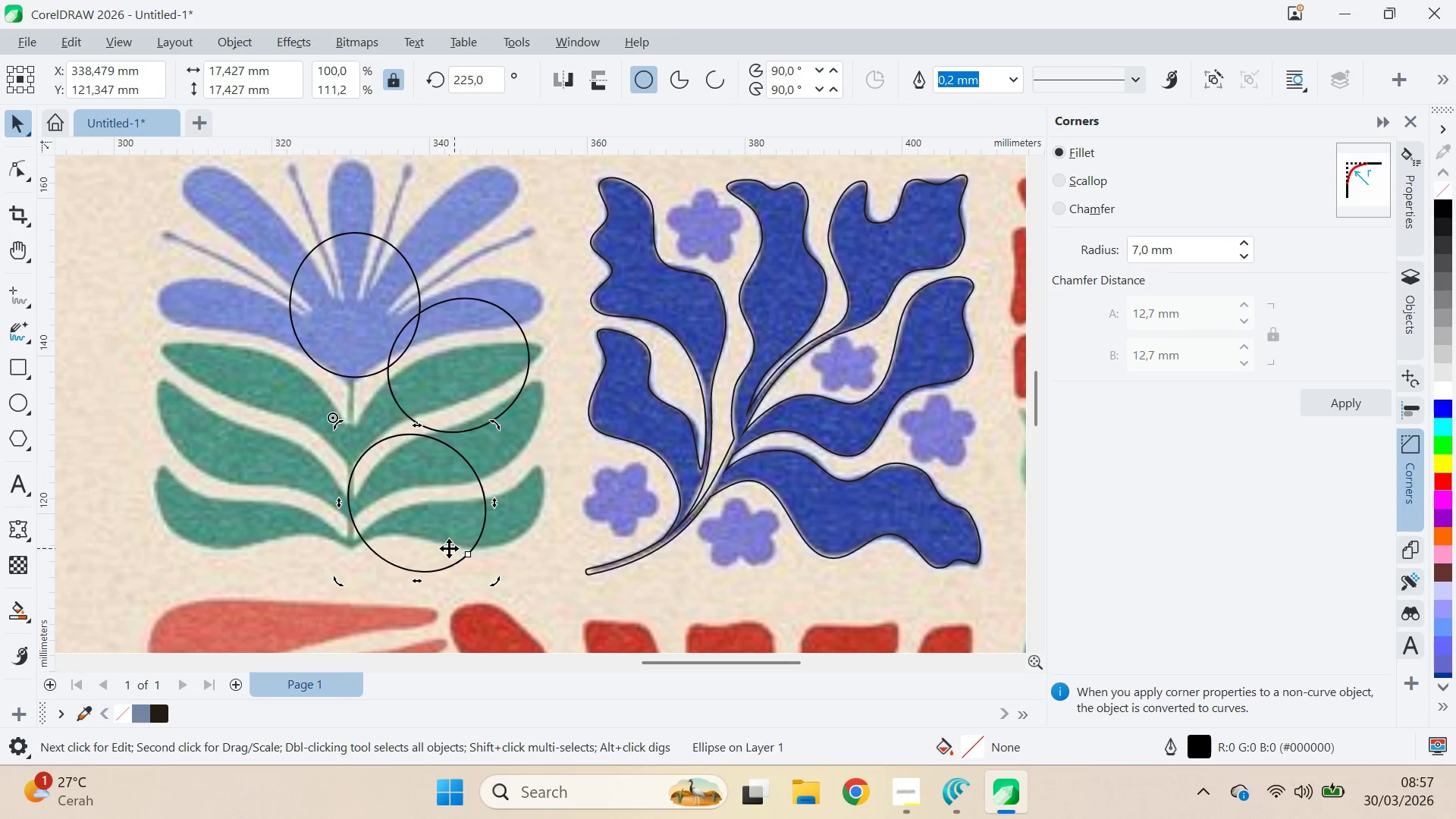 
left_click([449, 546])
 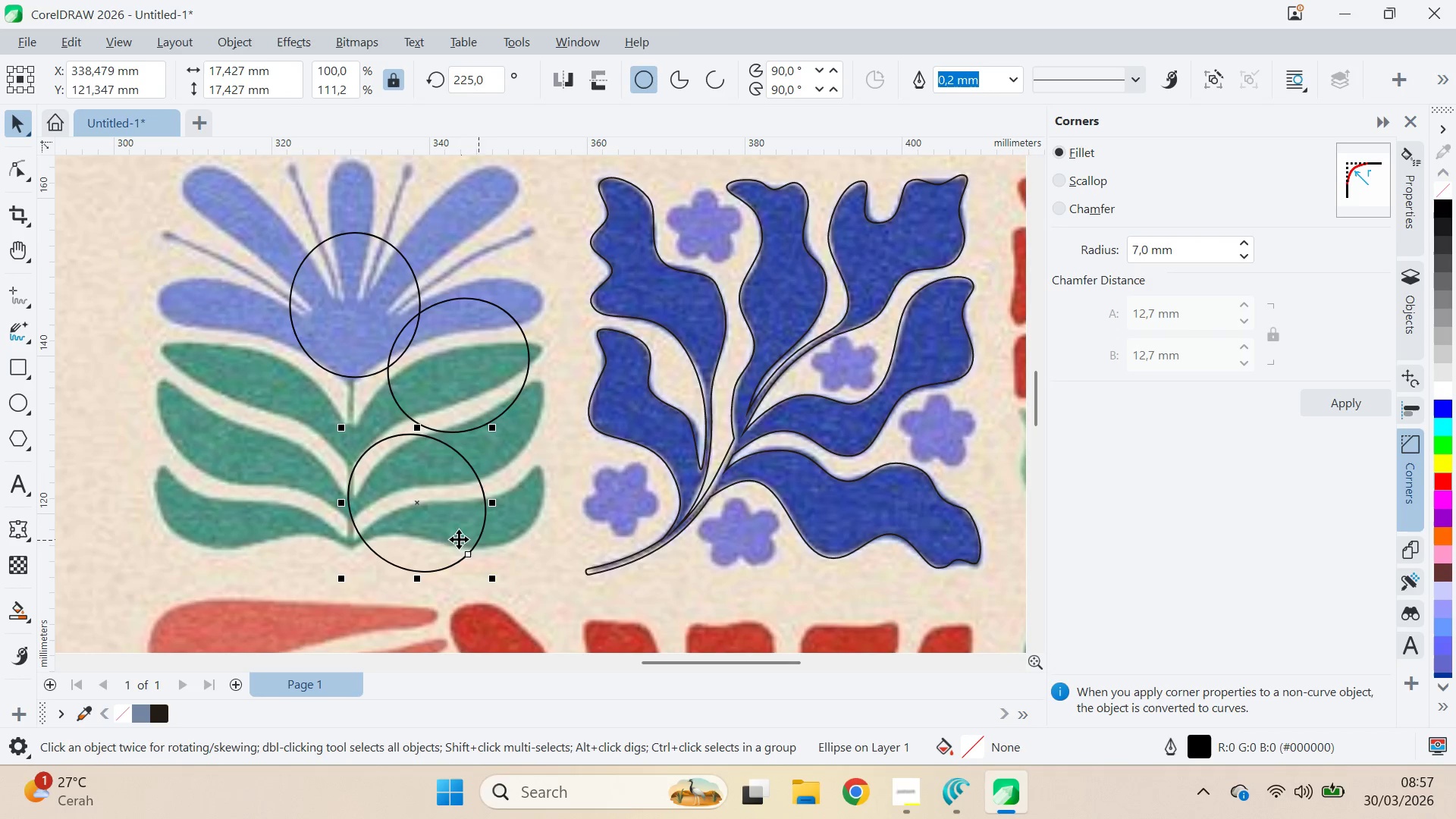 
left_click_drag(start_coordinate=[449, 539], to_coordinate=[447, 508])
 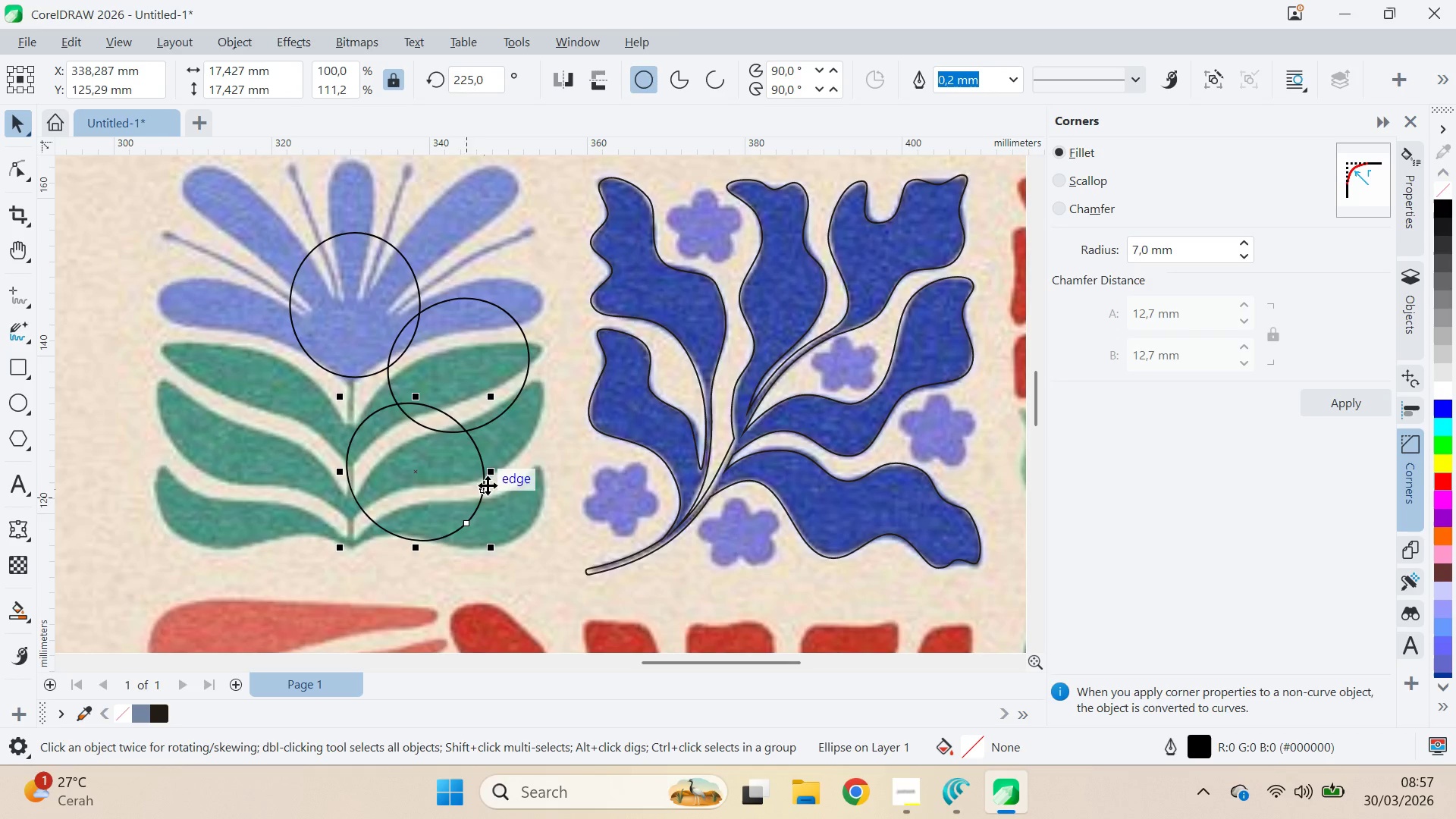 
hold_key(key=ControlLeft, duration=1.39)
left_click_drag(start_coordinate=[495, 470], to_coordinate=[326, 515])
 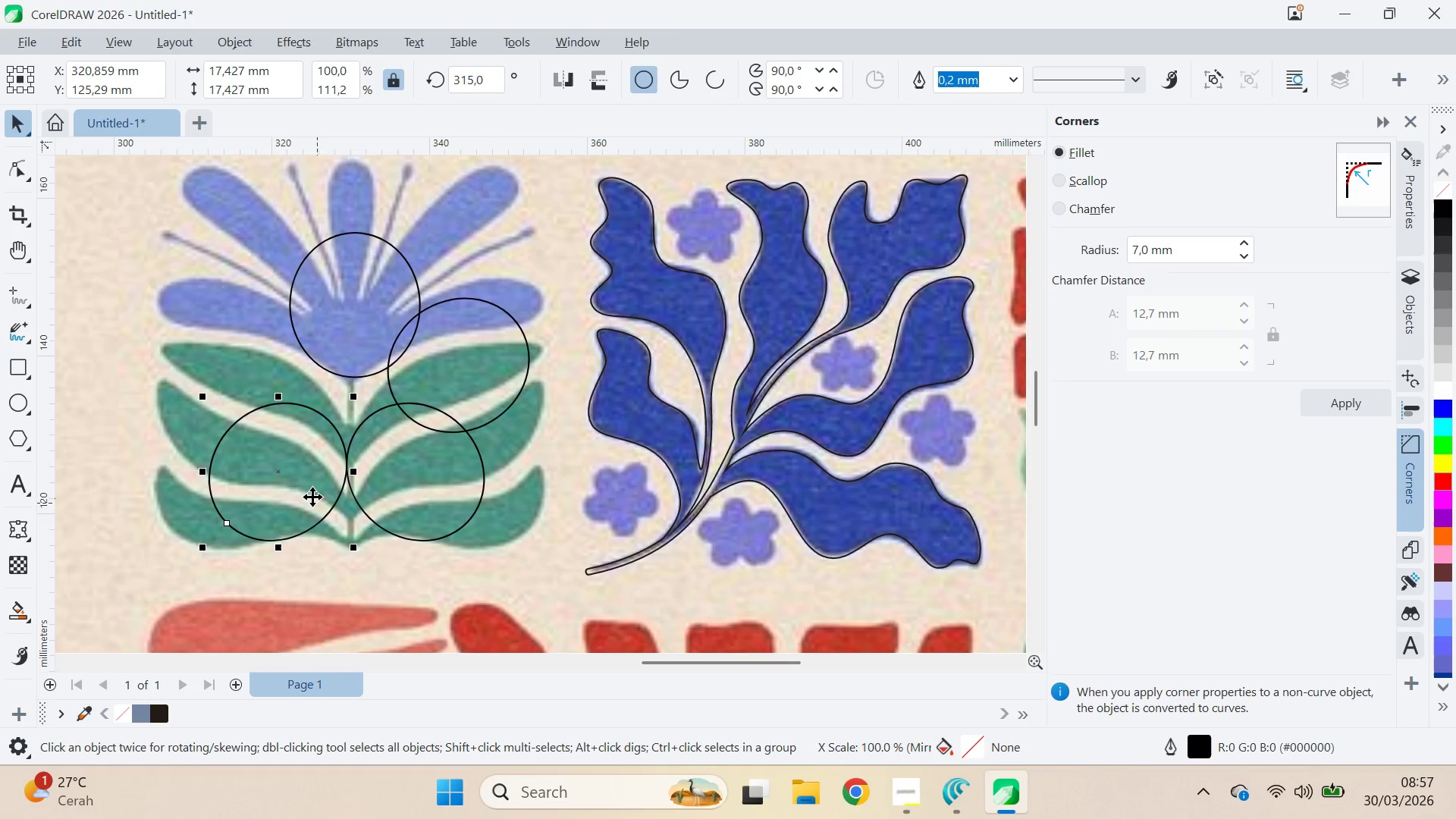 
left_click_drag(start_coordinate=[312, 498], to_coordinate=[343, 493])
 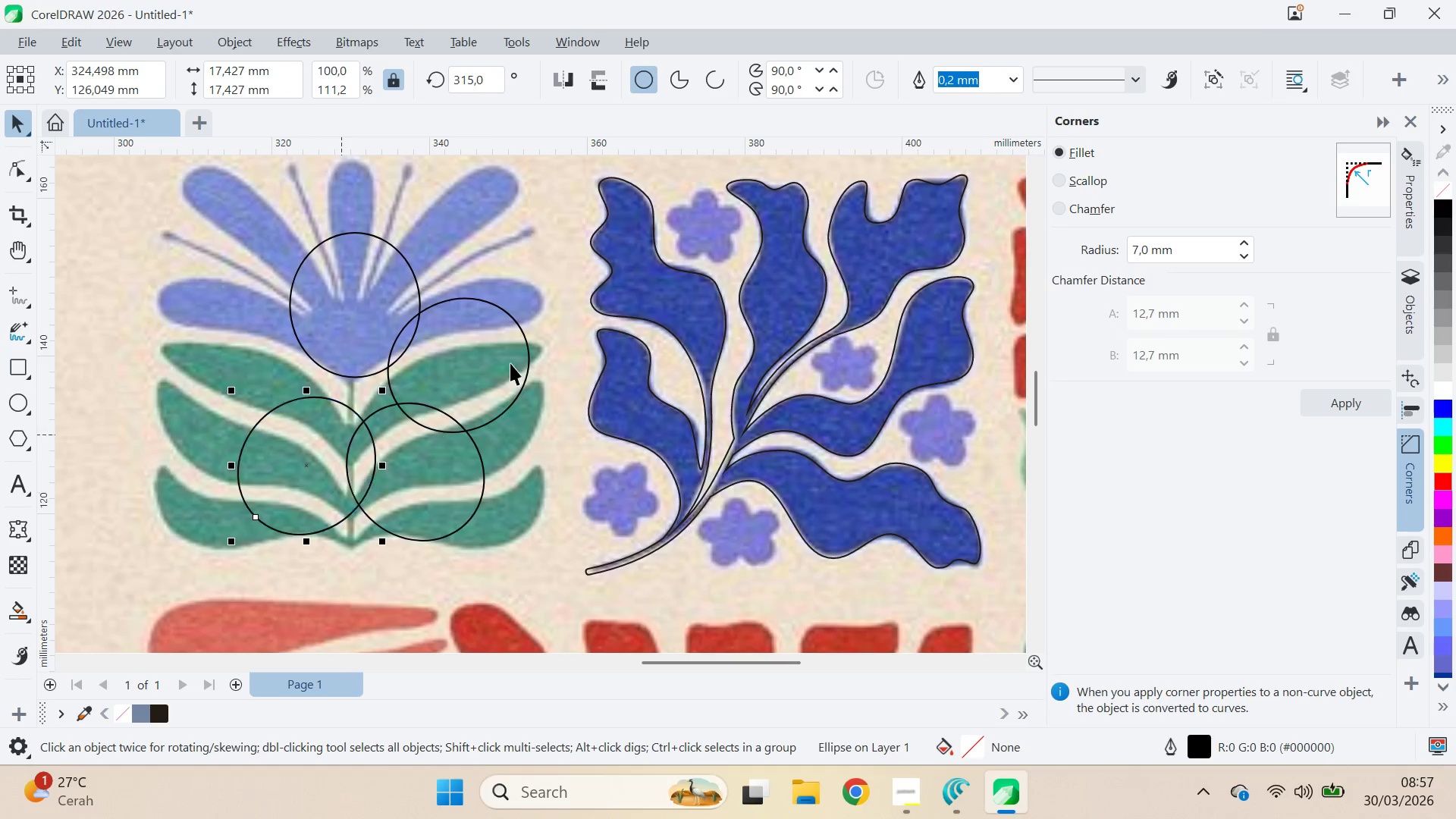 
left_click([511, 351])
 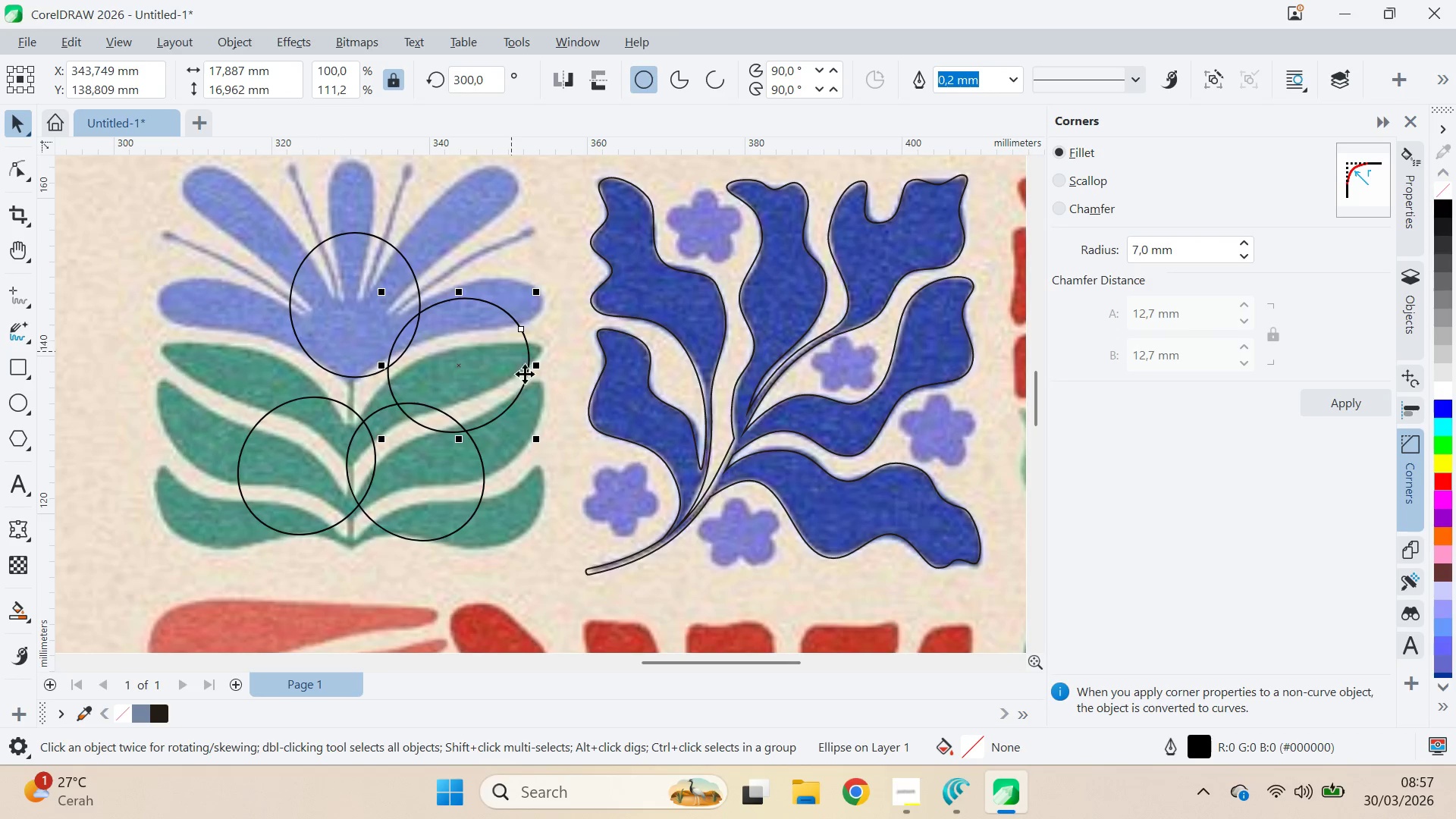 
hold_key(key=ControlLeft, duration=0.62)
left_click_drag(start_coordinate=[548, 357], to_coordinate=[540, 364])
 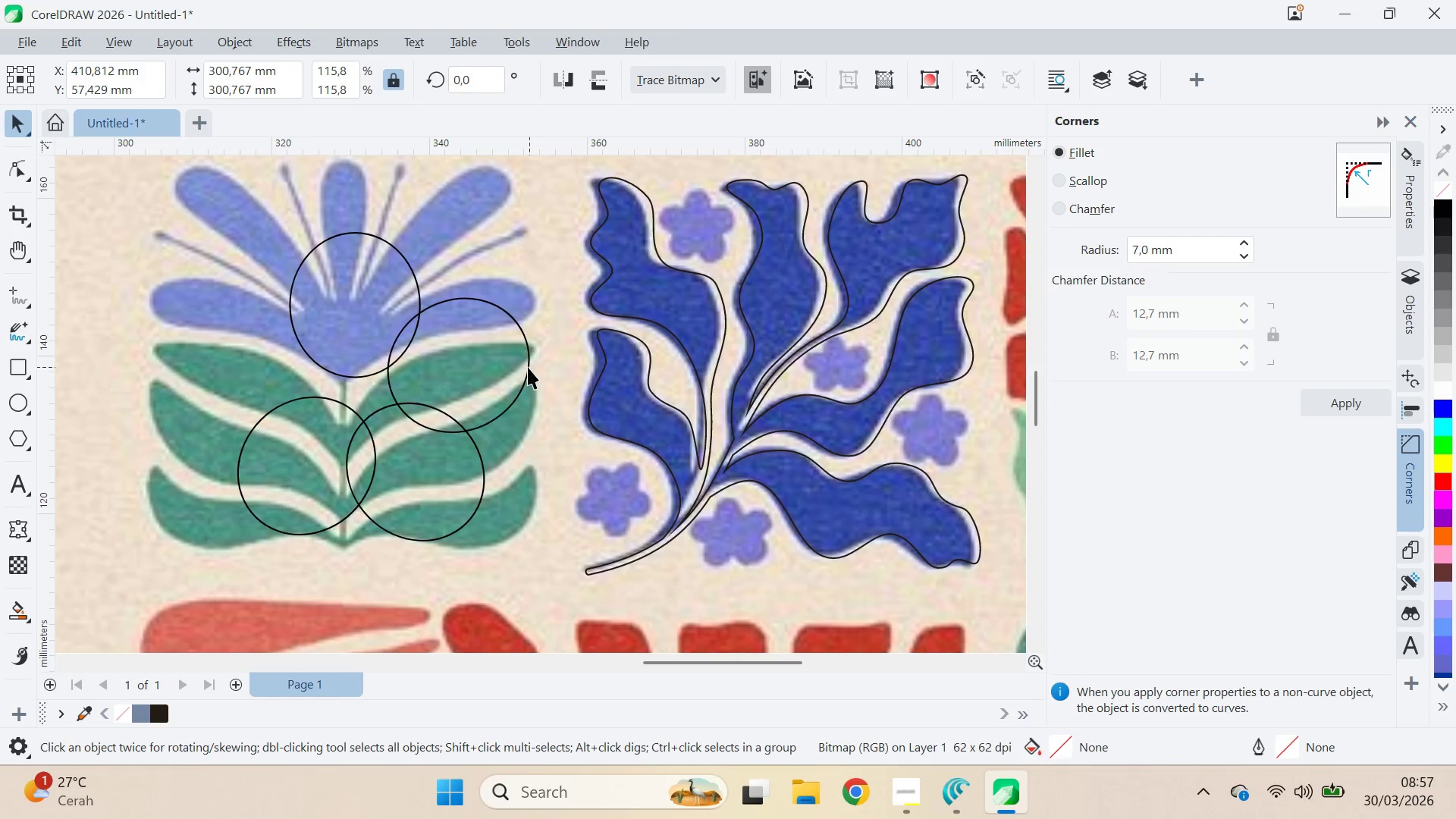 
key(Control+Z)
 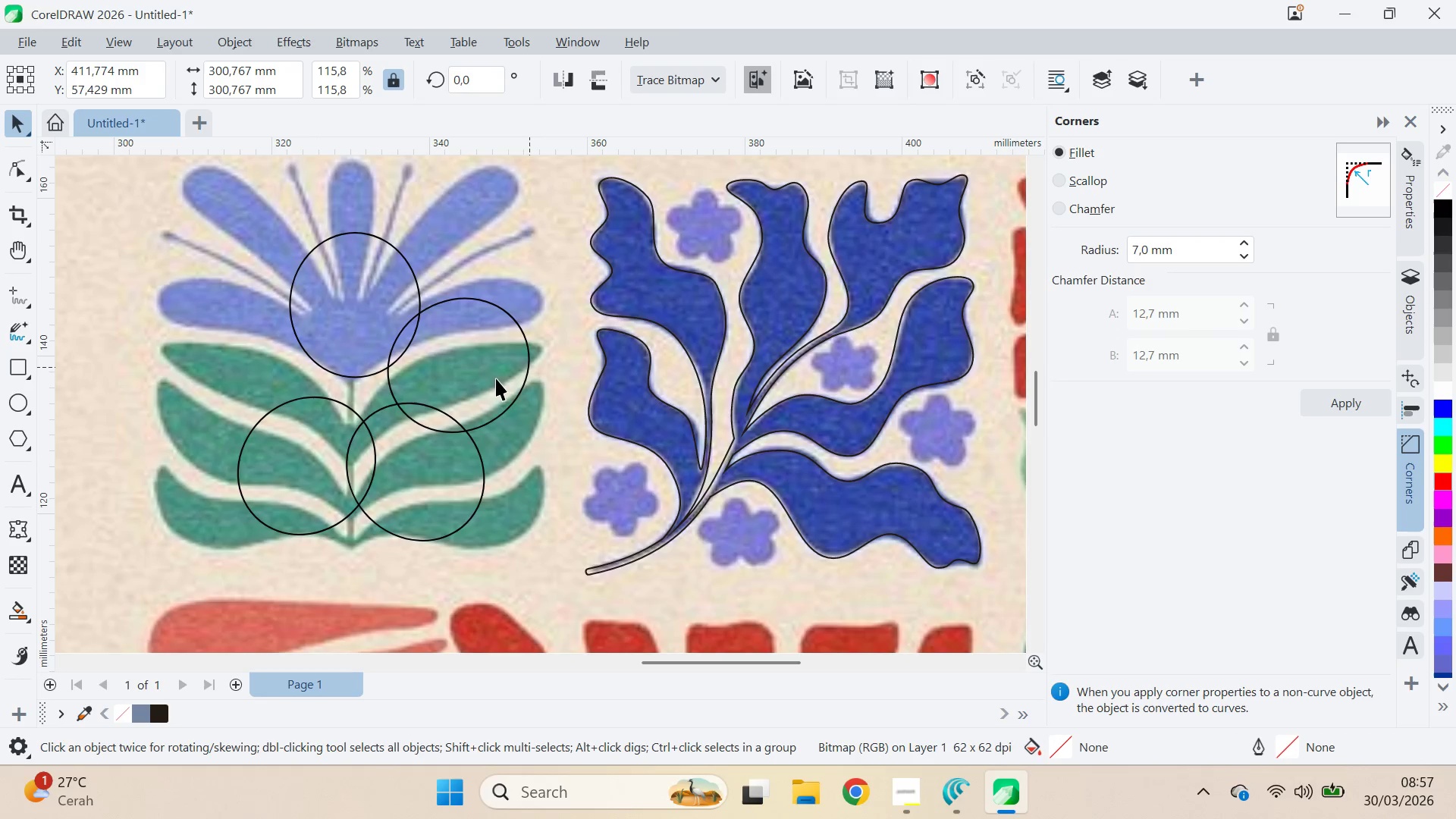 
left_click([491, 378])
 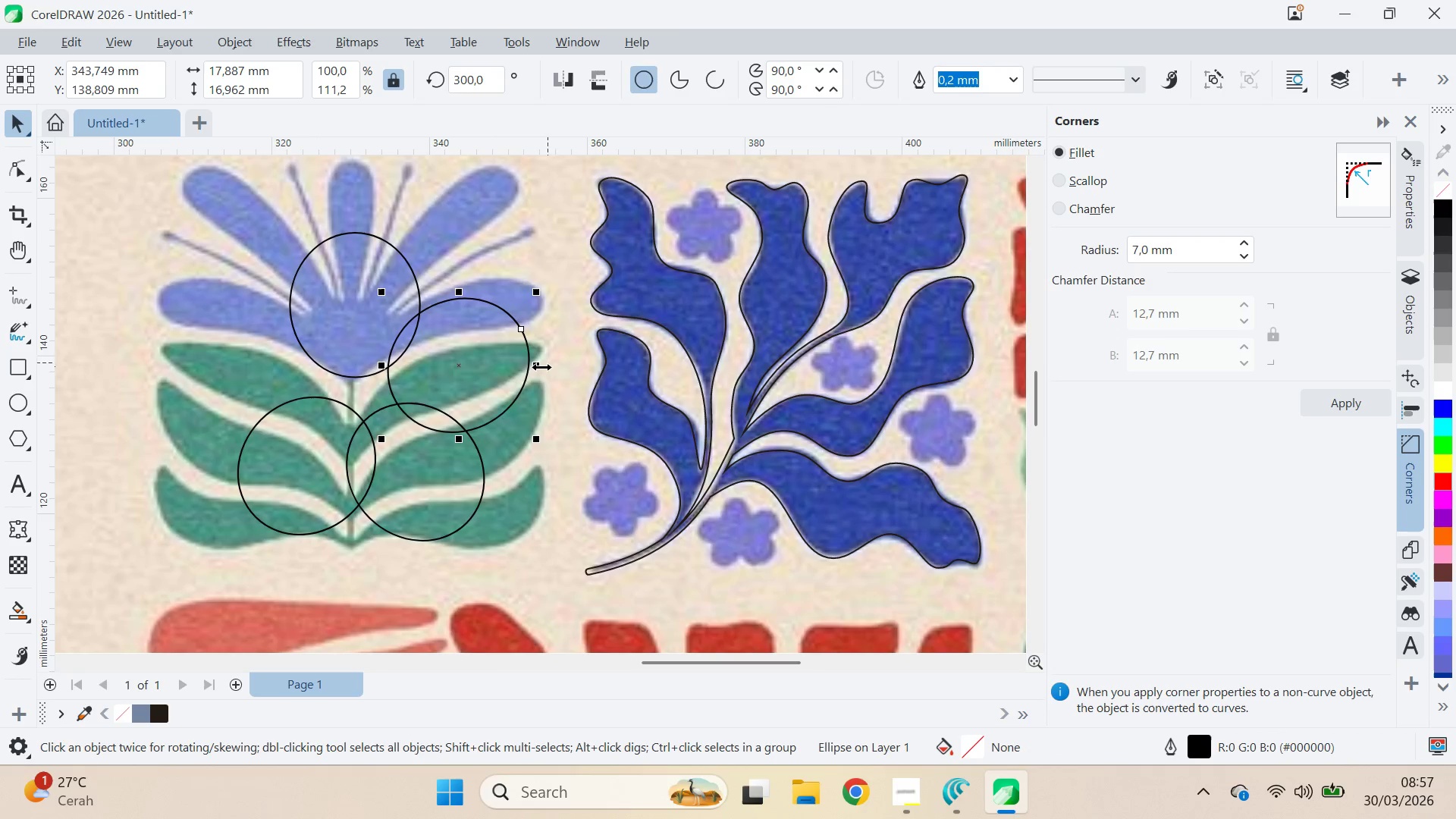 
left_click_drag(start_coordinate=[537, 370], to_coordinate=[350, 416])
 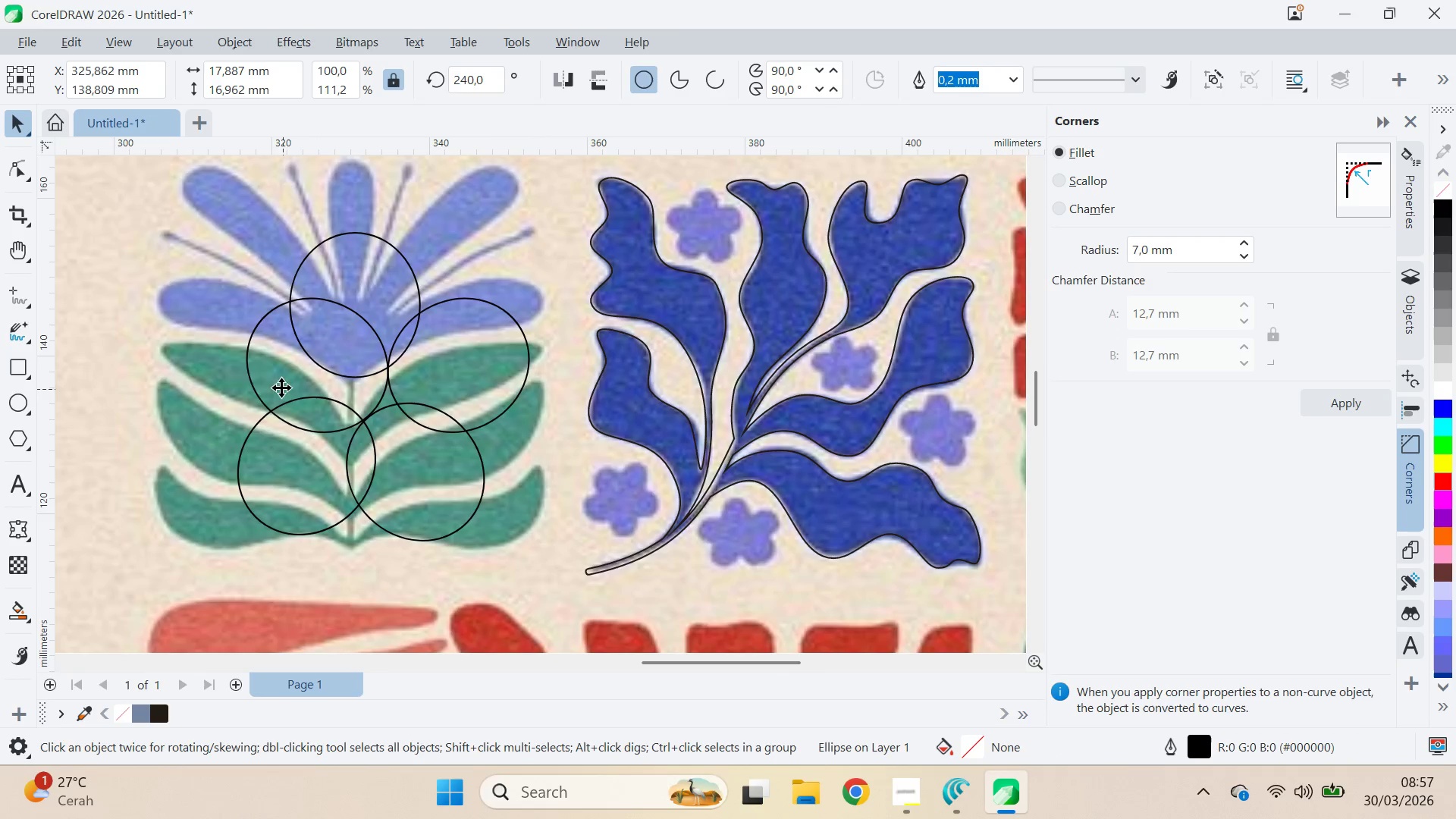 
hold_key(key=ControlLeft, duration=0.95)
 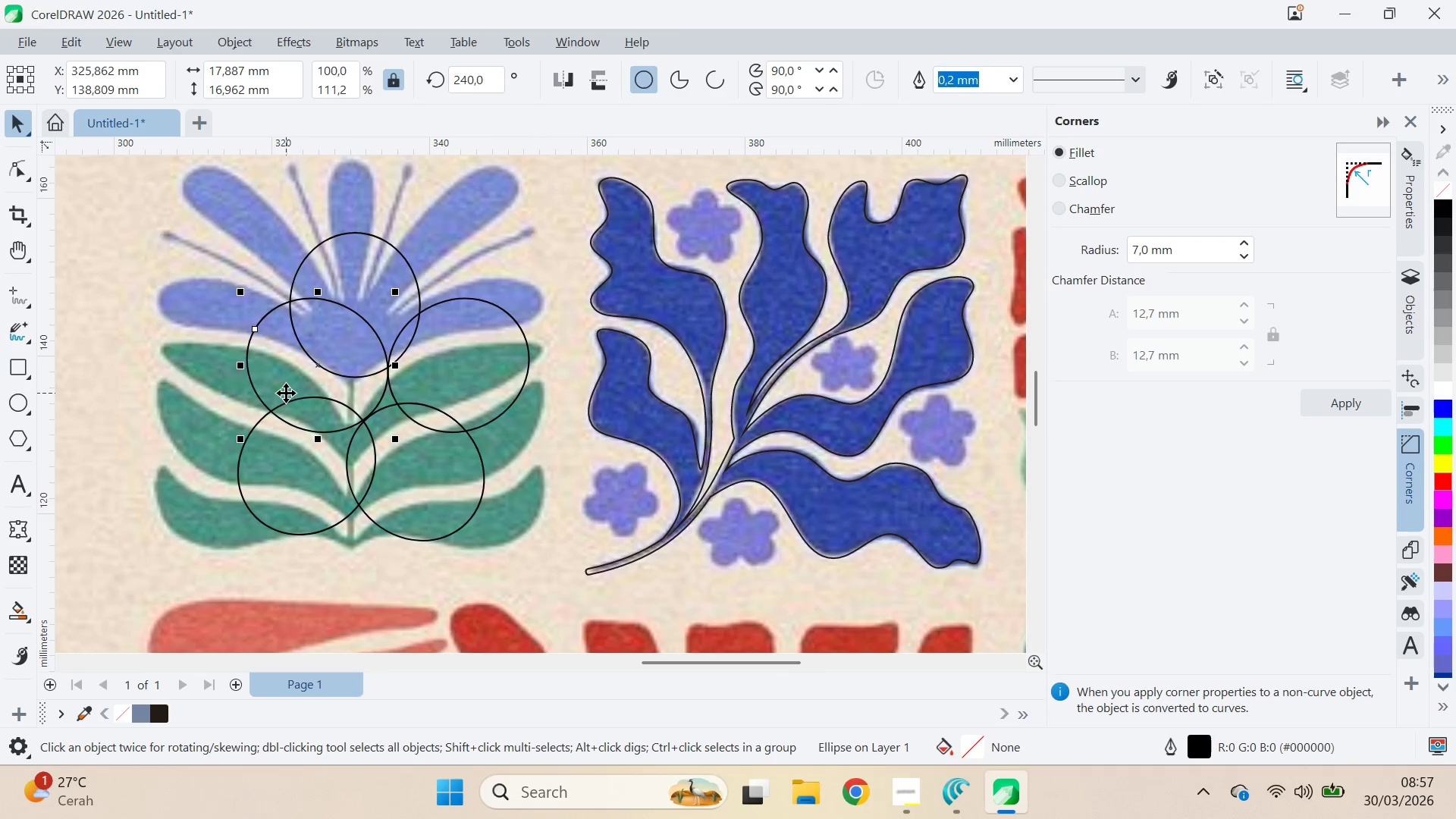 
left_click_drag(start_coordinate=[286, 391], to_coordinate=[225, 400])
 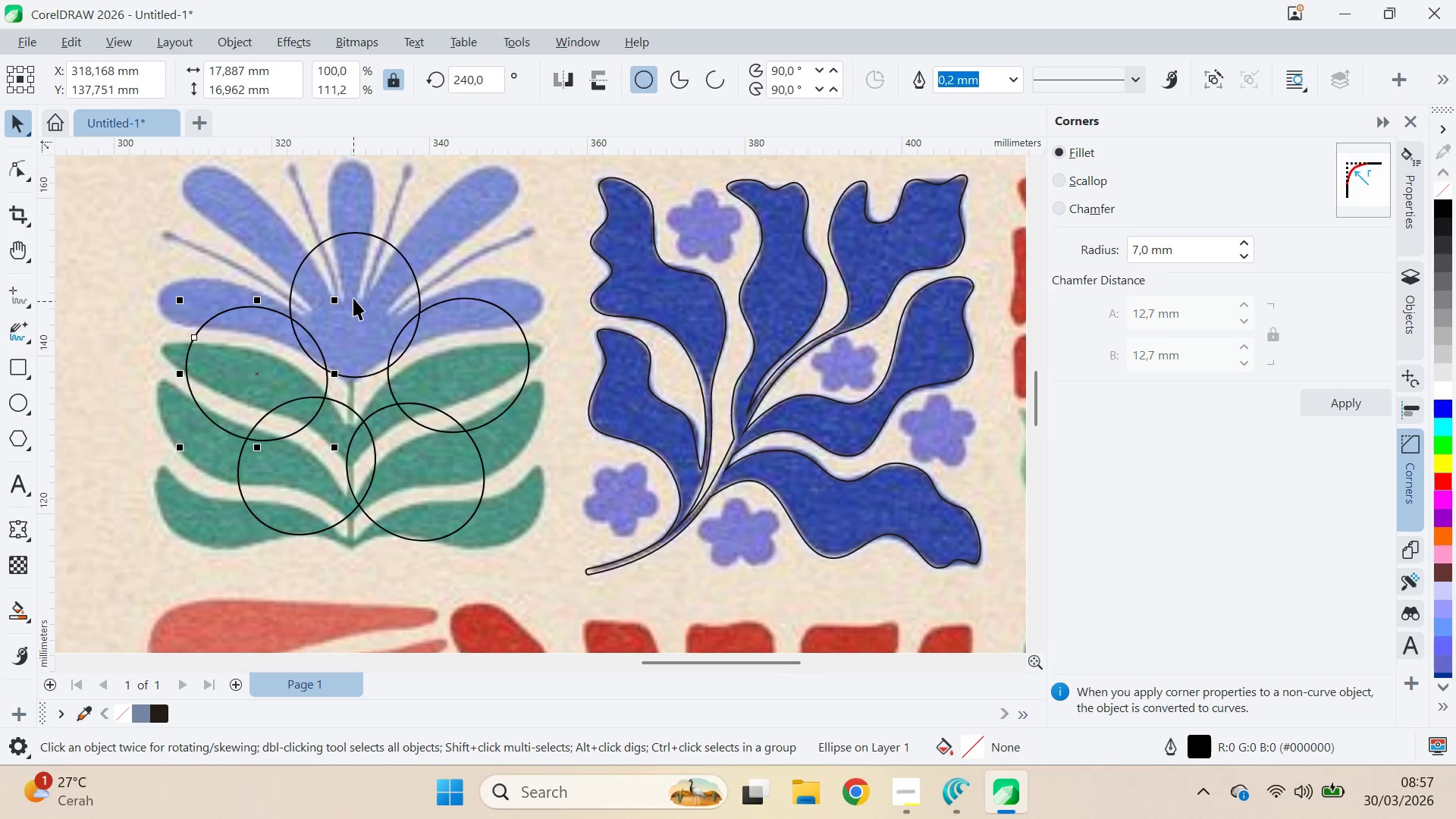 
left_click_drag(start_coordinate=[356, 292], to_coordinate=[343, 309])
 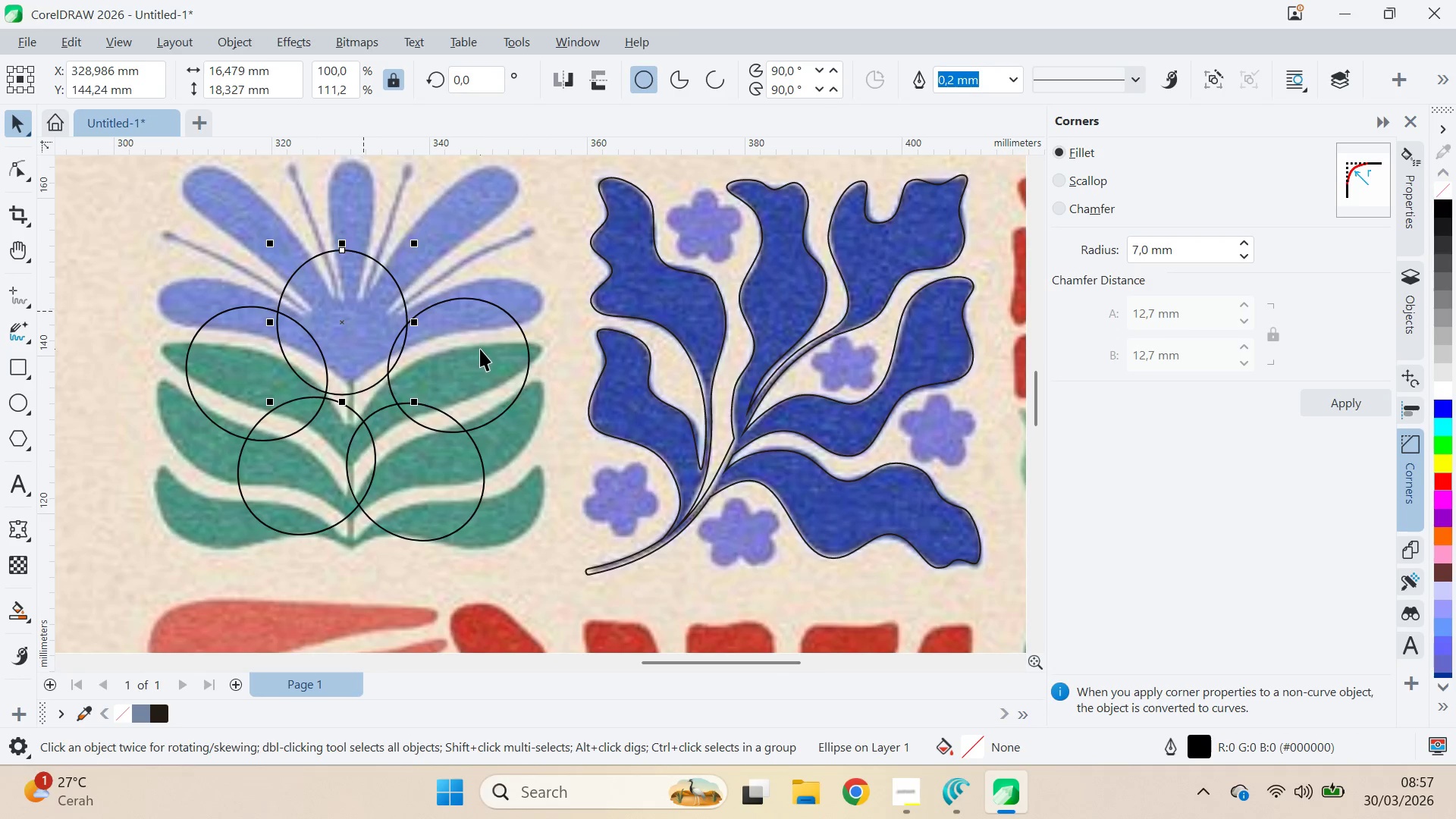 
left_click_drag(start_coordinate=[481, 350], to_coordinate=[451, 362])
 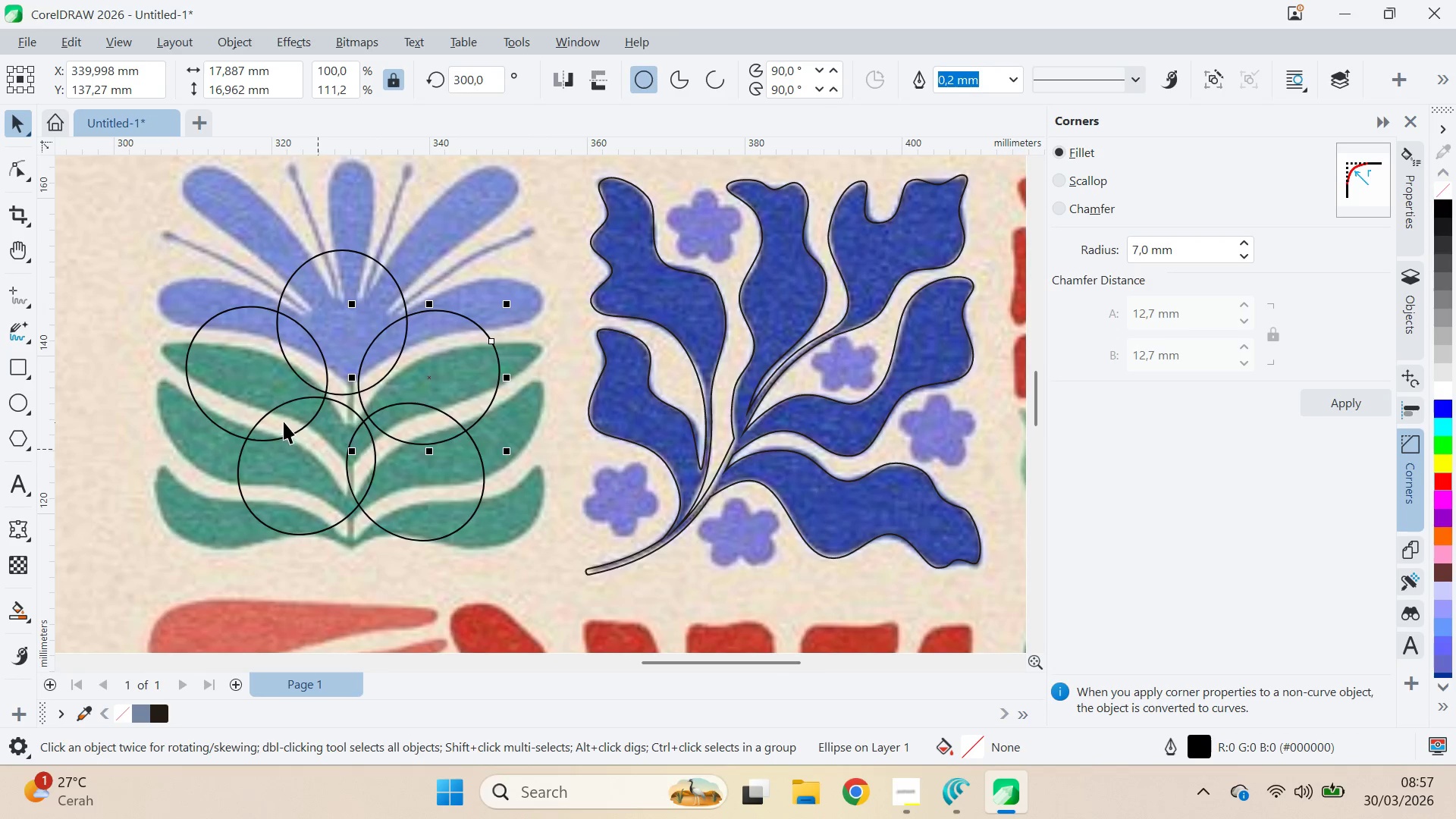 
left_click_drag(start_coordinate=[240, 386], to_coordinate=[259, 388])
 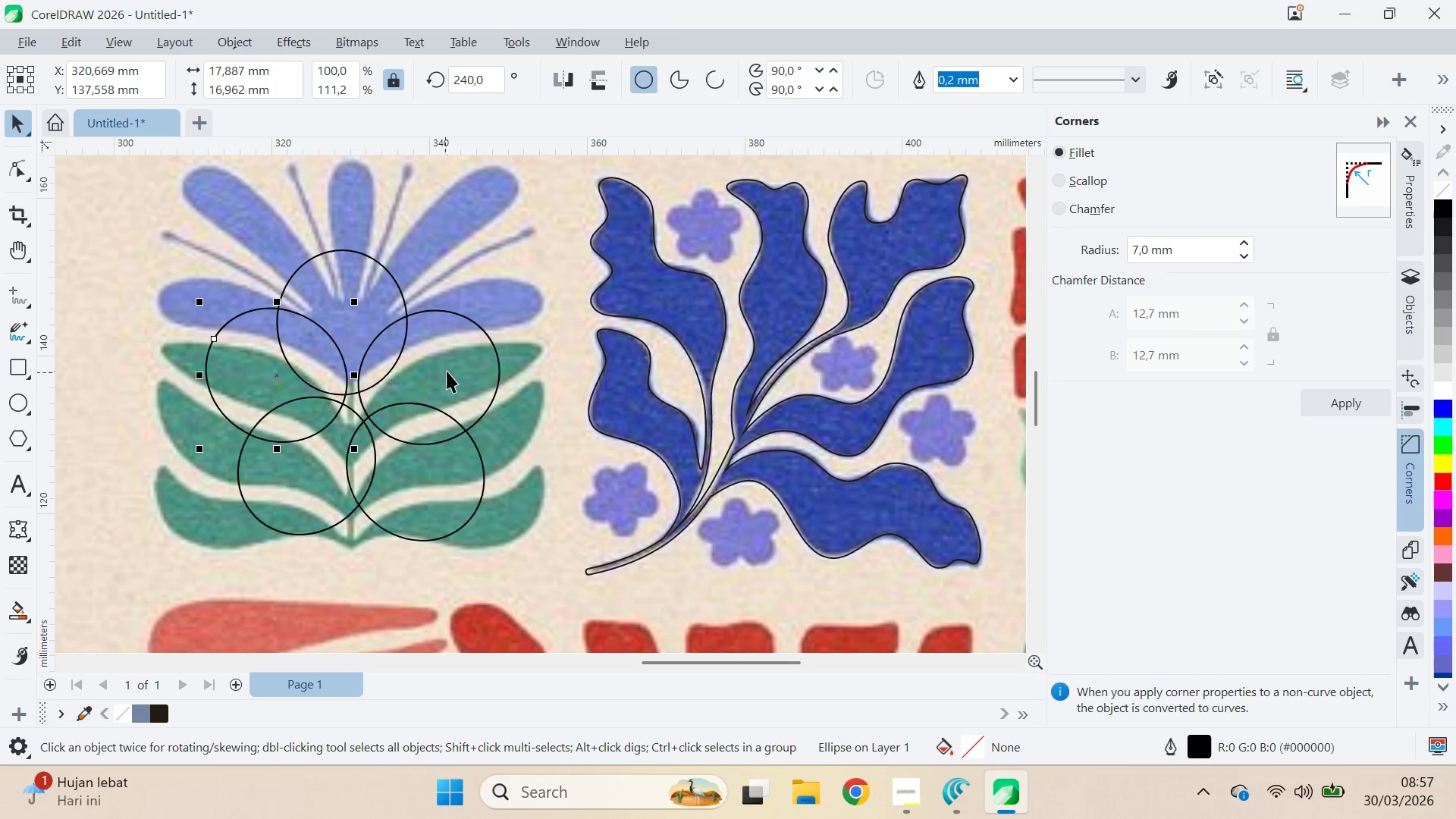 
left_click_drag(start_coordinate=[447, 371], to_coordinate=[454, 368])
 